 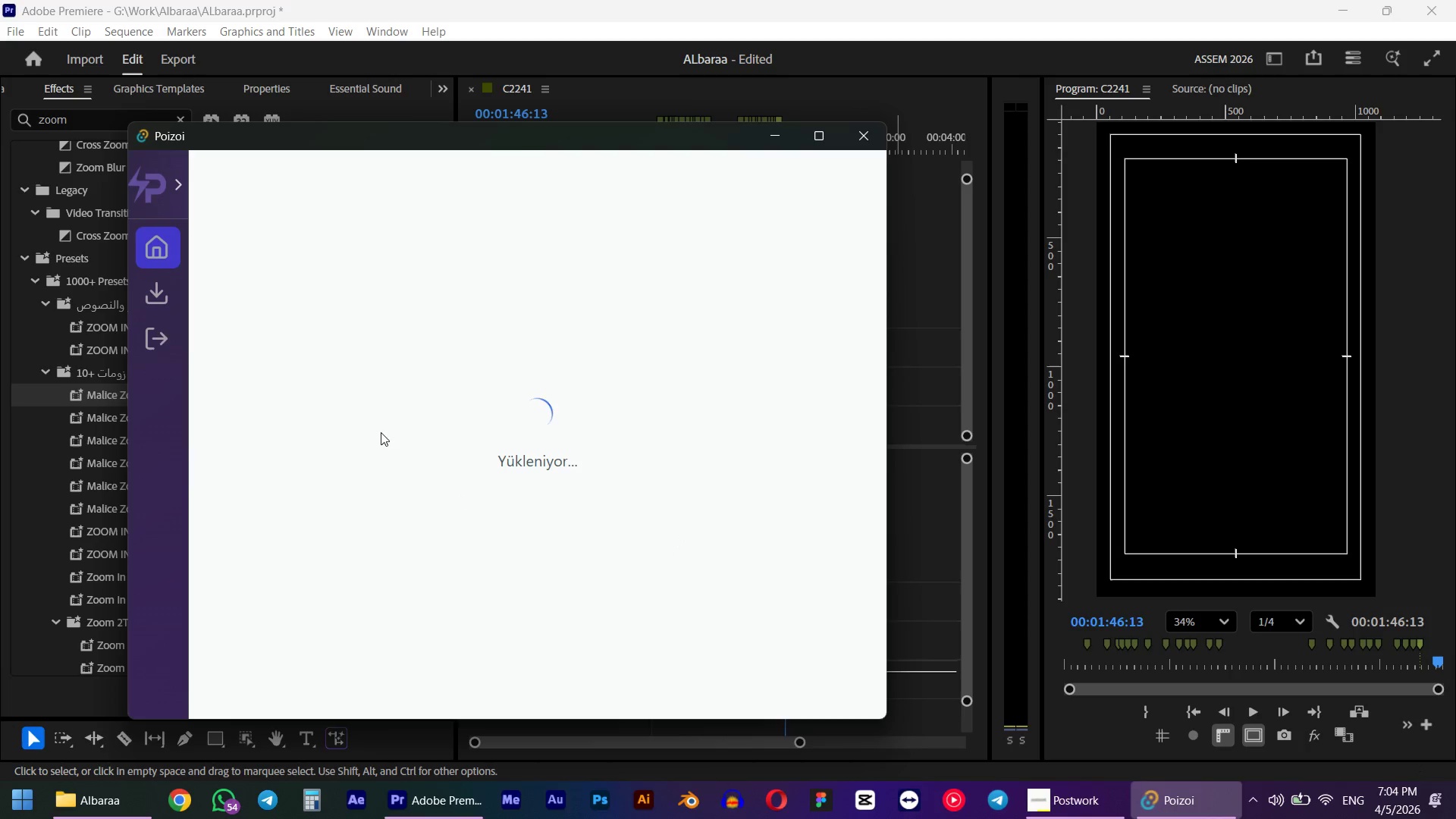 
left_click([497, 598])
 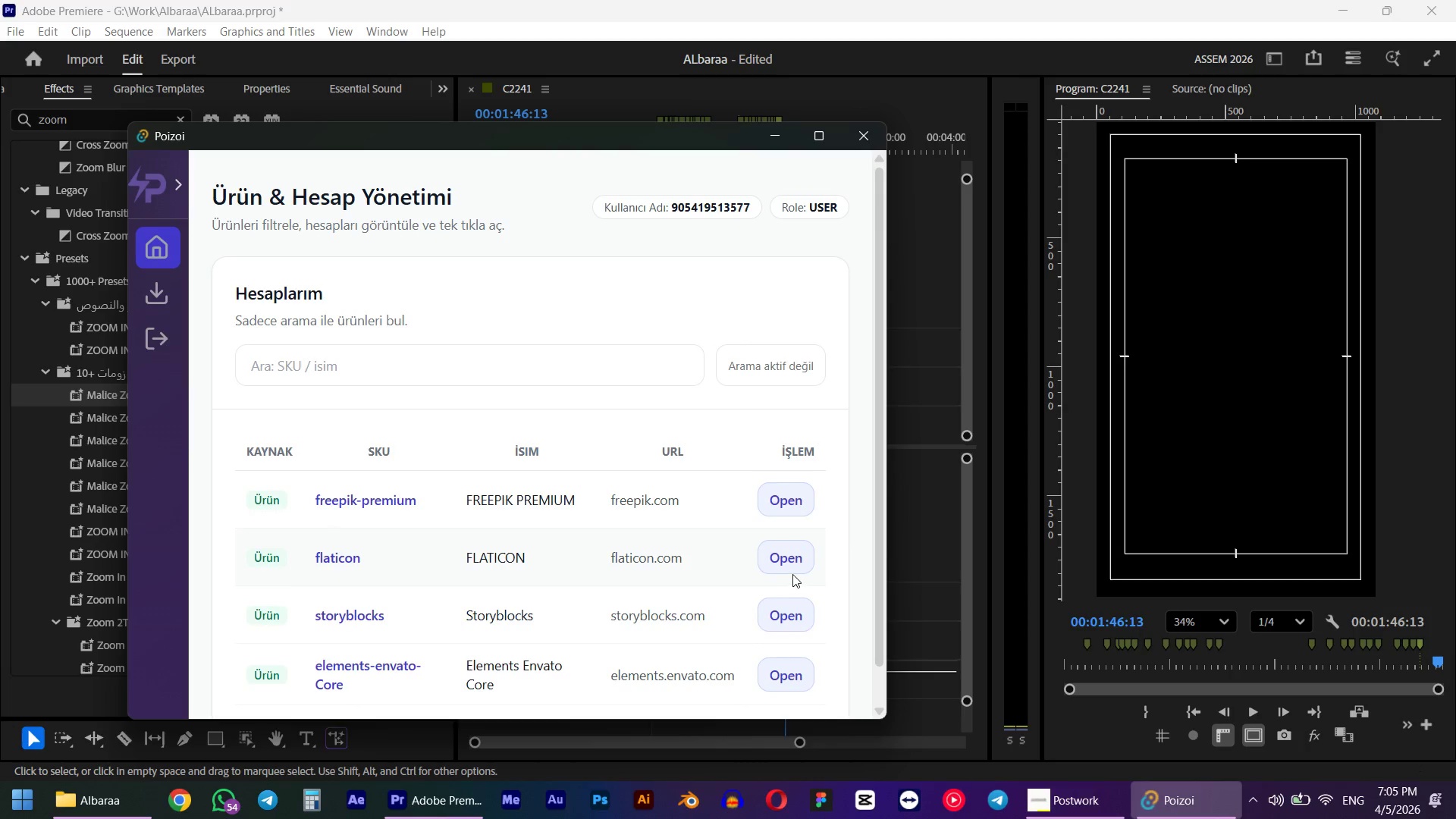 
left_click([795, 686])
 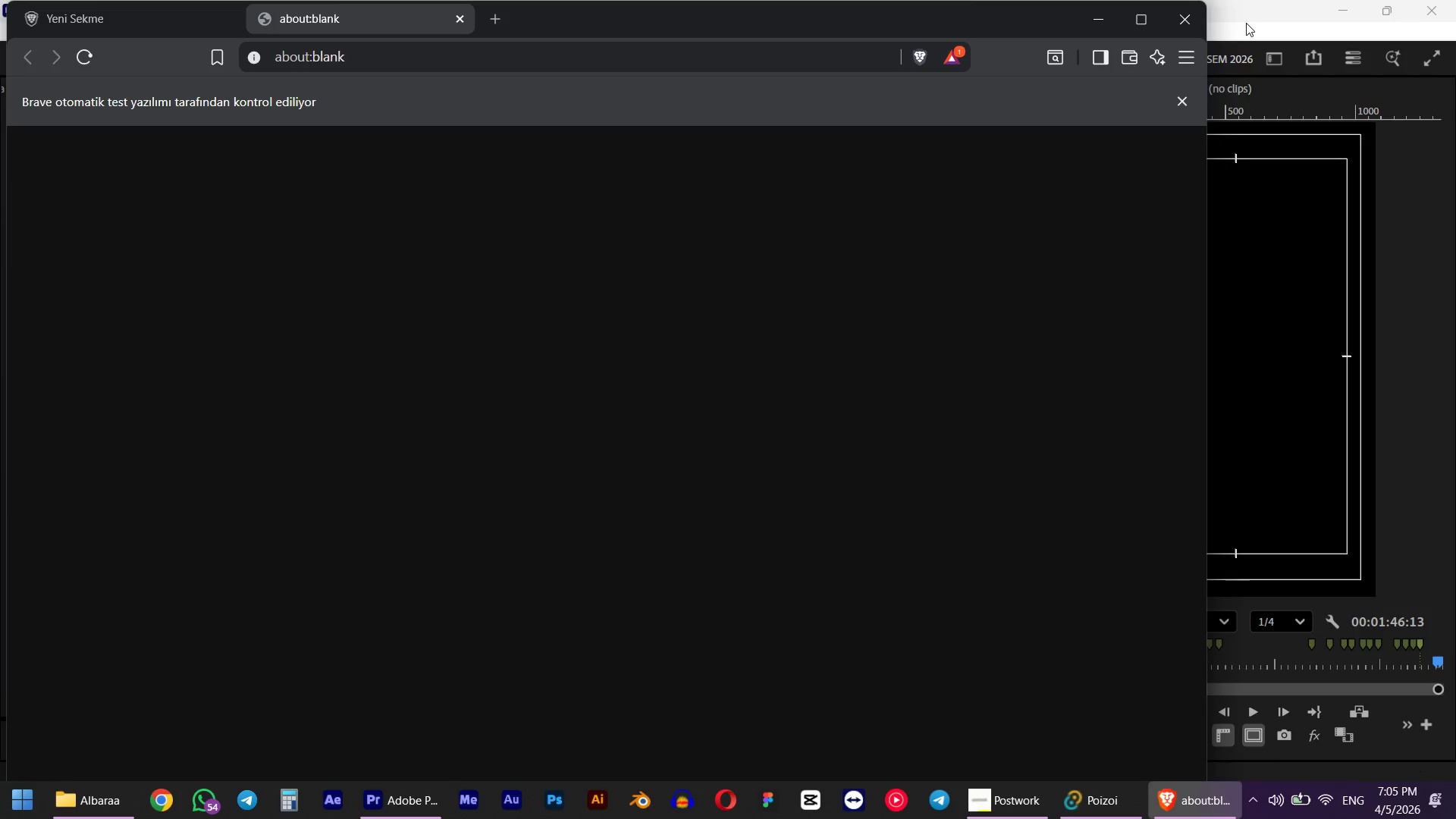 
left_click([1246, 23])
 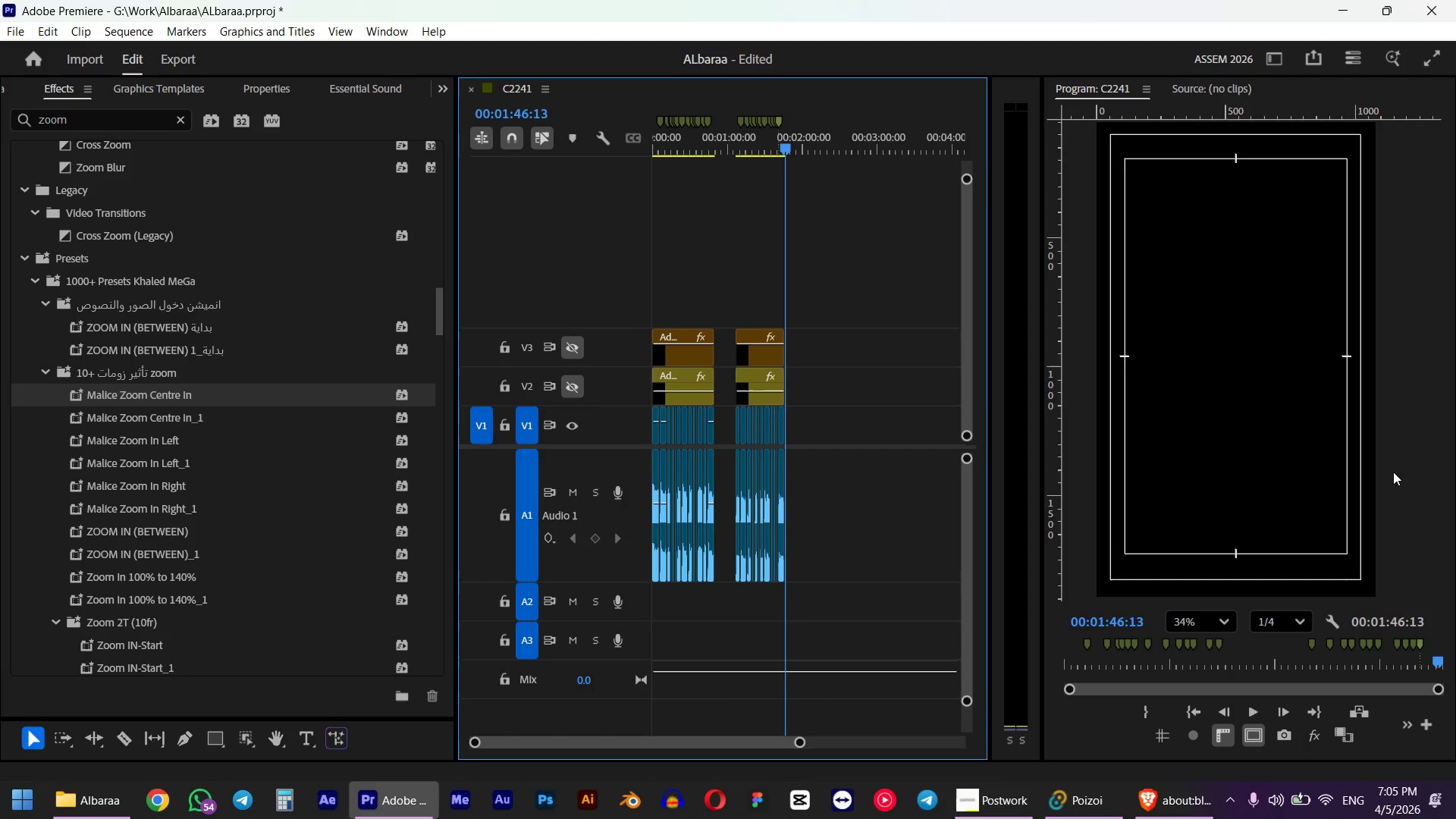 
left_click([1199, 817])
 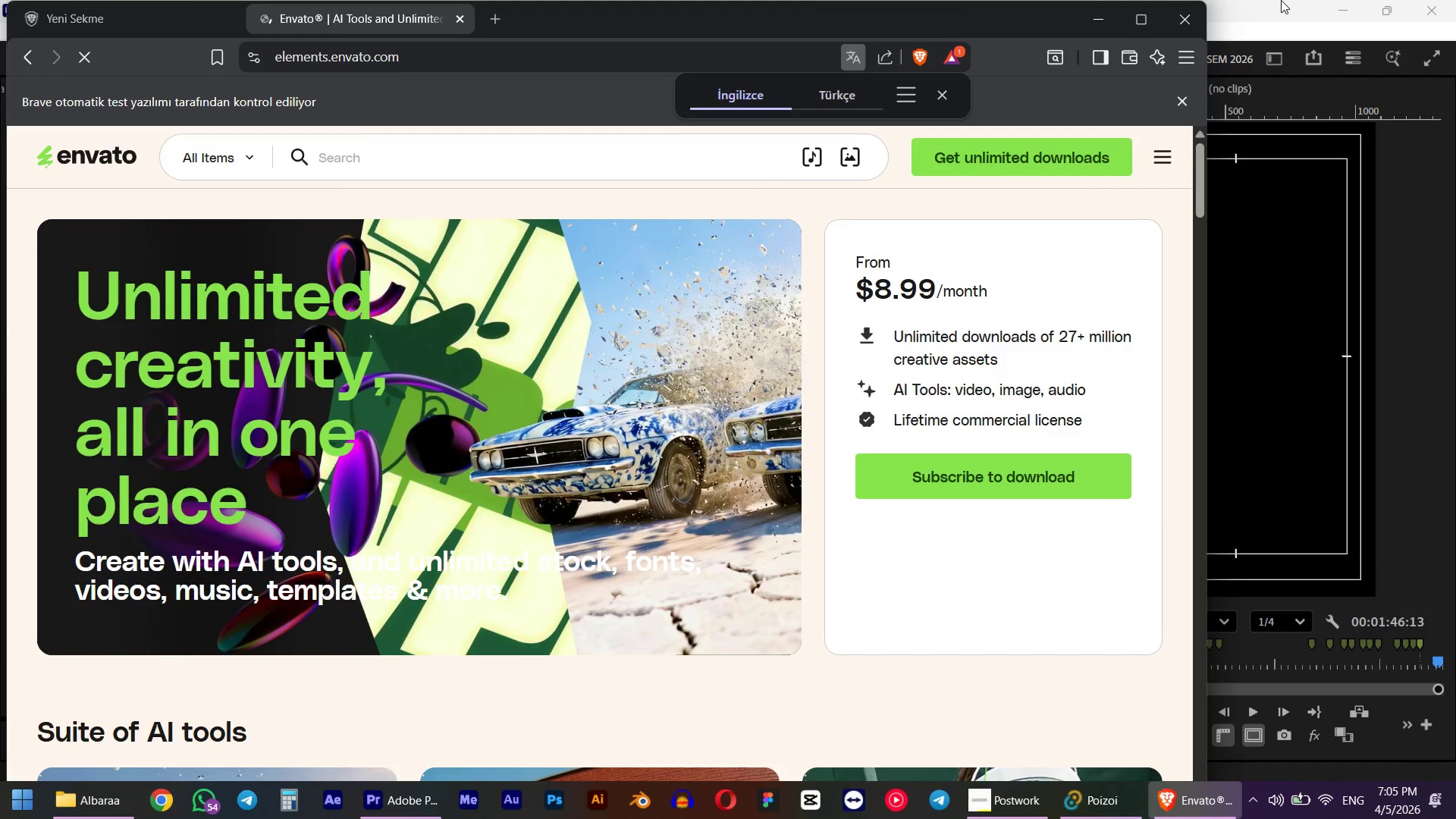 
left_click([1281, 0])
 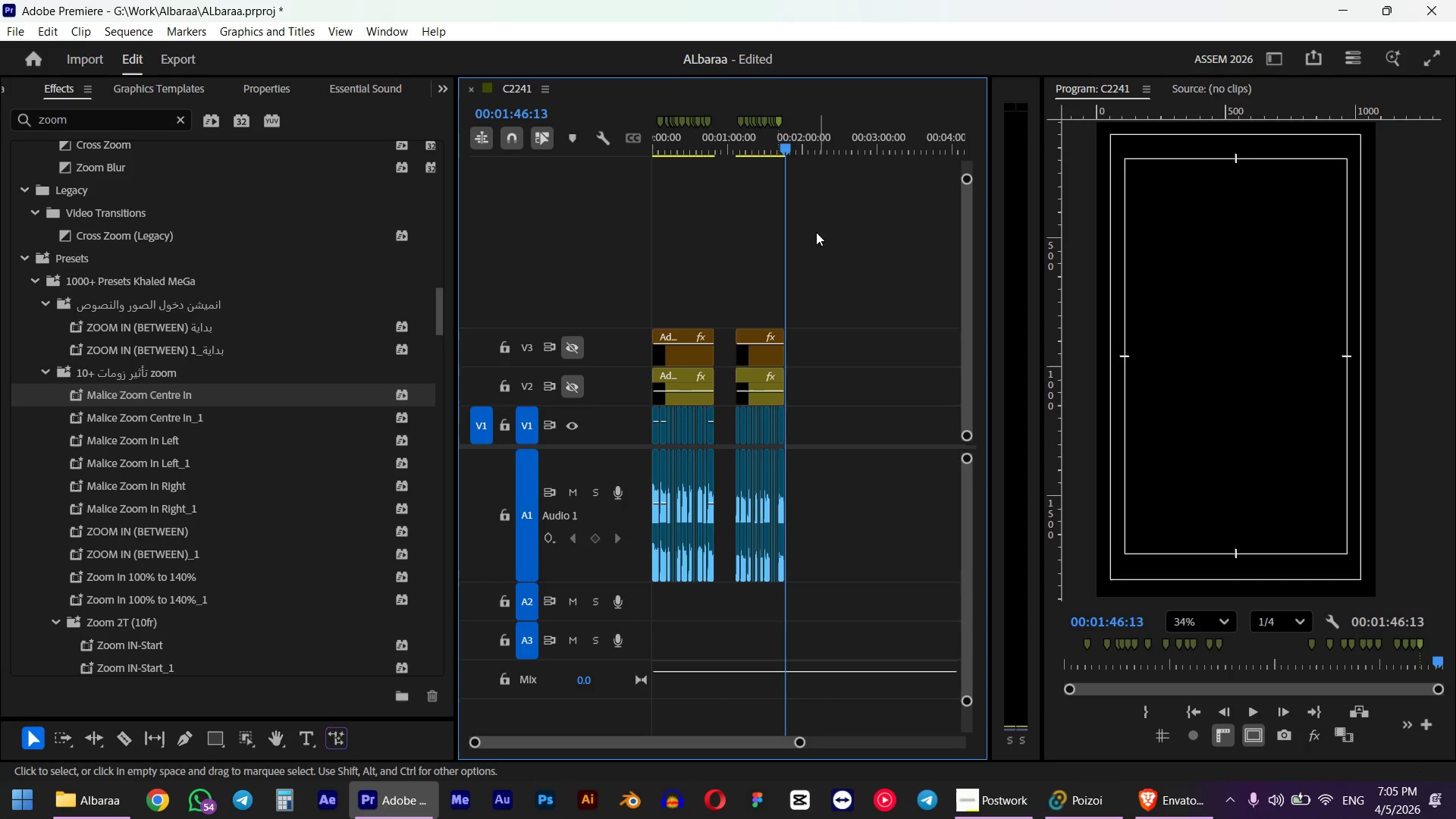 
scroll: coordinate [768, 360], scroll_direction: up, amount: 5.0
 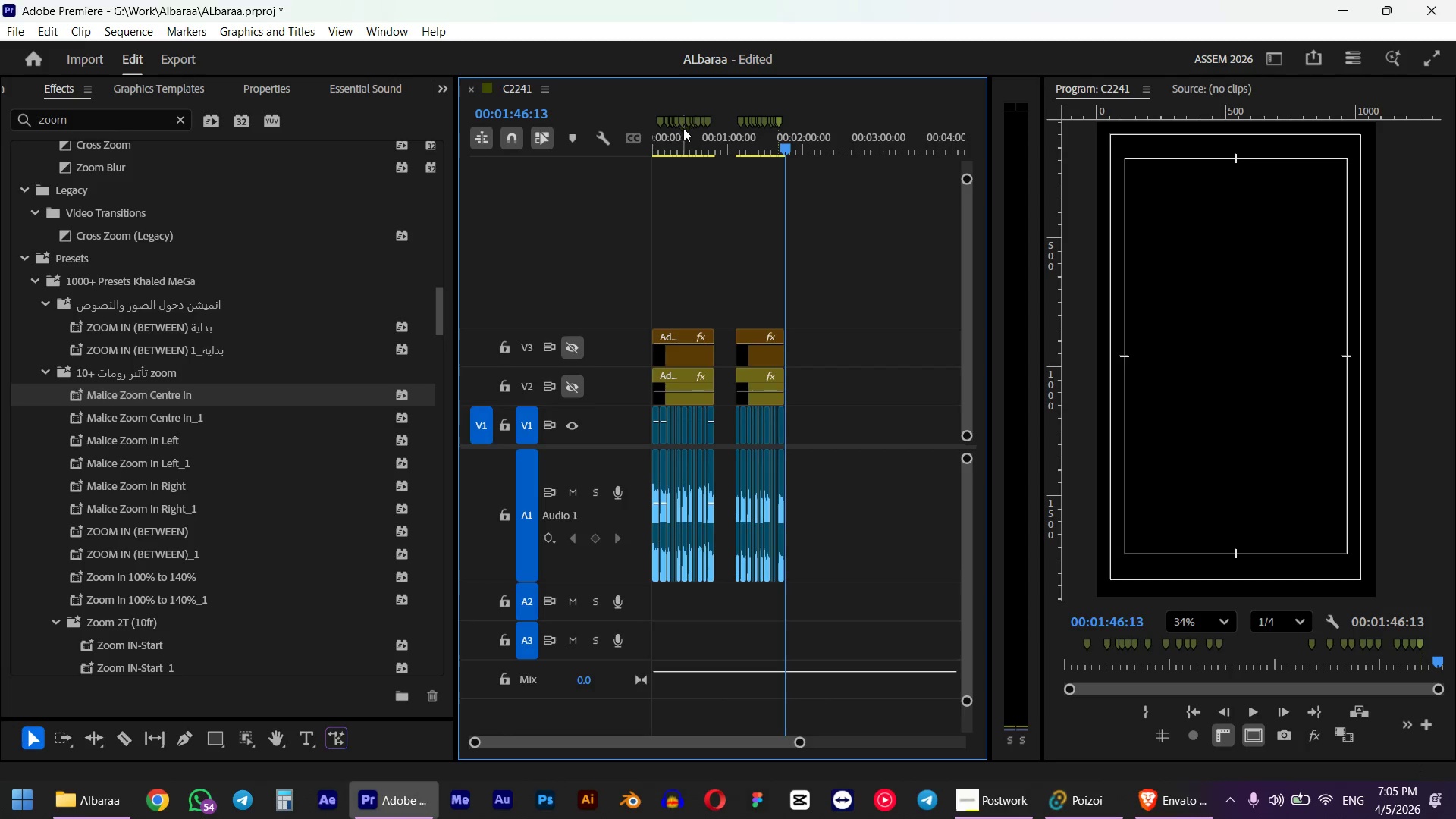 
left_click_drag(start_coordinate=[683, 137], to_coordinate=[544, 171])
 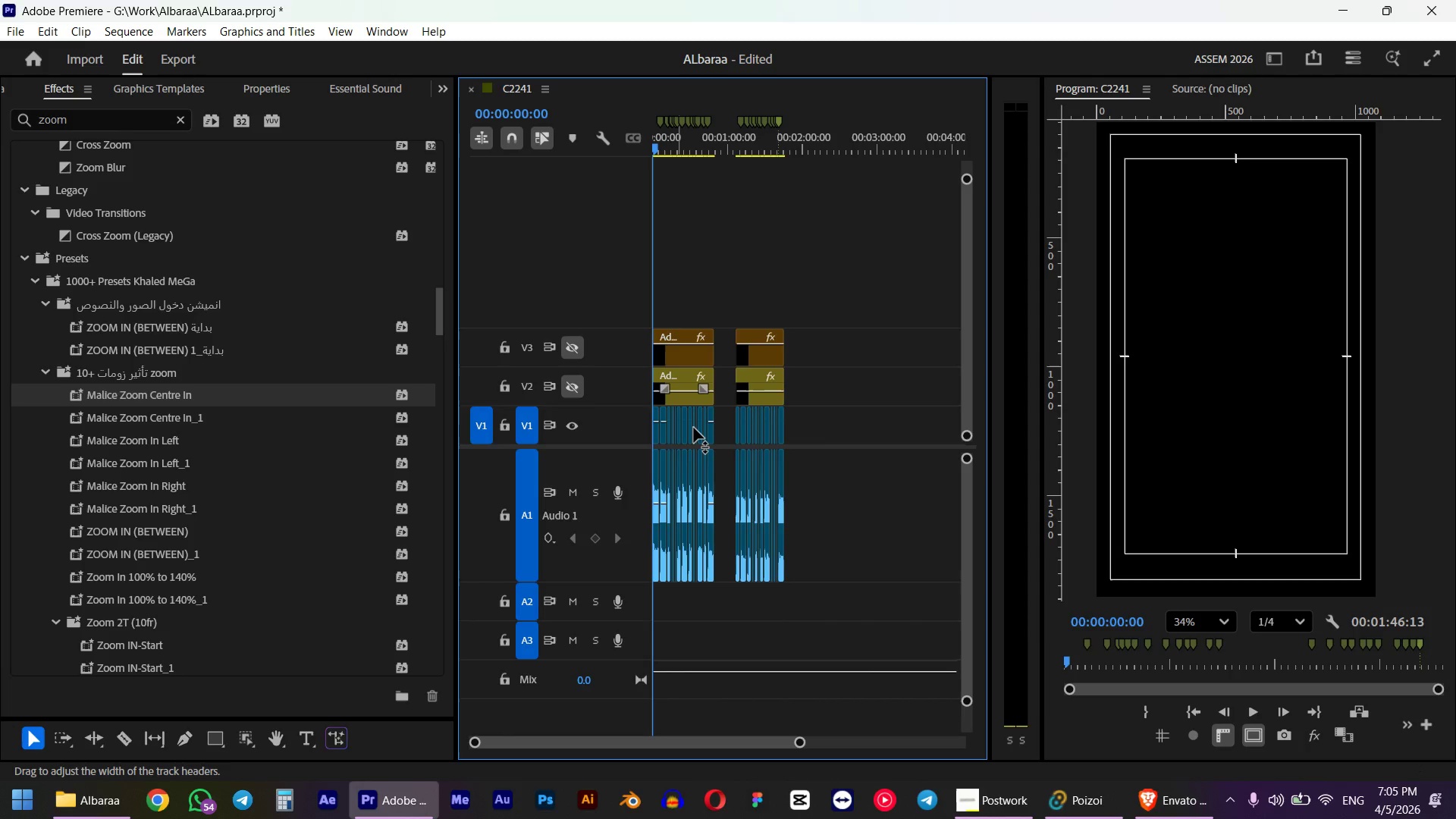 
left_click([718, 629])
 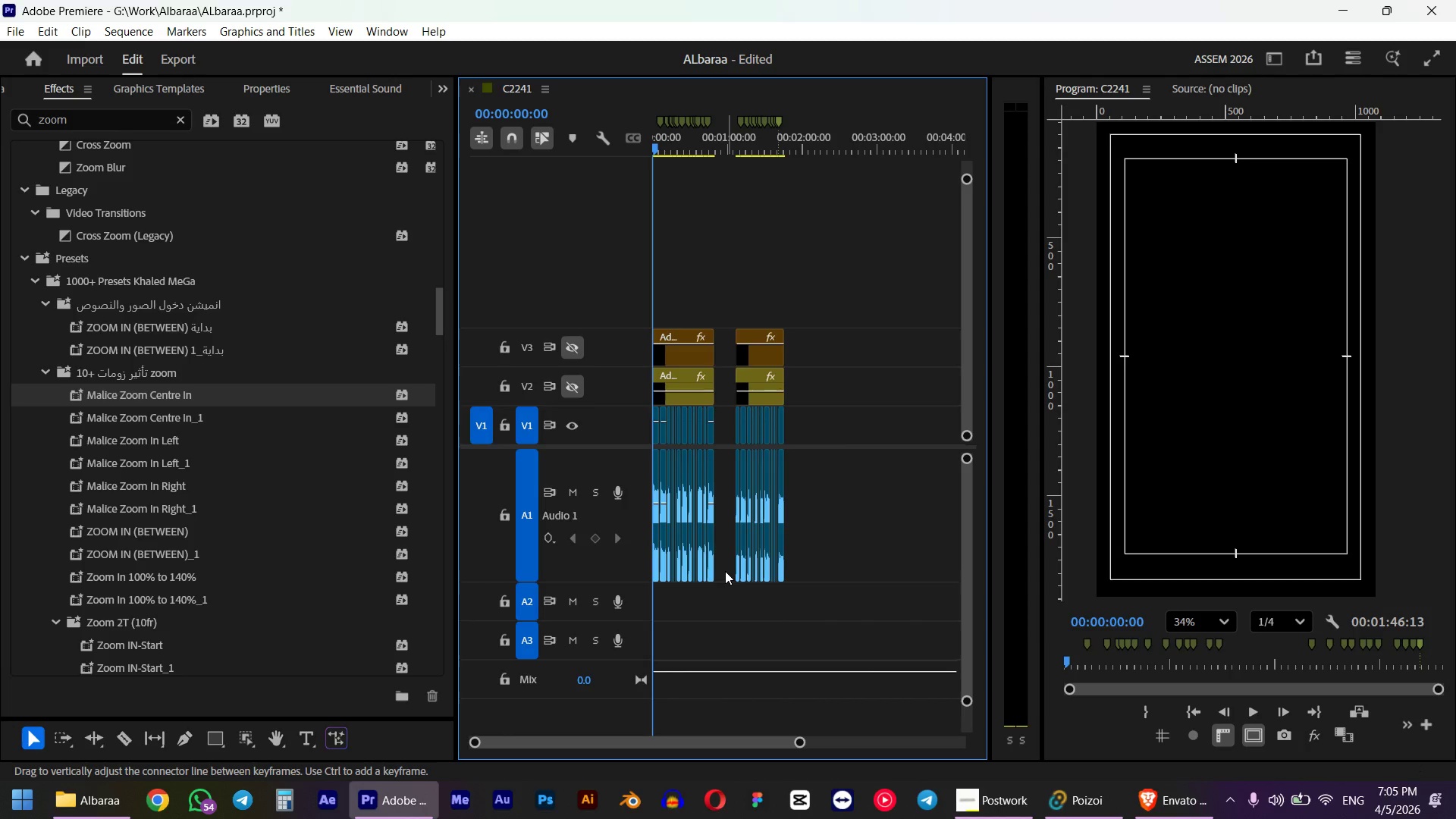 
key(Space)
 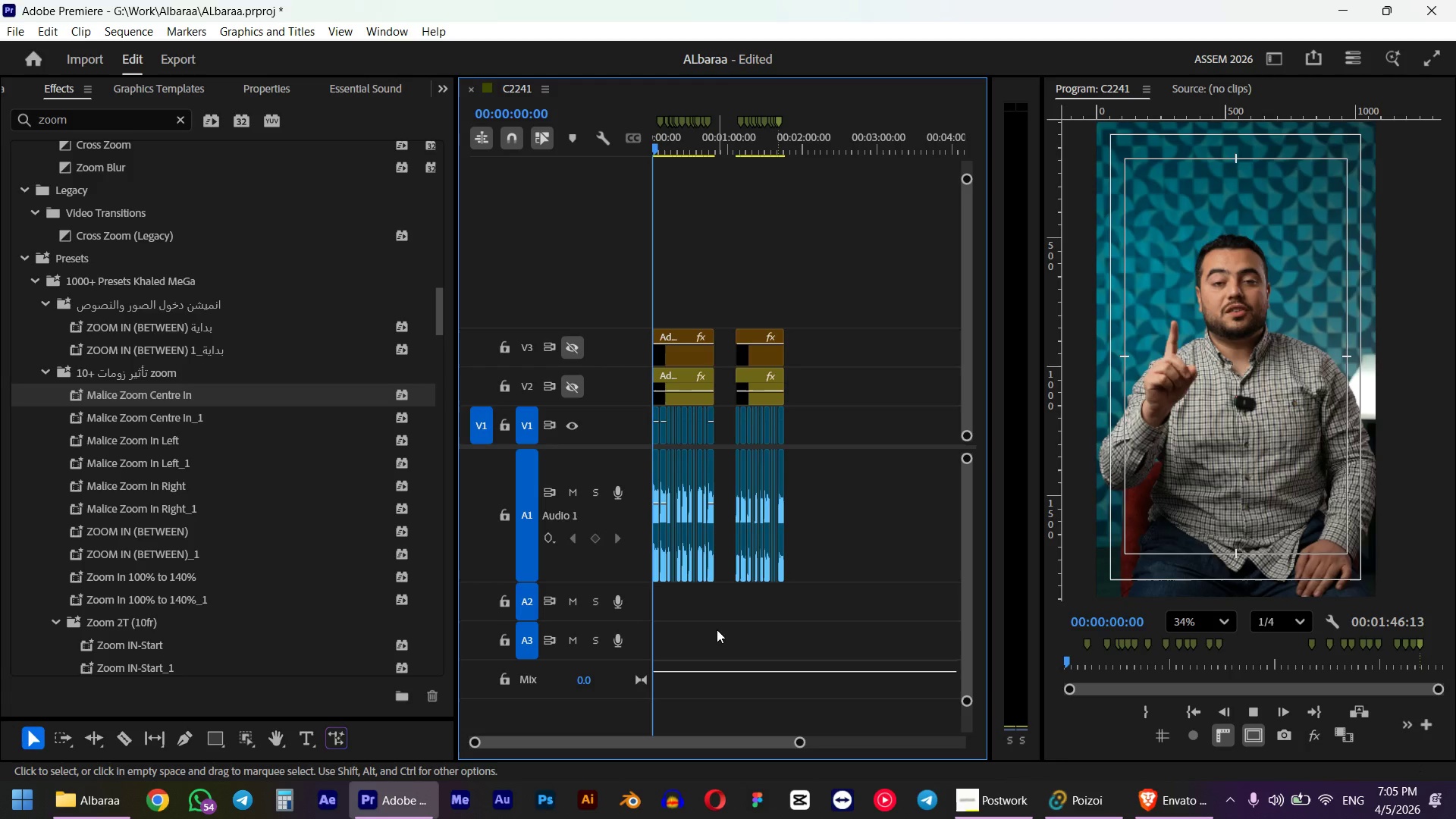 
wait(9.53)
 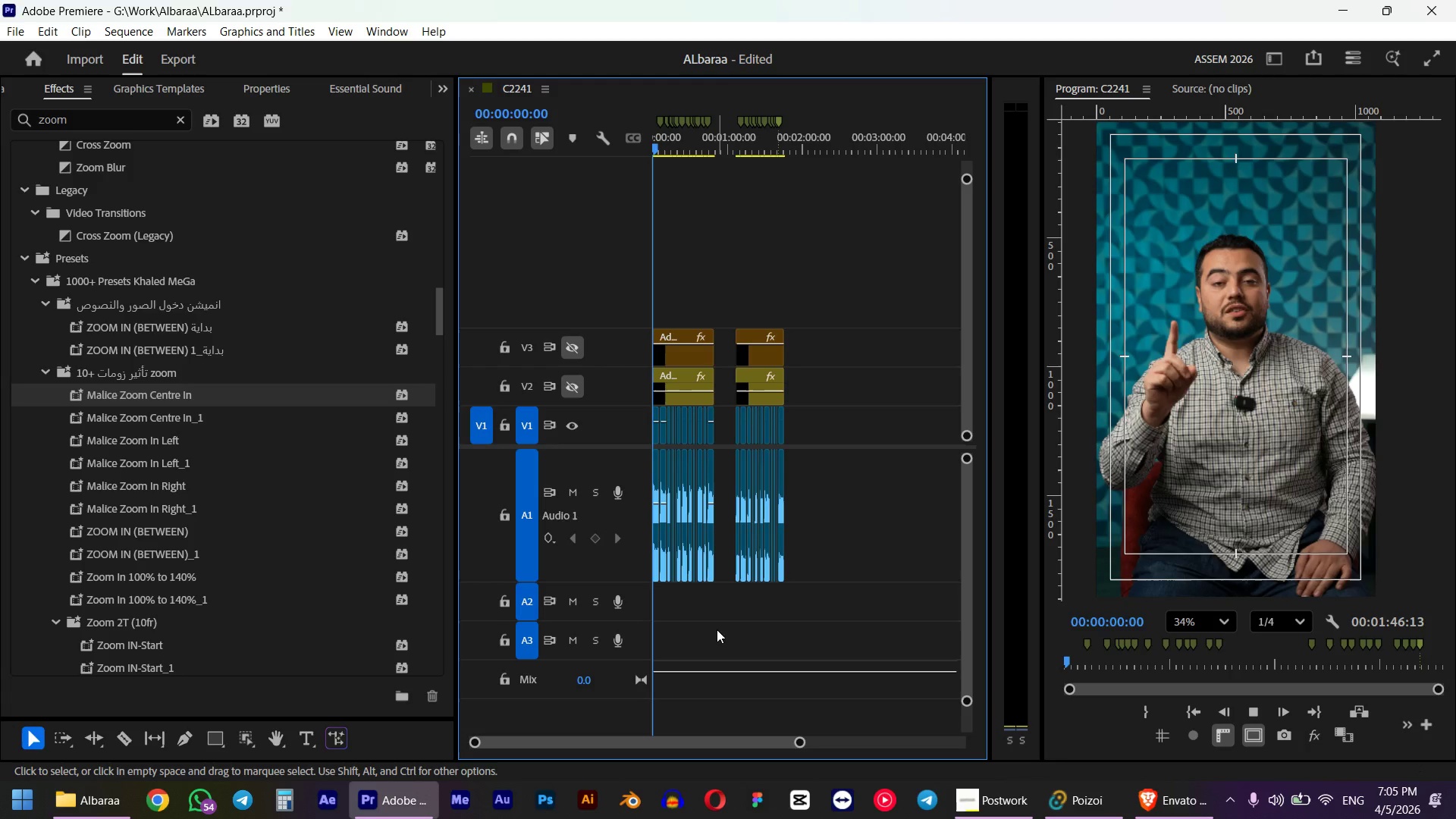 
key(Space)
 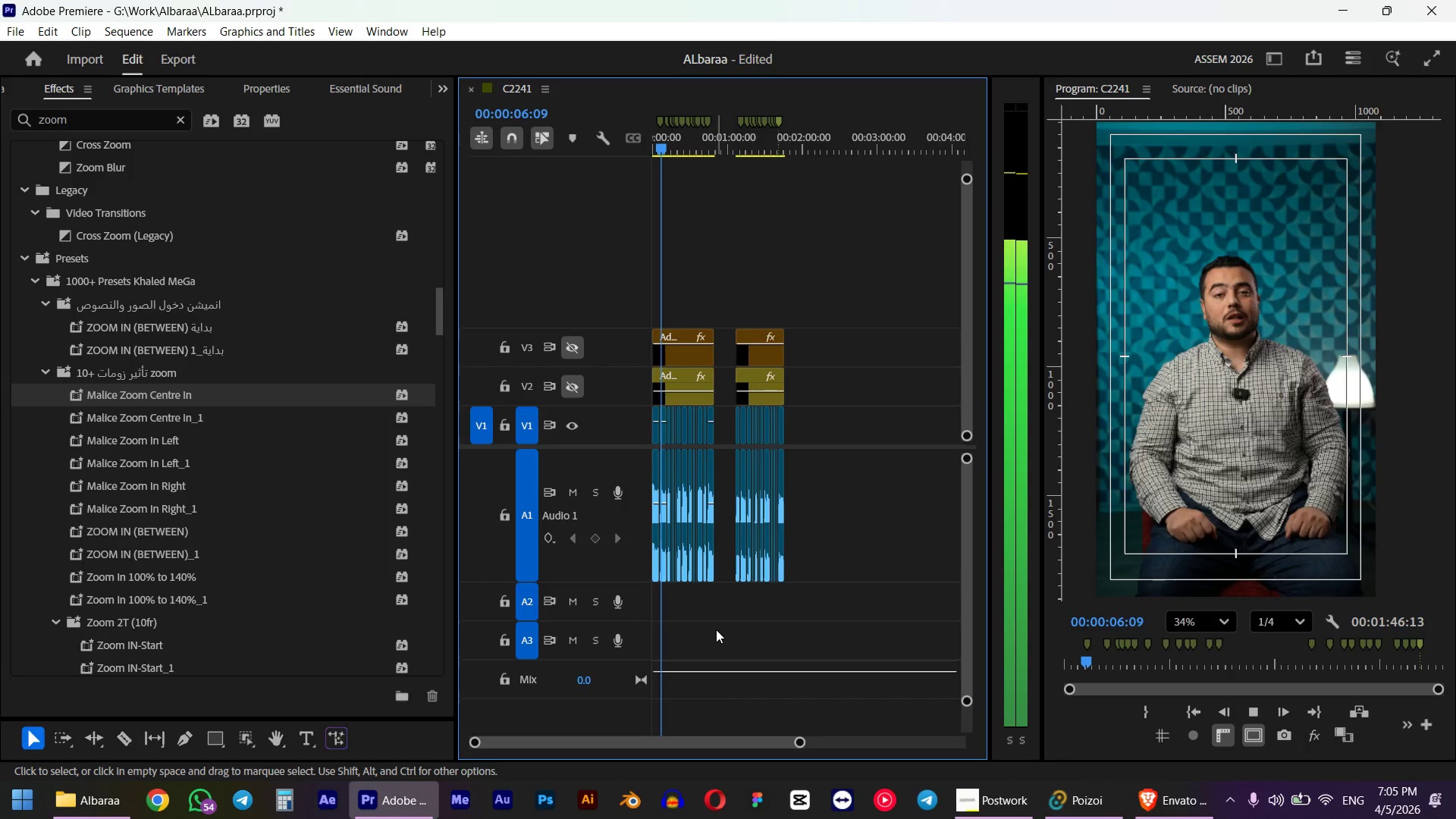 
left_click([1158, 796])
 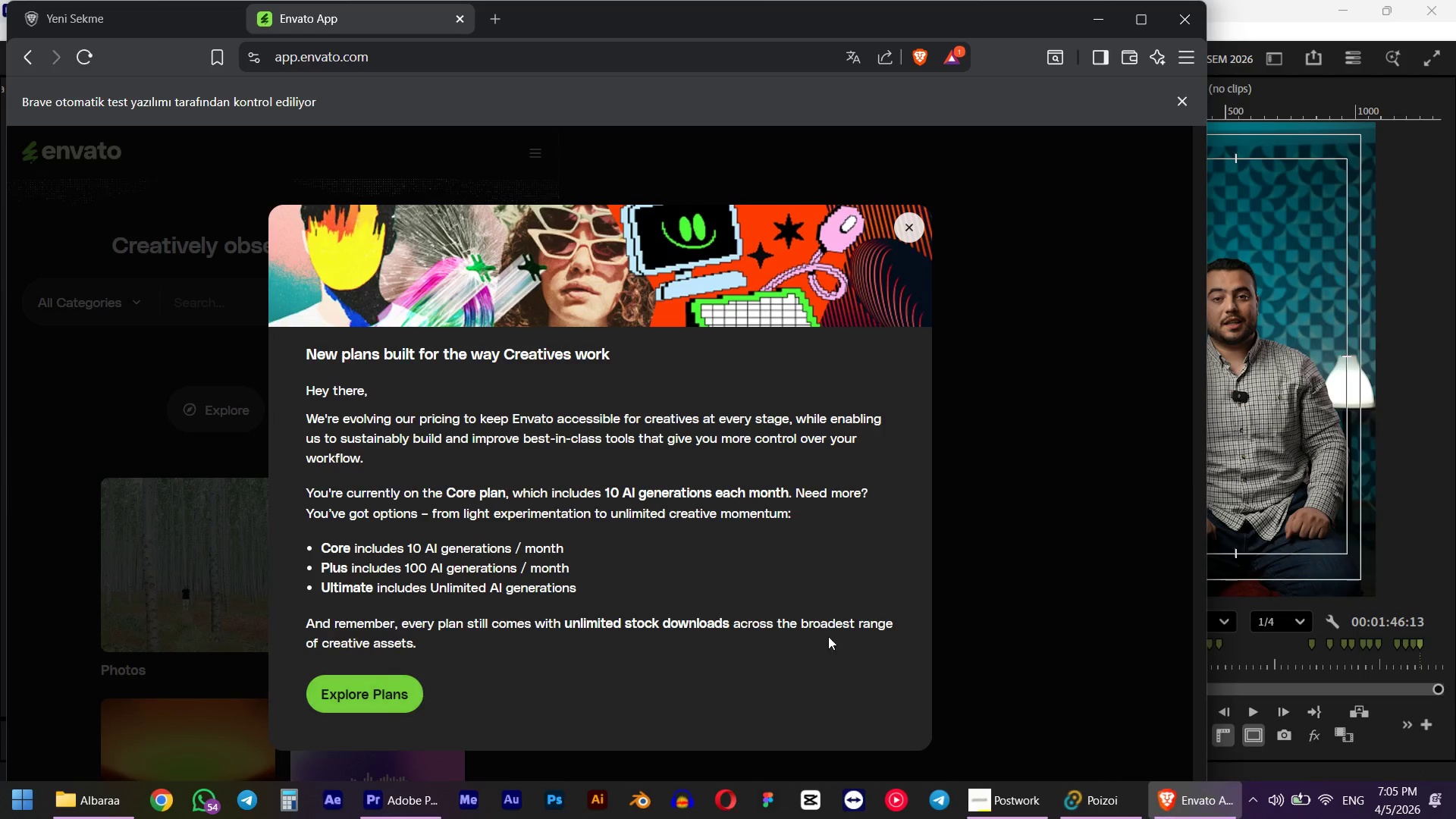 
left_click([1112, 506])
 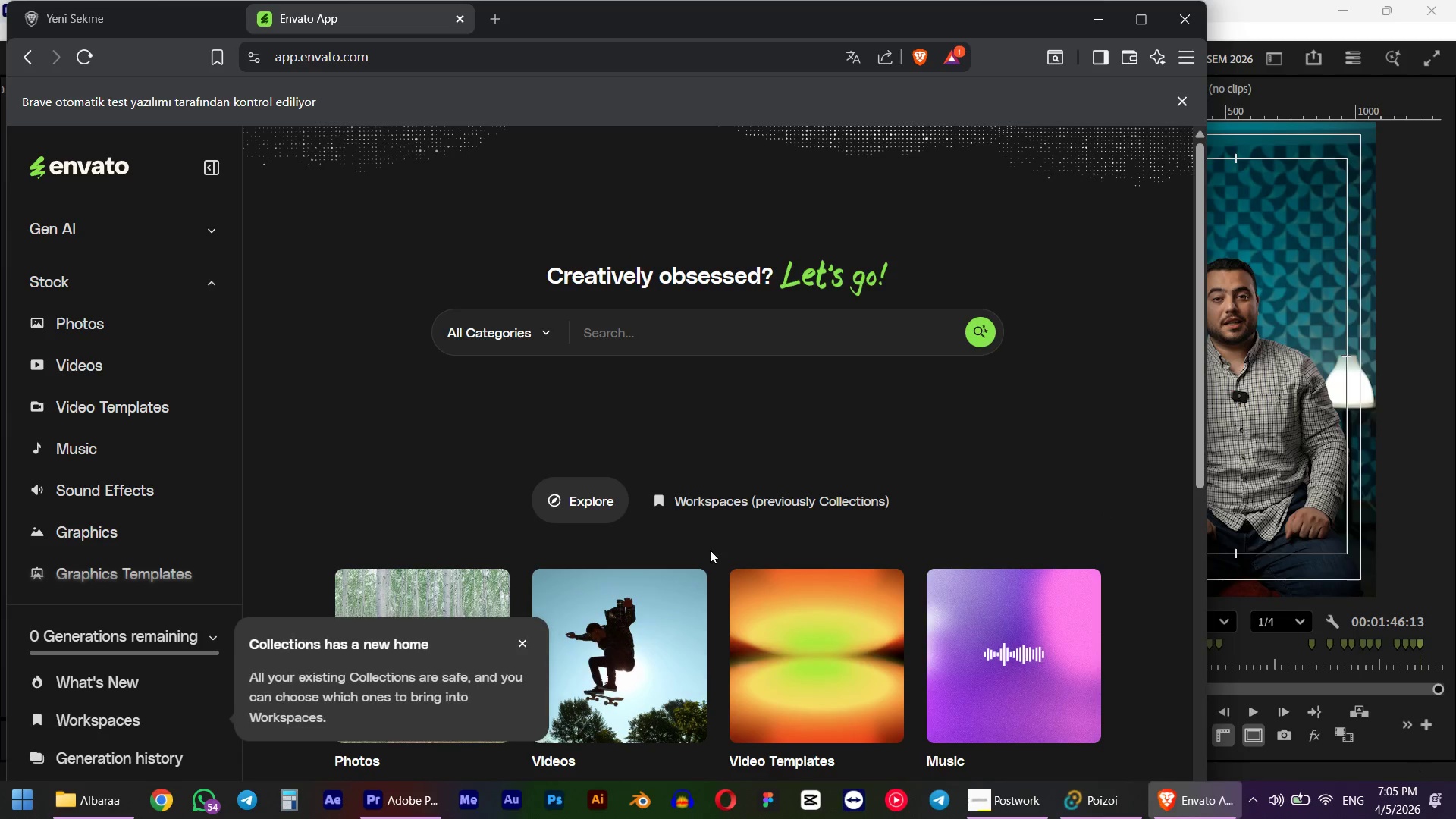 
left_click([714, 331])
 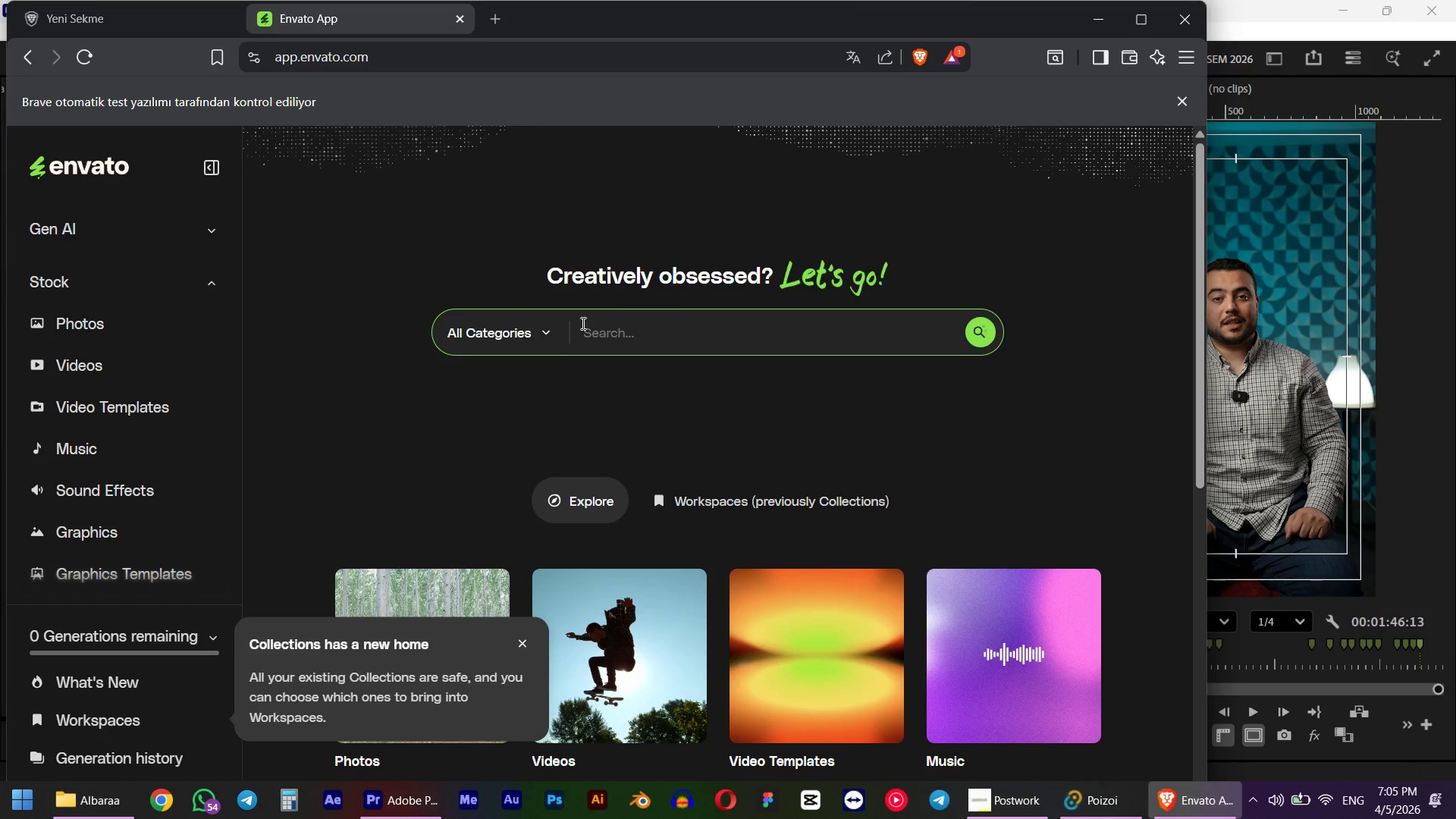 
scroll: coordinate [710, 544], scroll_direction: up, amount: 4.0
 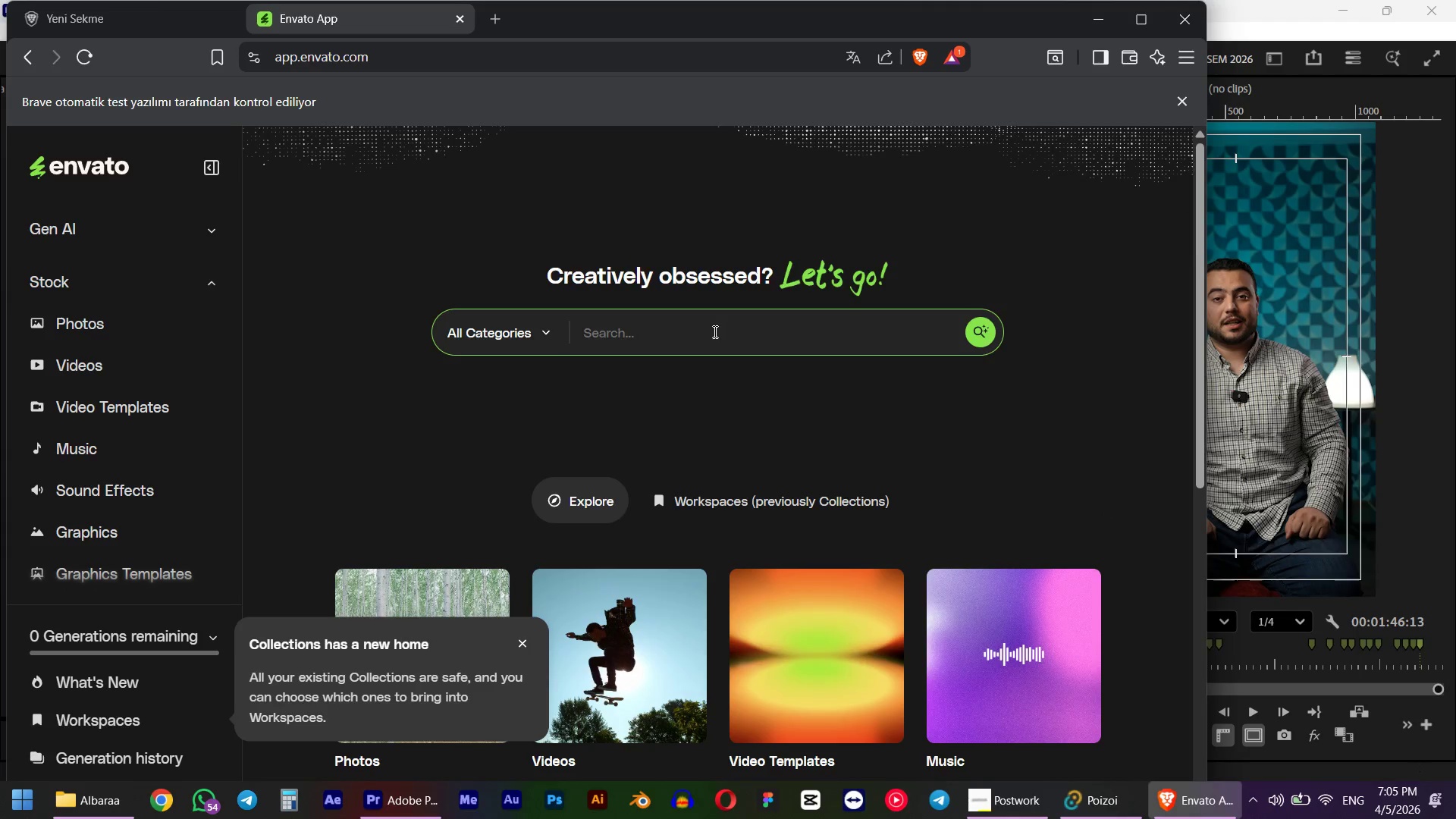 
double_click([490, 351])
 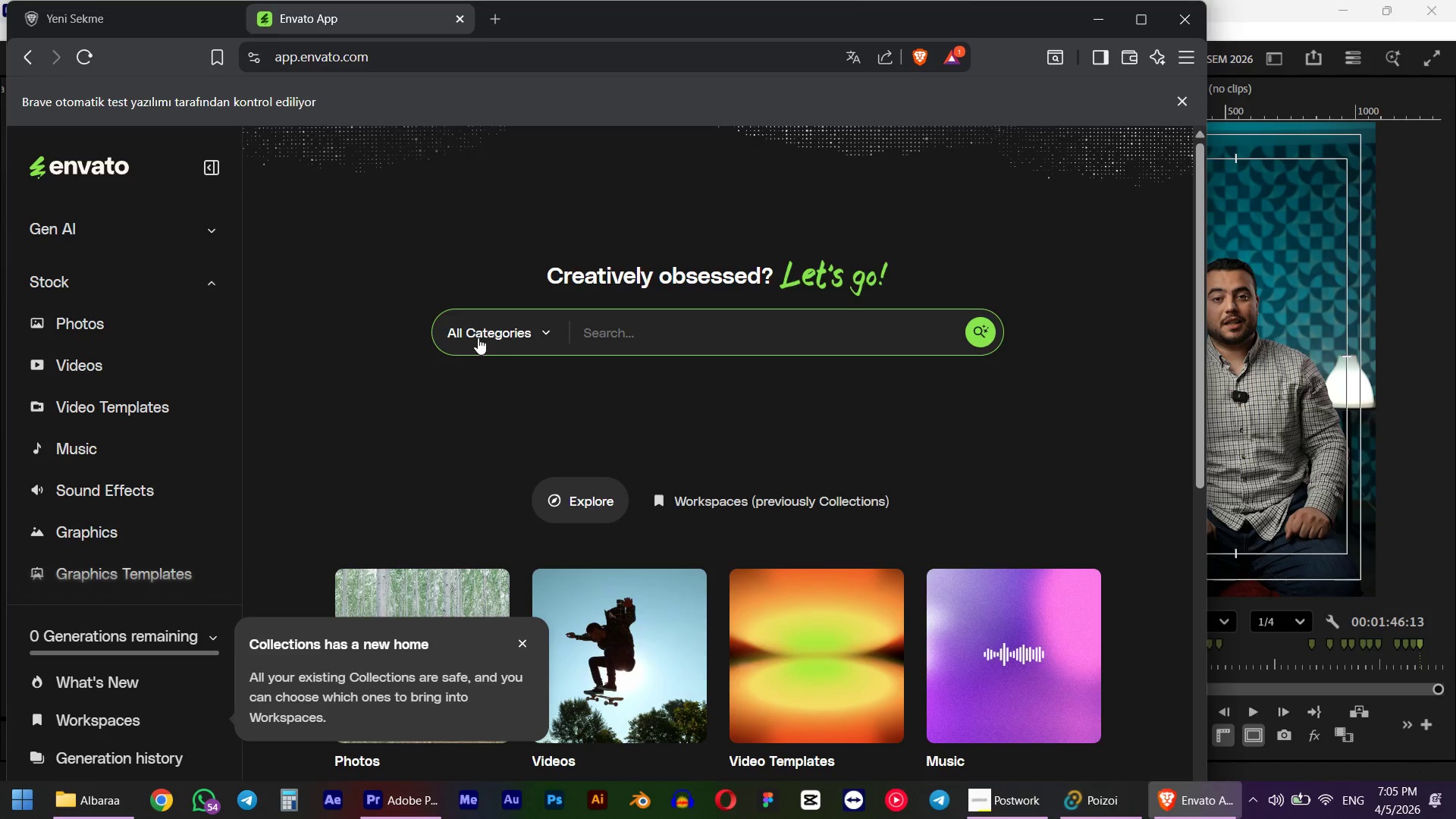 
triple_click([478, 337])
 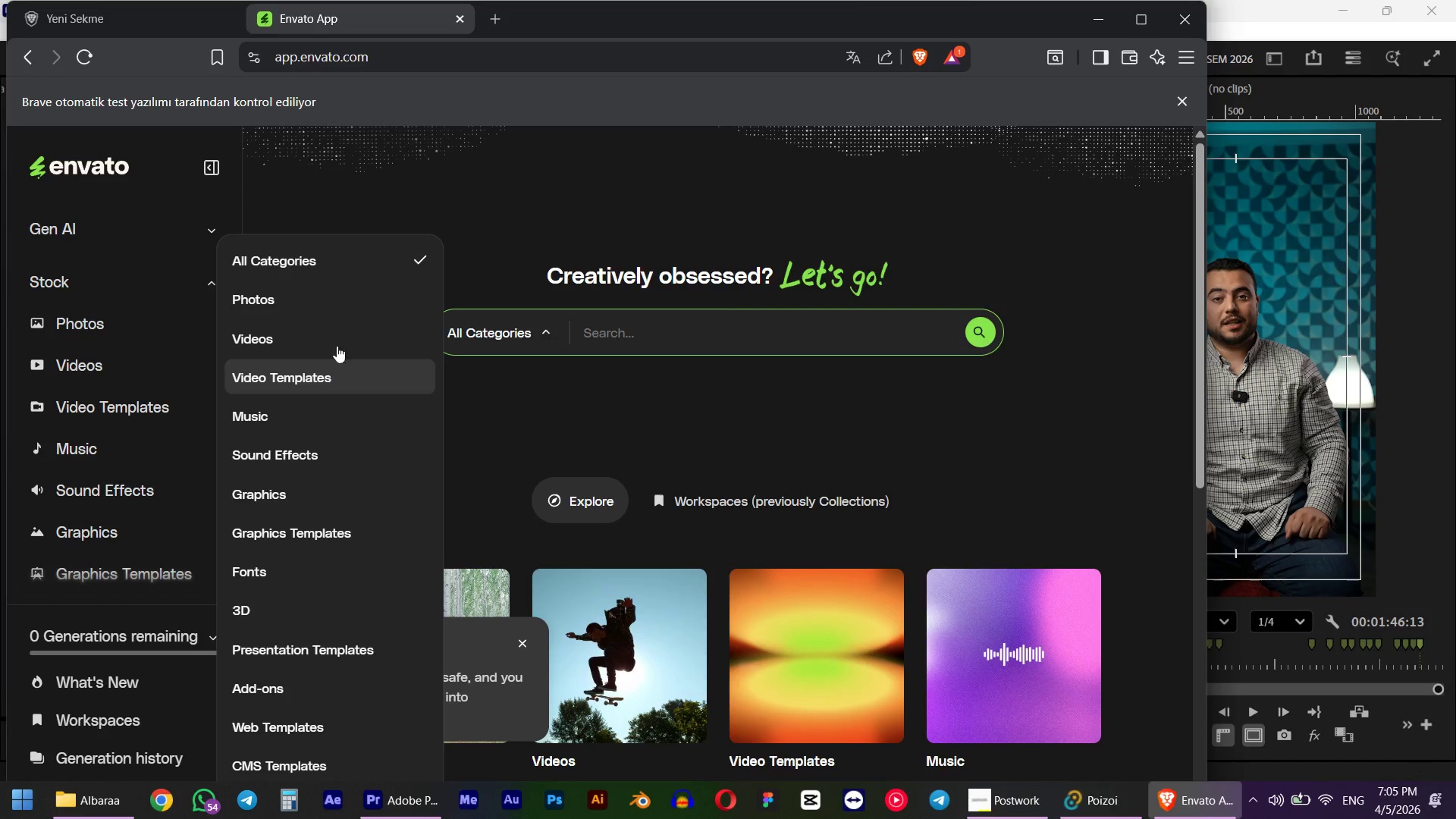 
wait(5.33)
 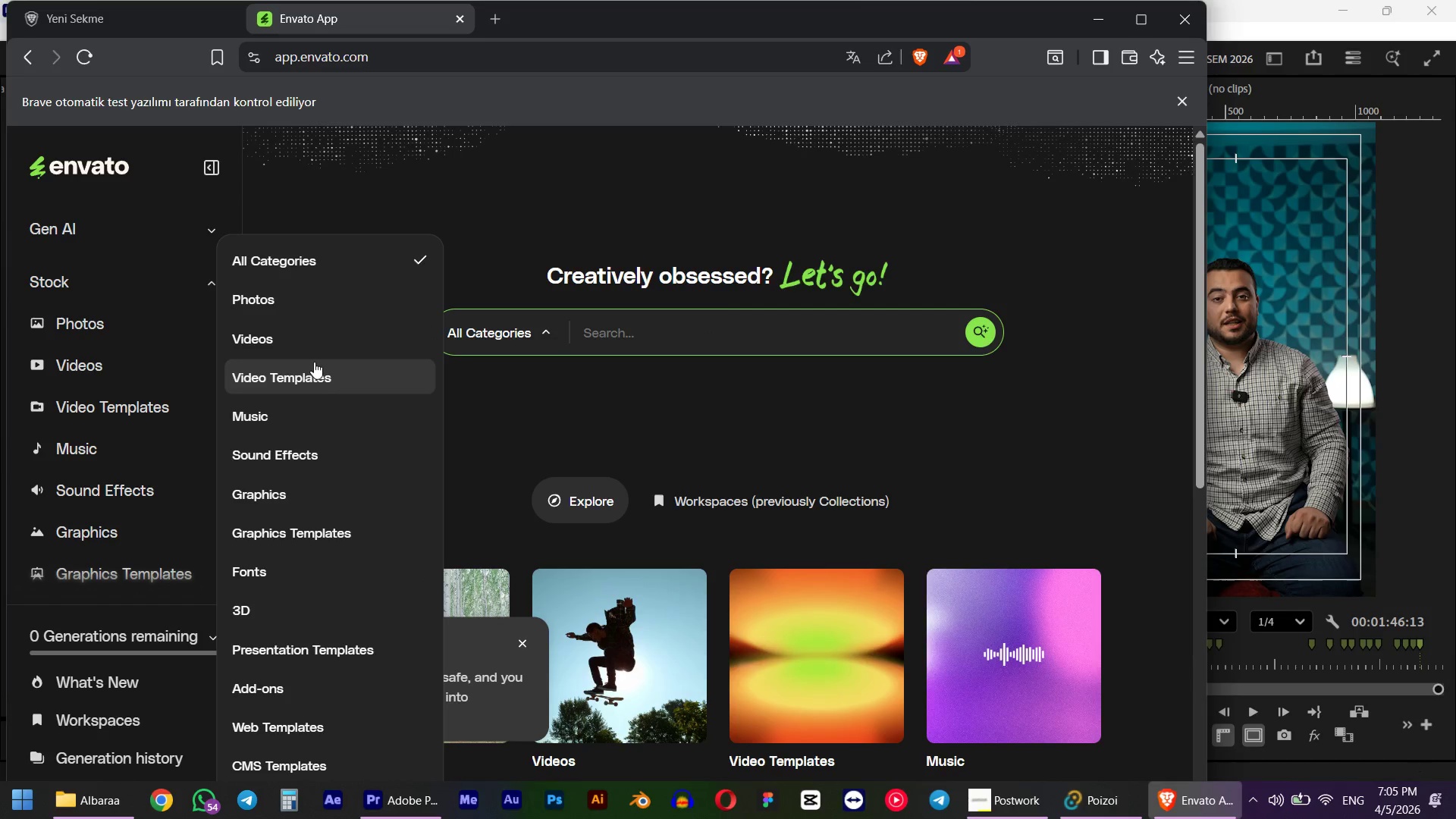 
double_click([638, 323])
 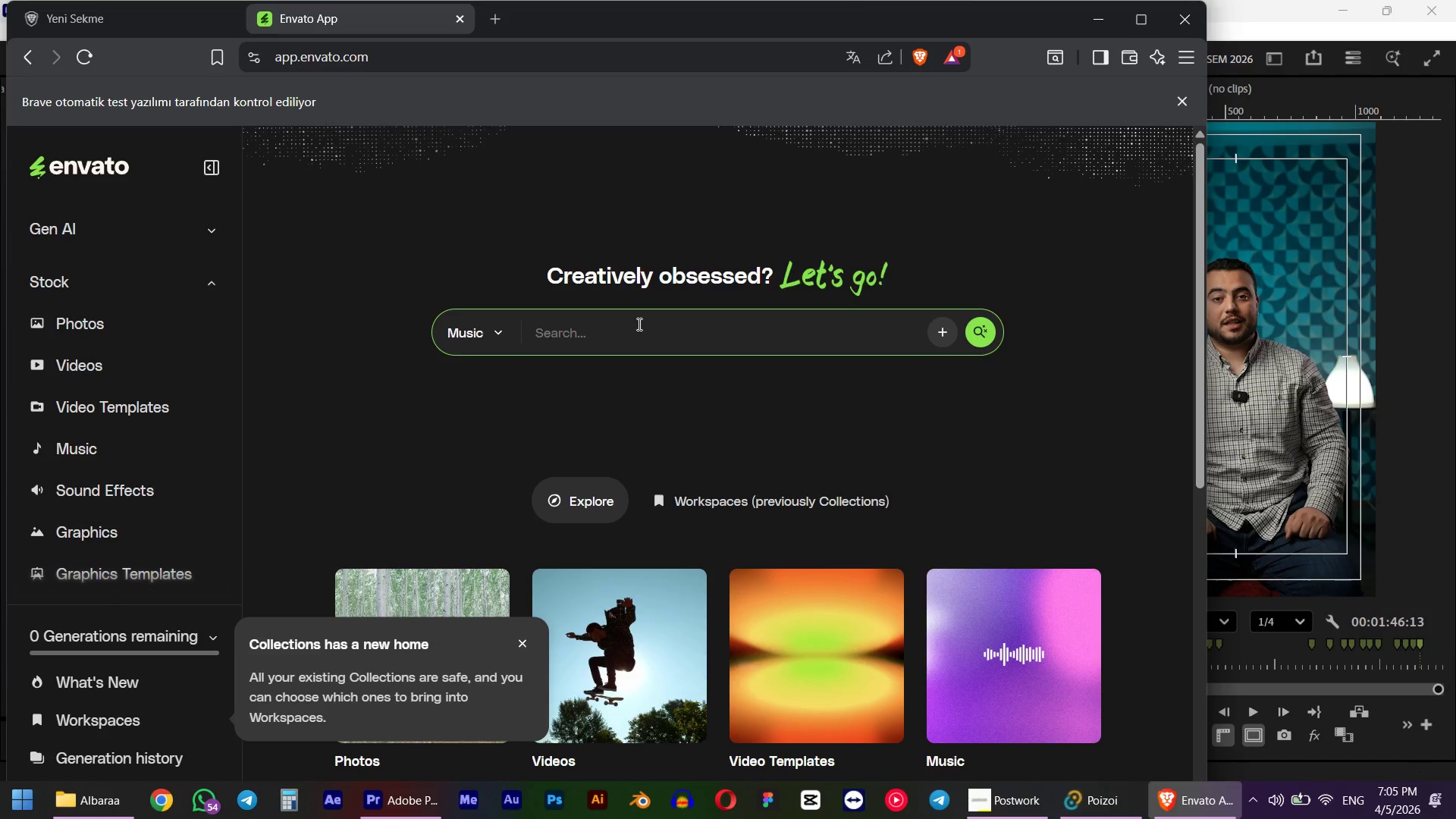 
wait(8.16)
 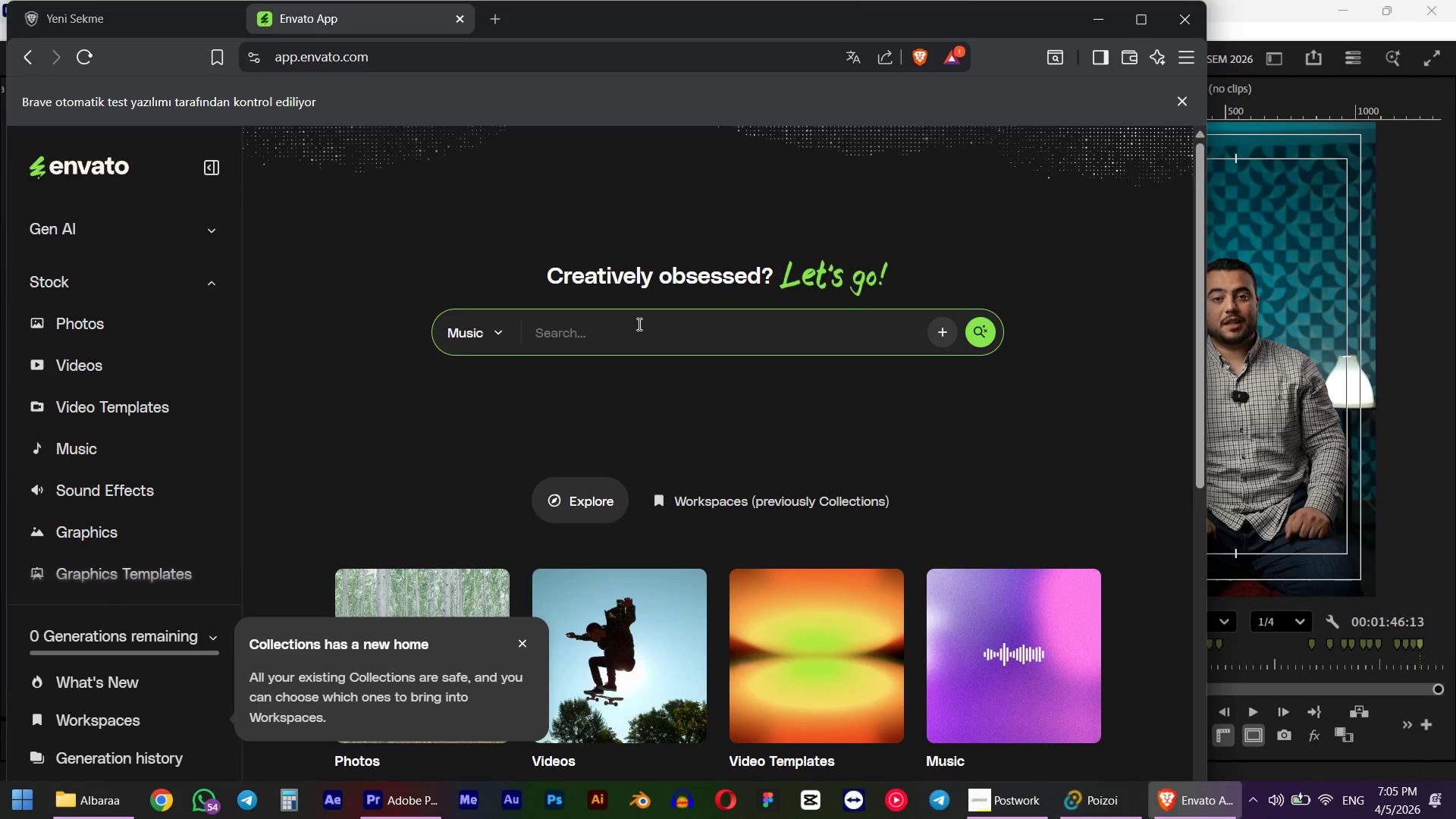 
type(ac)
 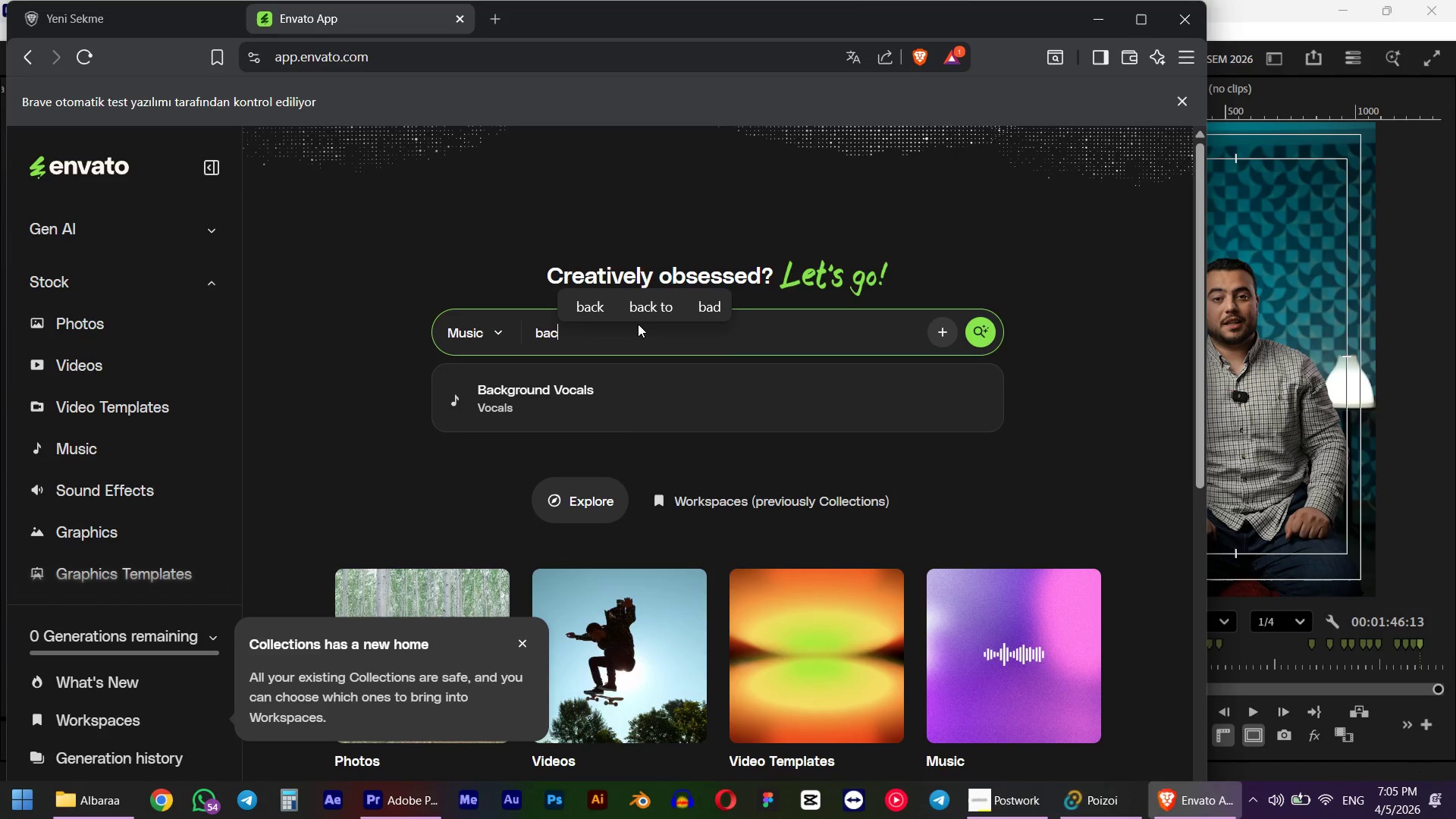 
left_click([548, 387])
 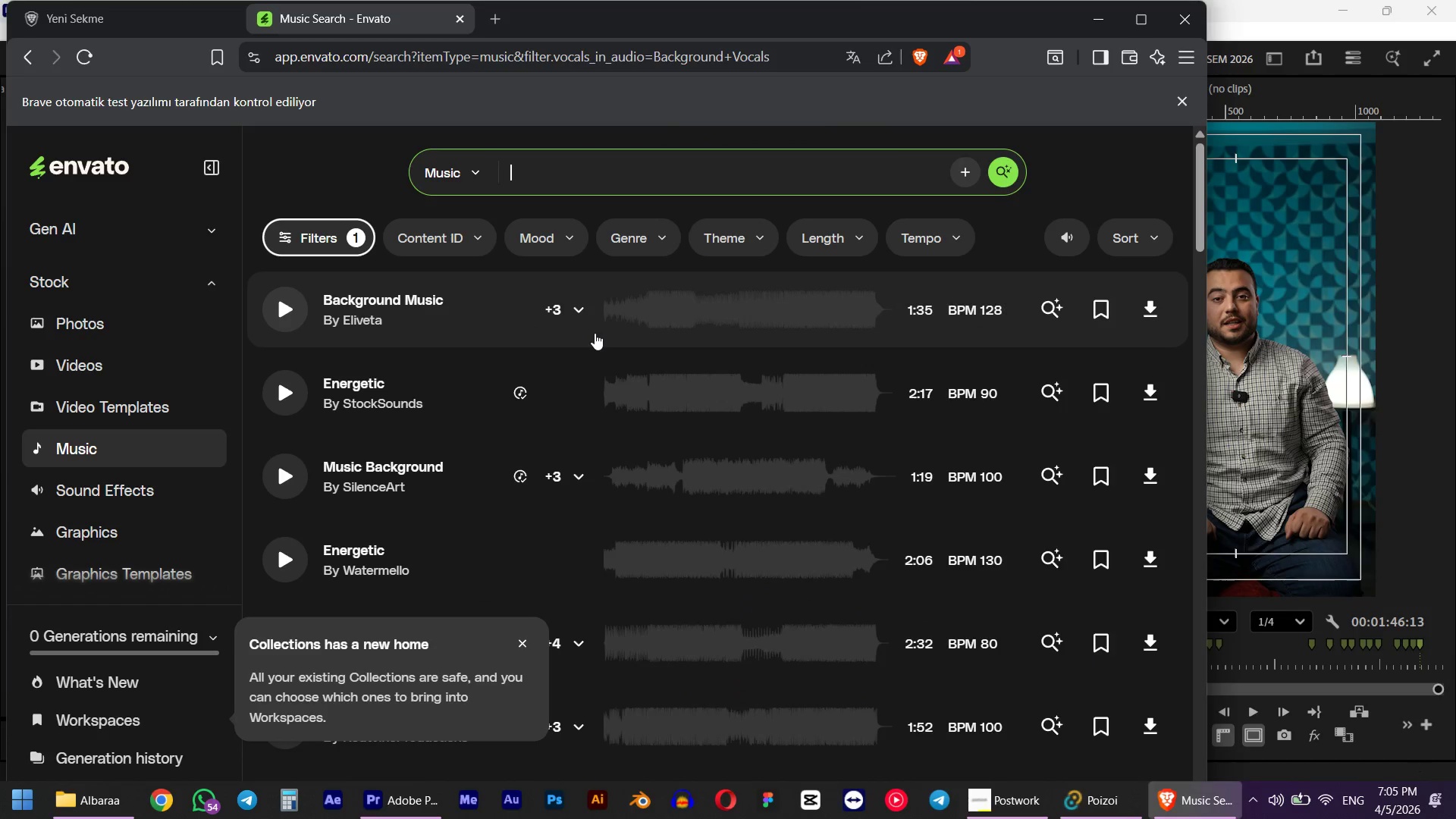 
left_click([299, 306])
 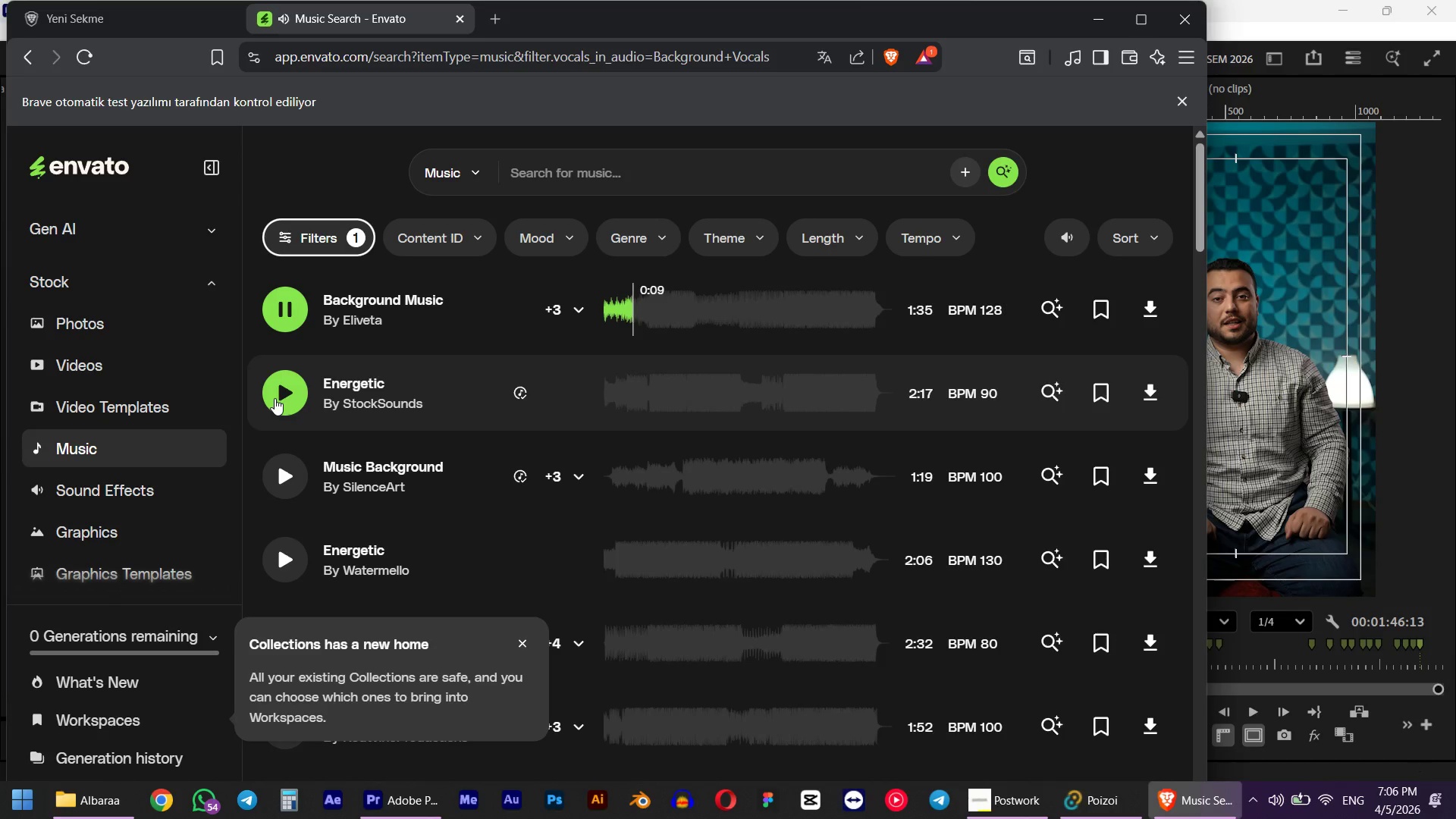 
wait(15.14)
 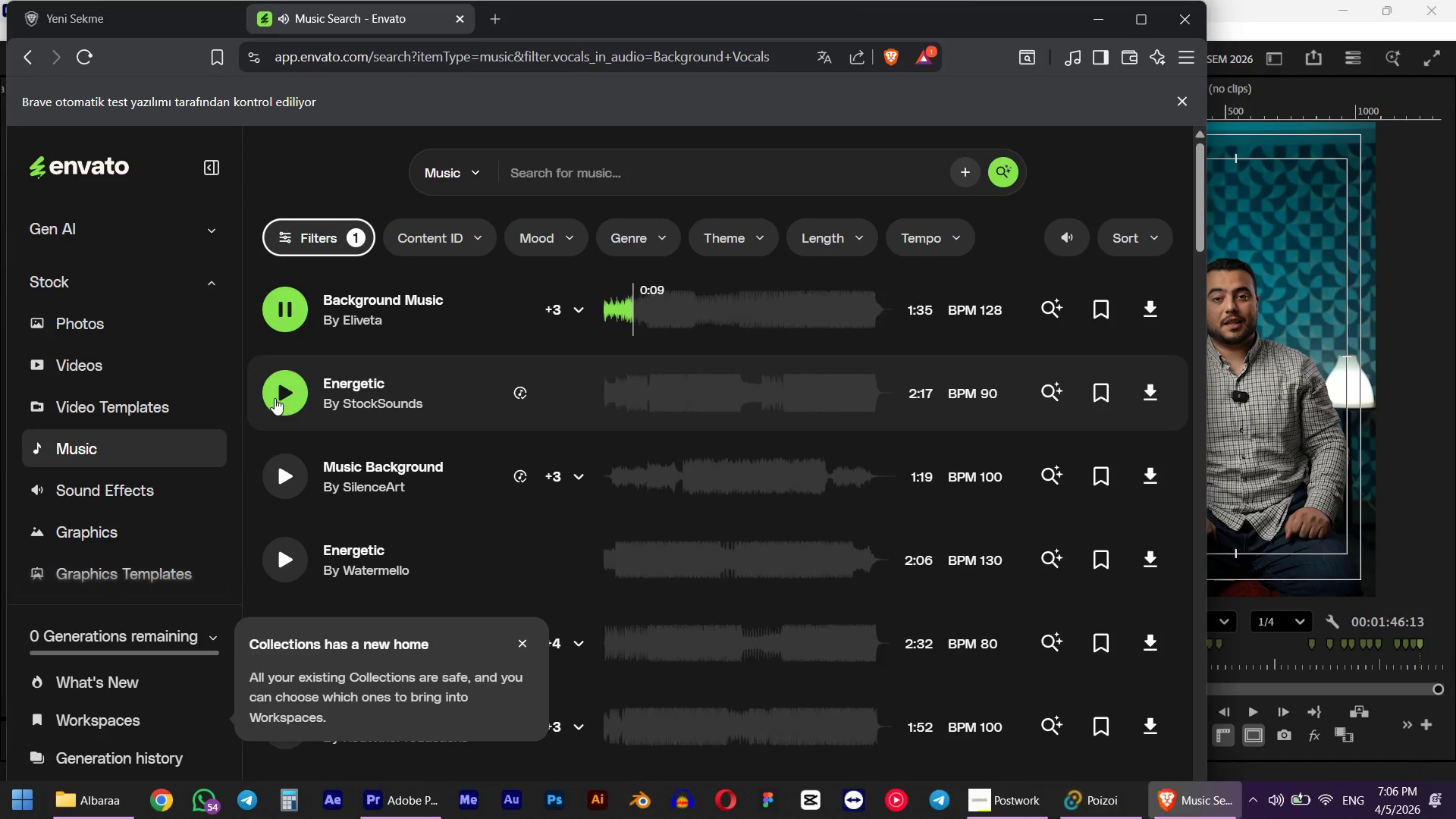 
left_click([1295, 0])
 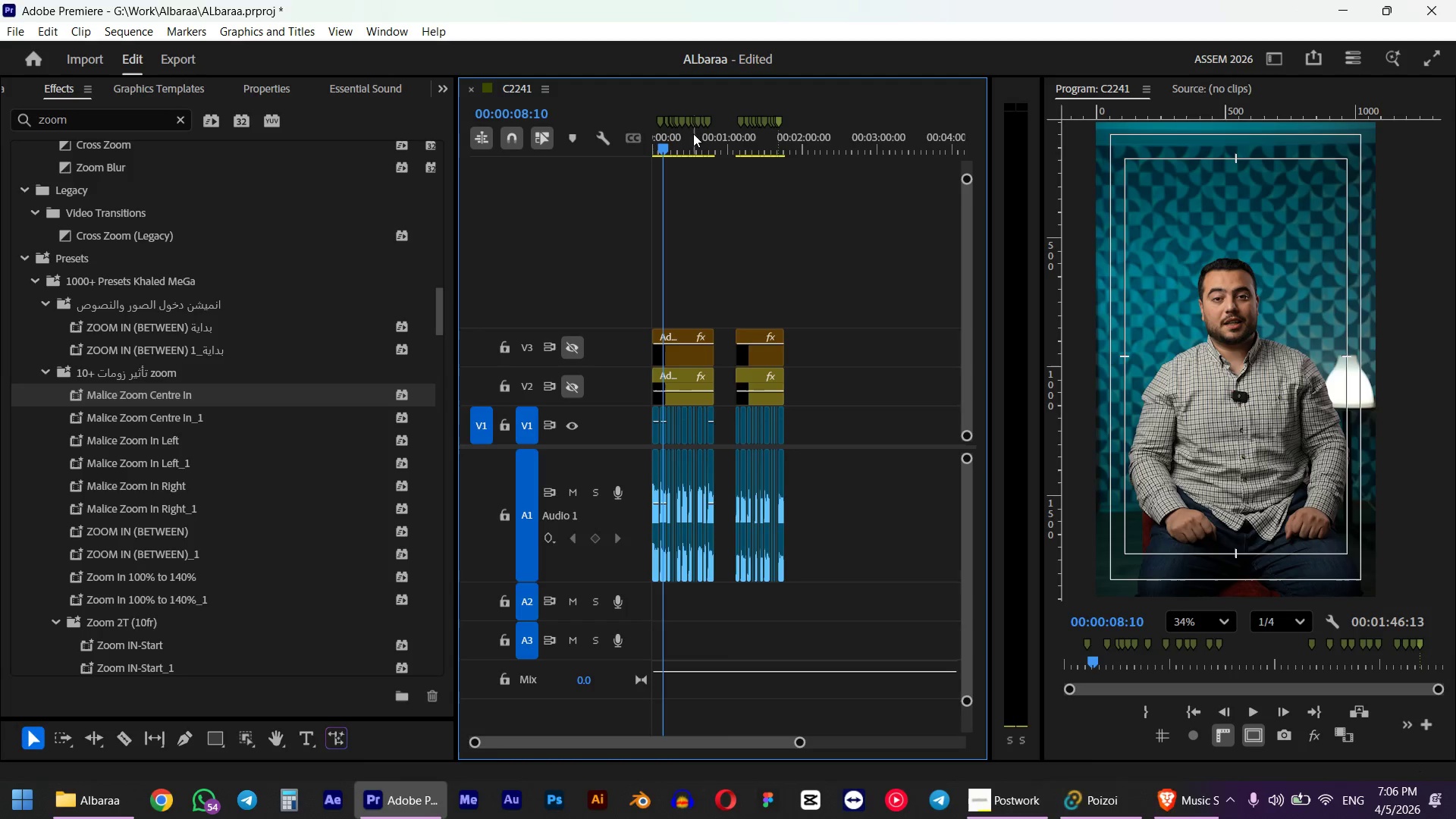 
key(Space)
 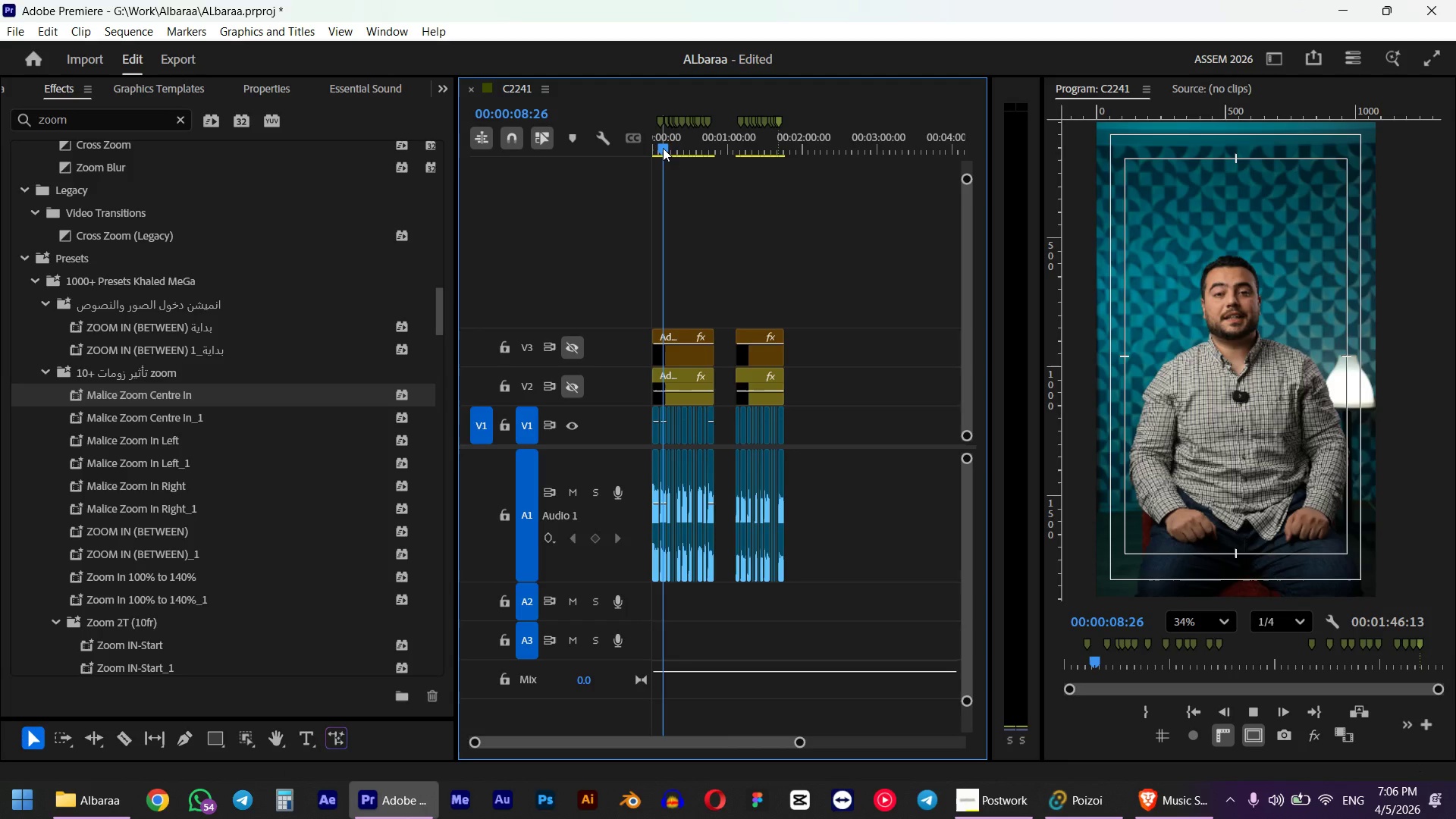 
key(Space)
 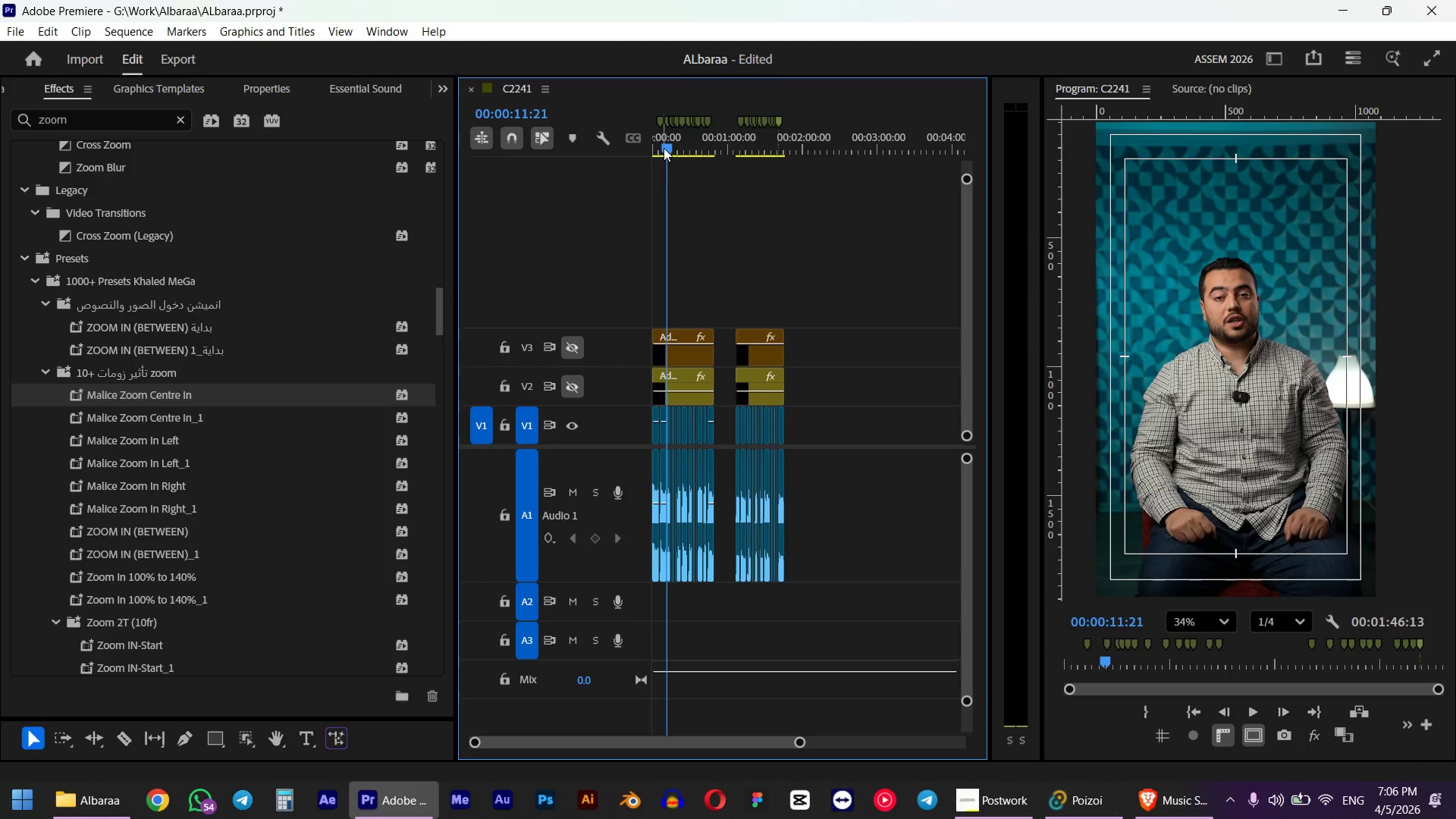 
key(Alt+AltLeft)
 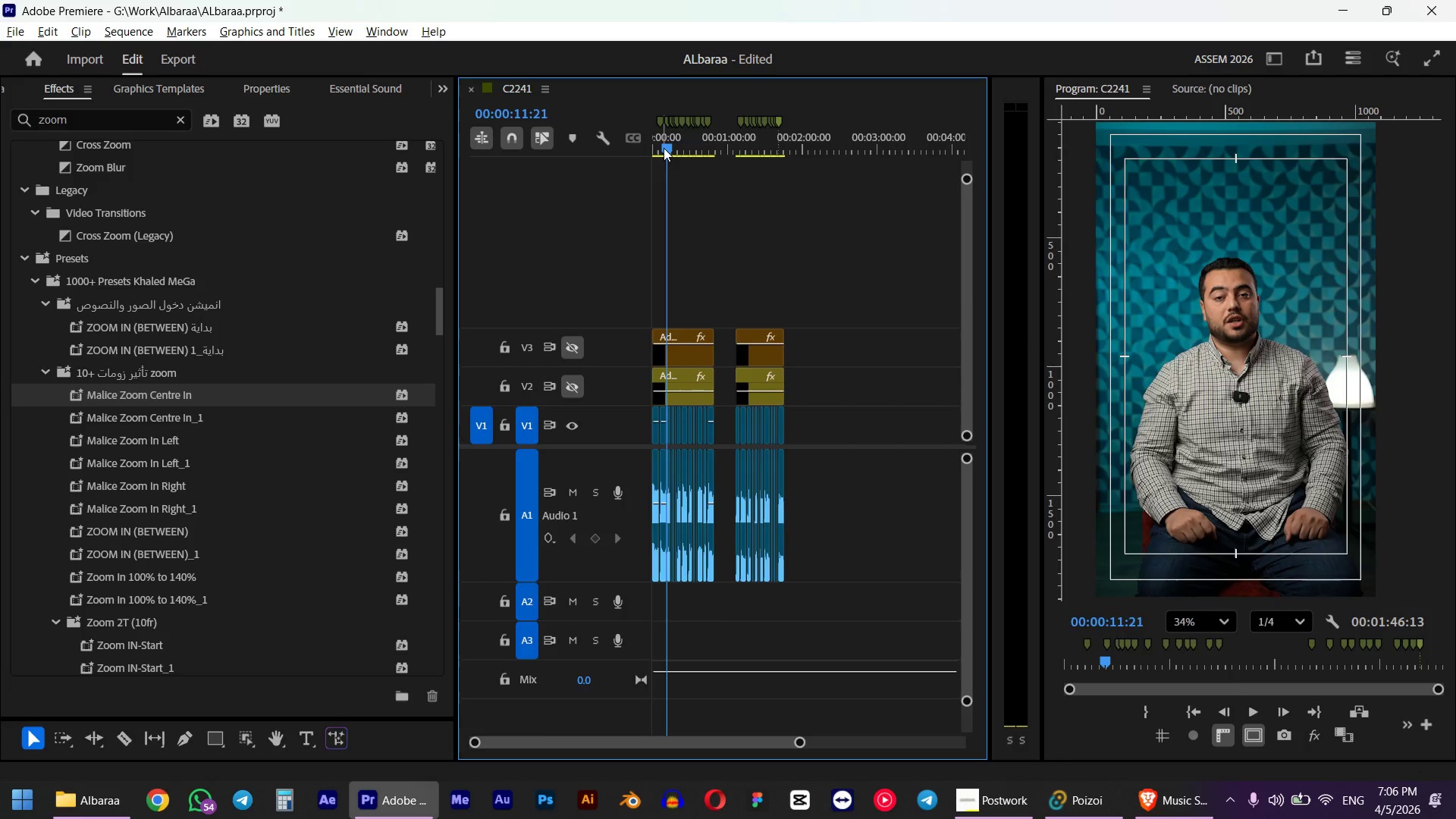 
key(Alt+Tab)
 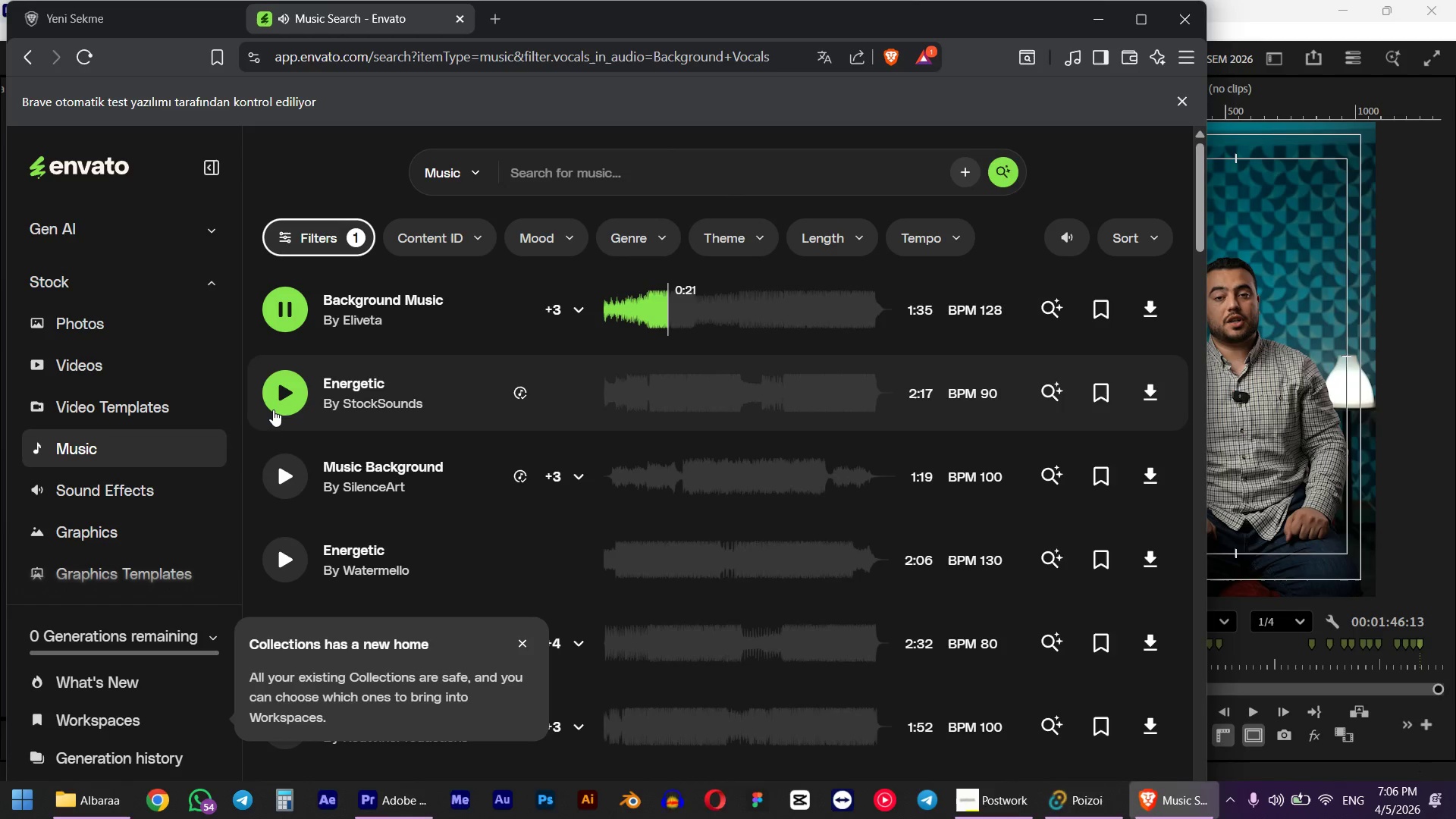 
left_click([280, 388])
 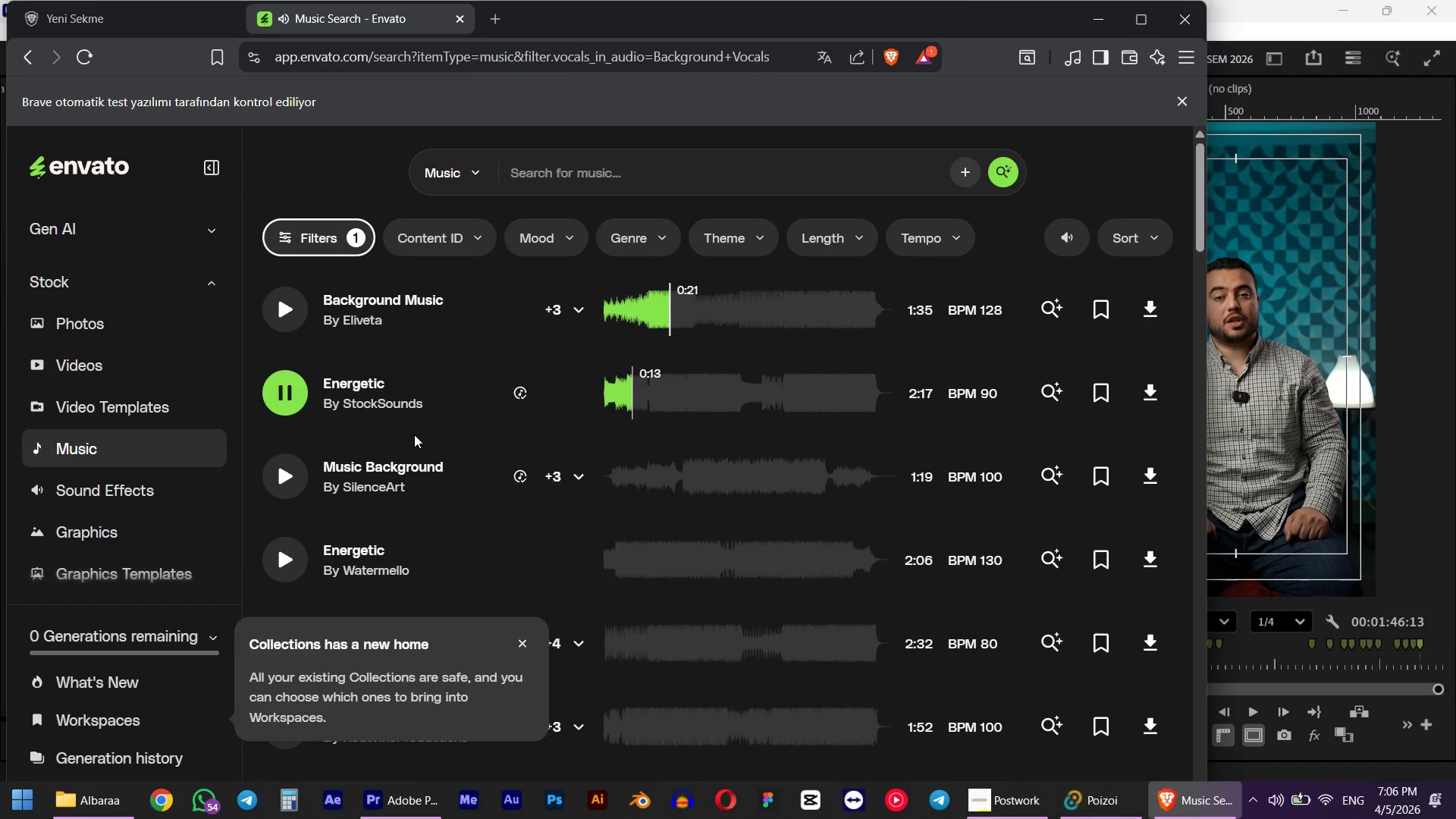 
wait(18.75)
 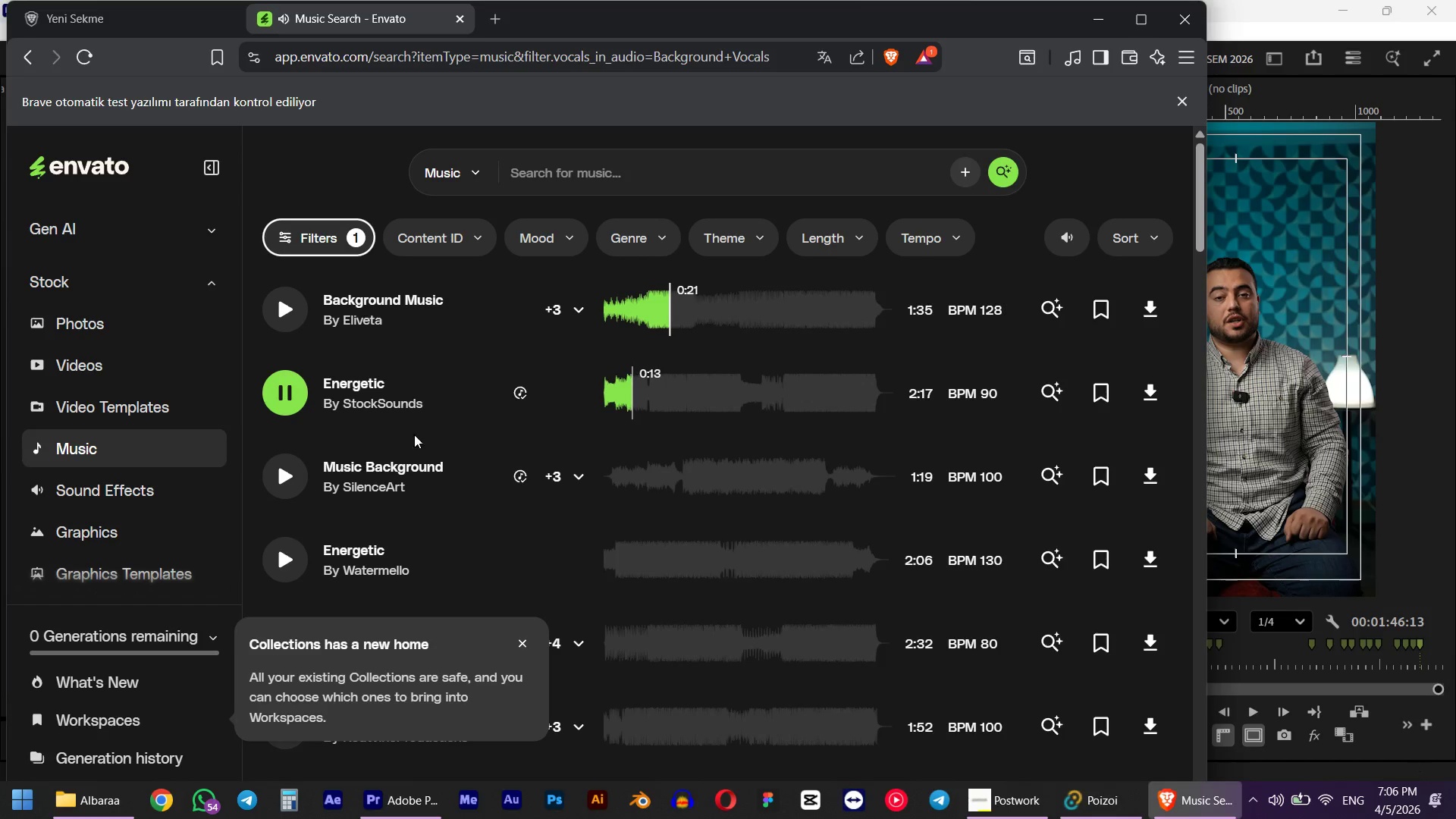 
left_click([293, 394])
 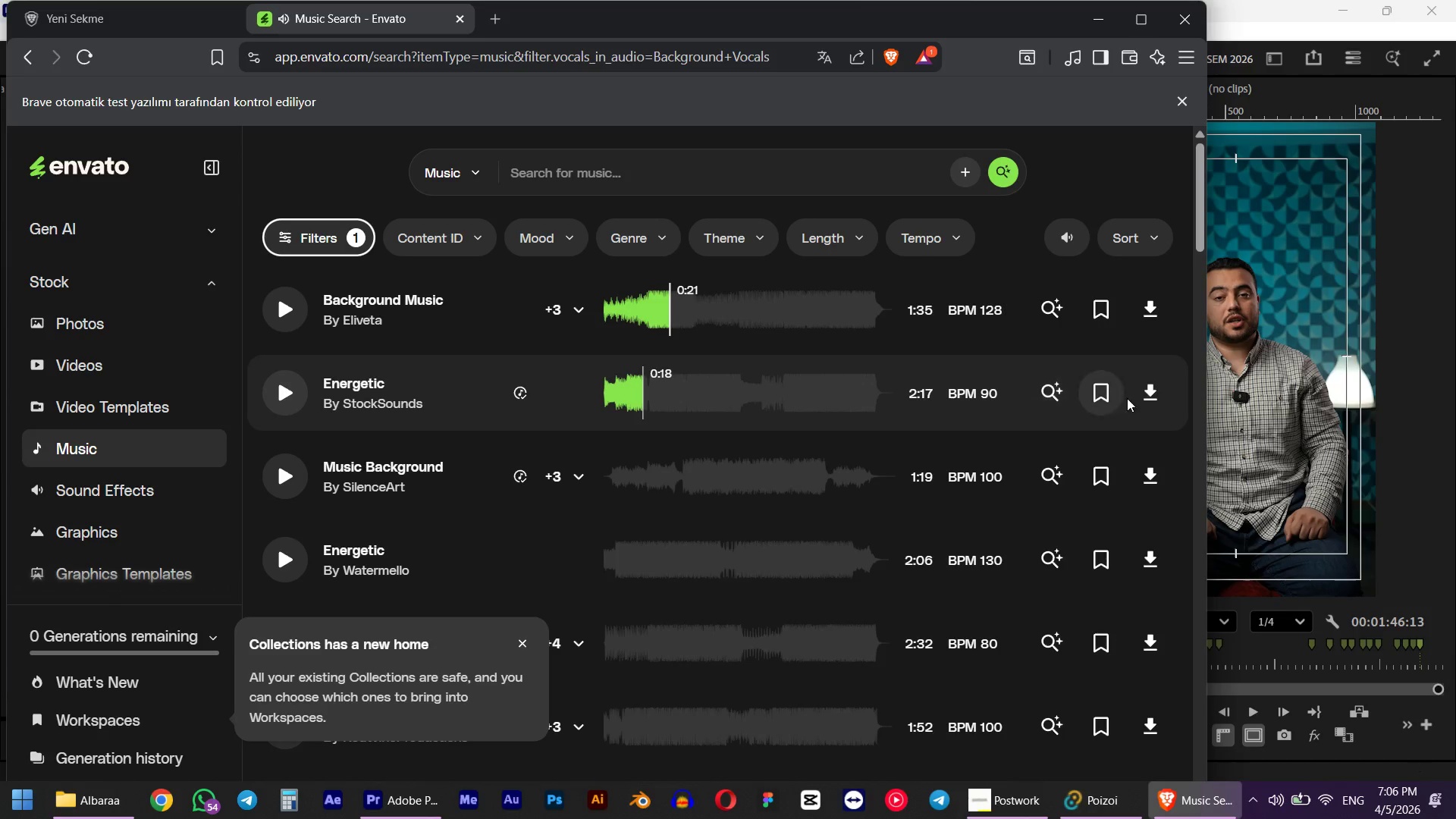 
left_click([1149, 392])
 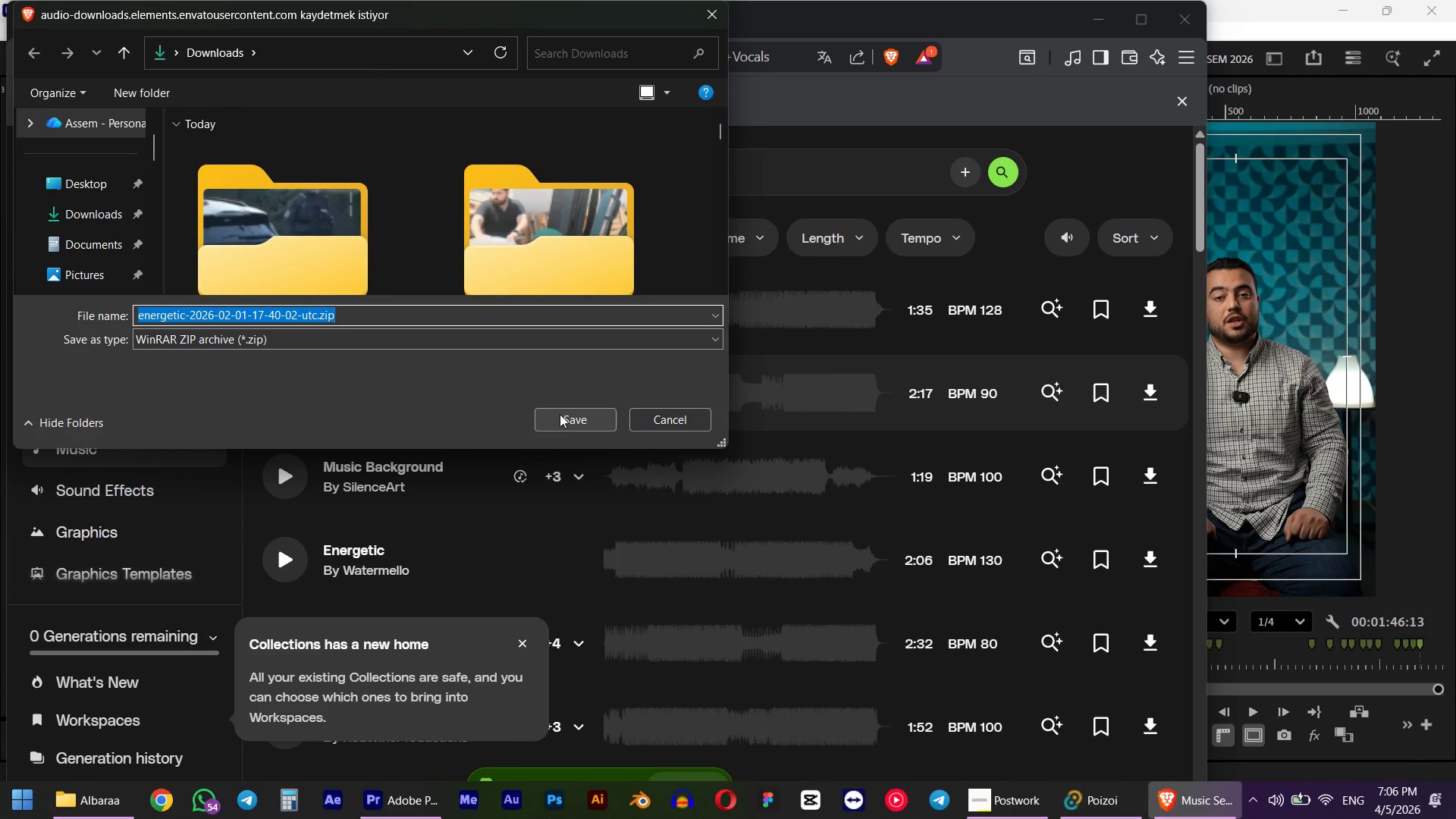 
wait(5.45)
 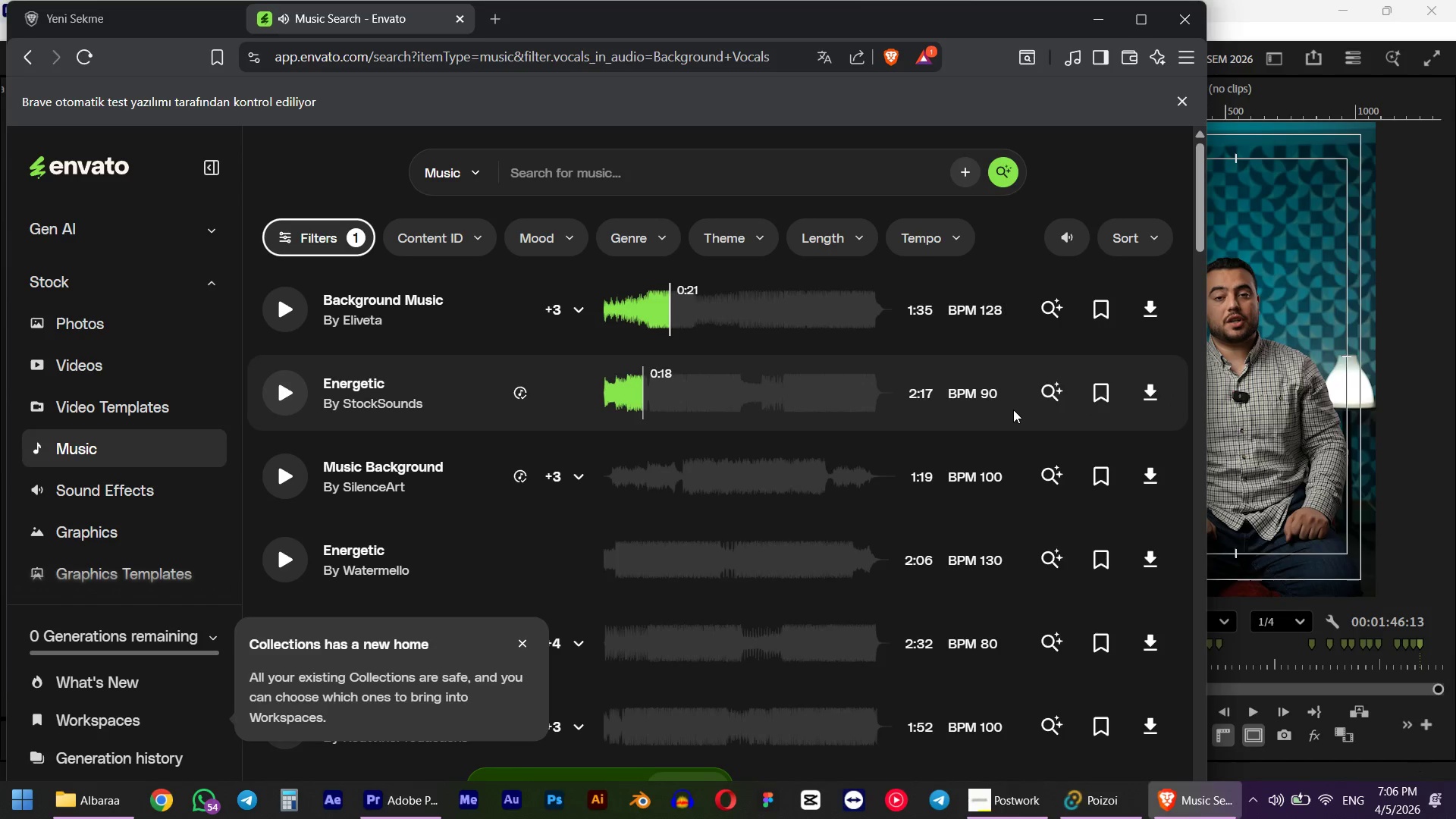 
left_click([560, 414])
 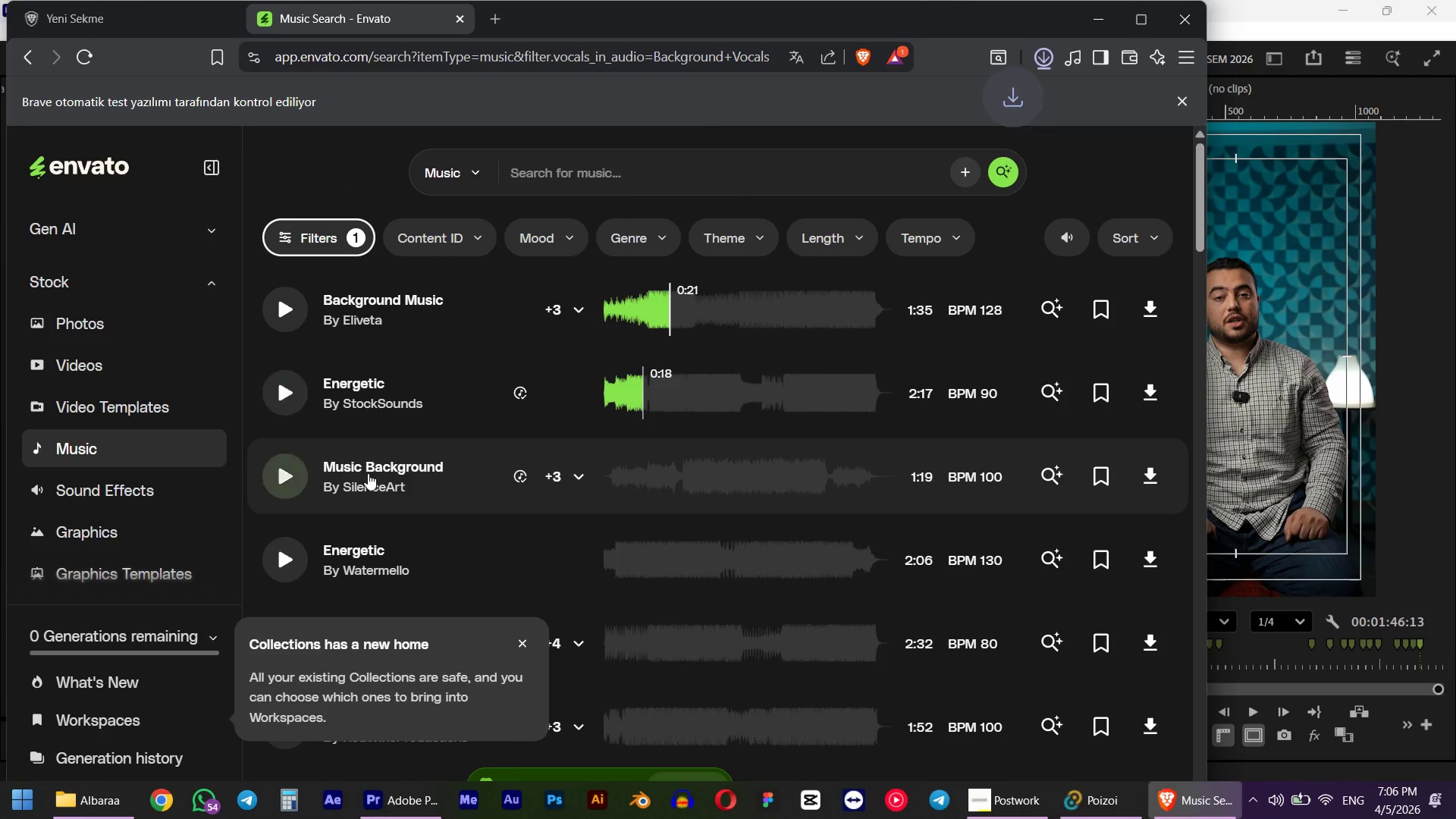 
left_click([296, 469])
 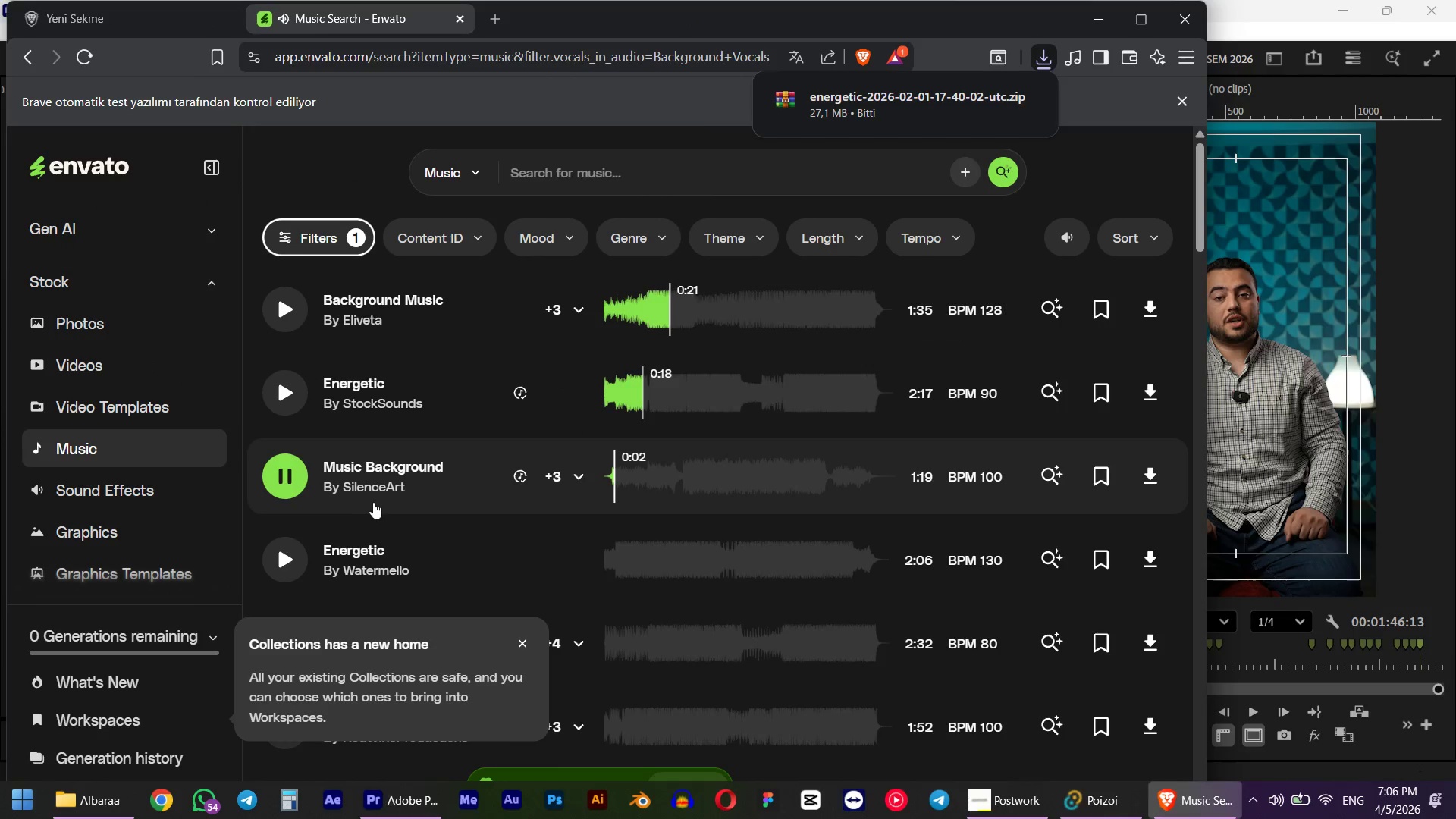 
left_click([279, 472])
 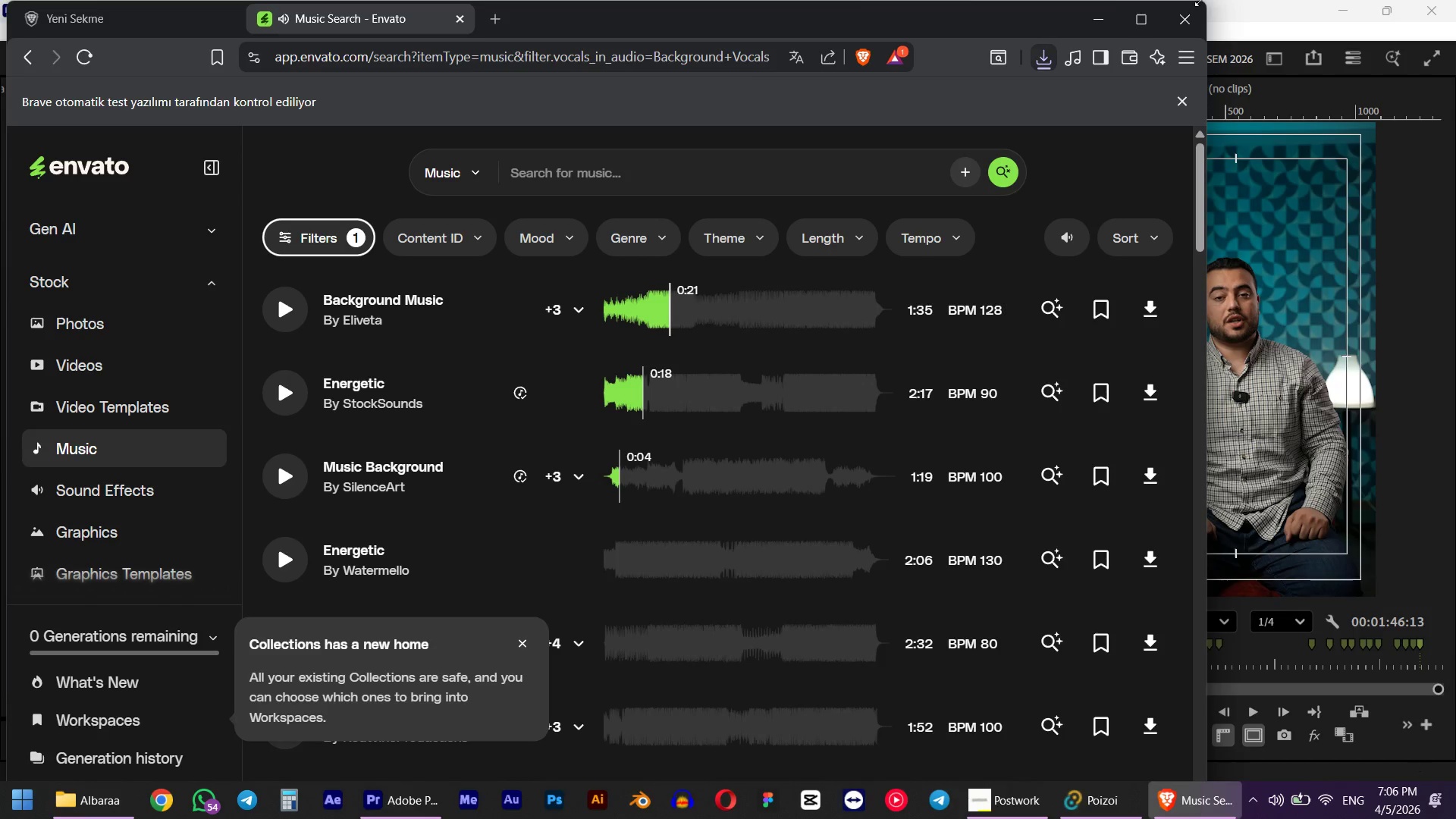 
left_click([1243, 0])
 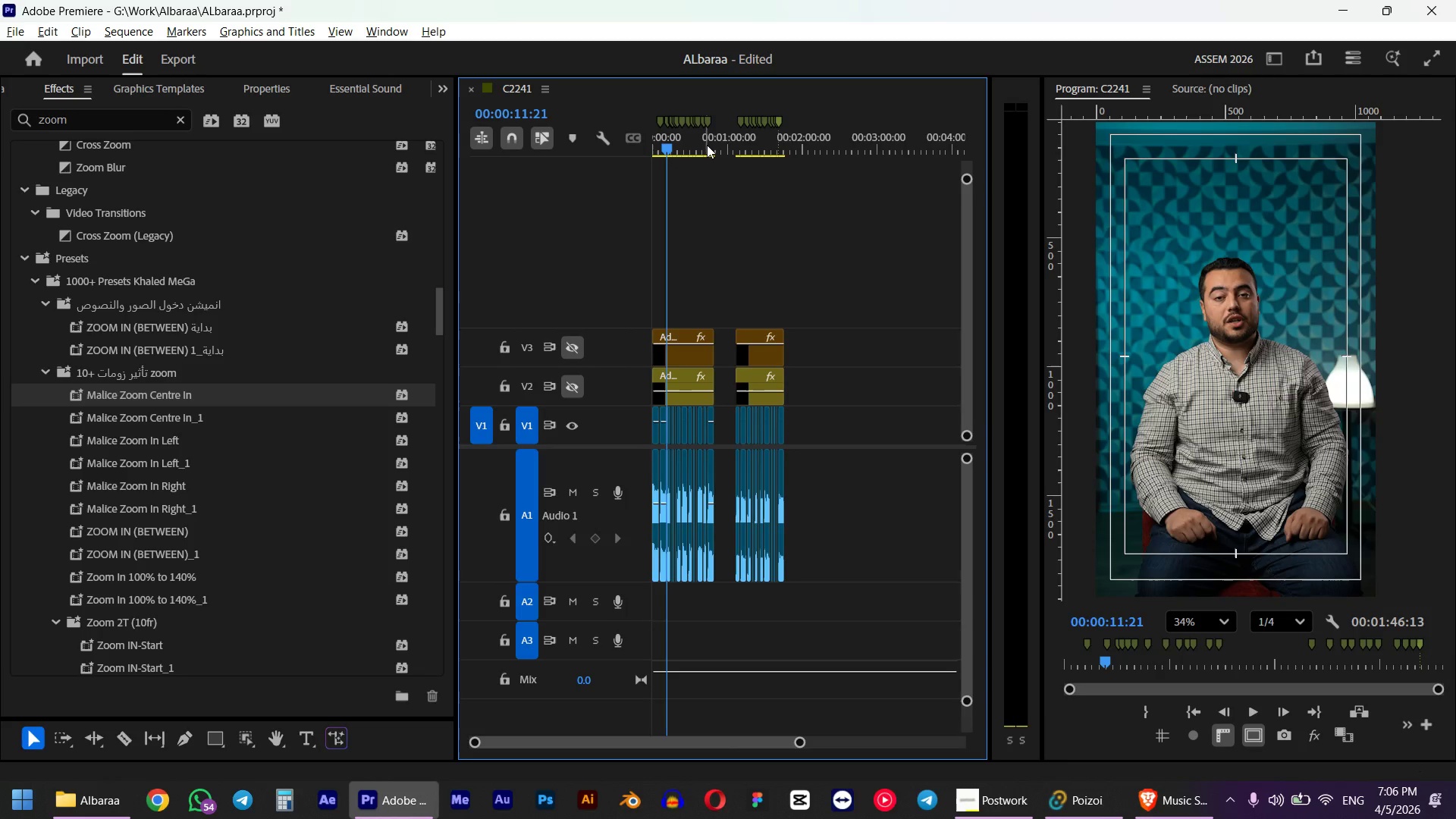 
left_click_drag(start_coordinate=[720, 141], to_coordinate=[734, 142])
 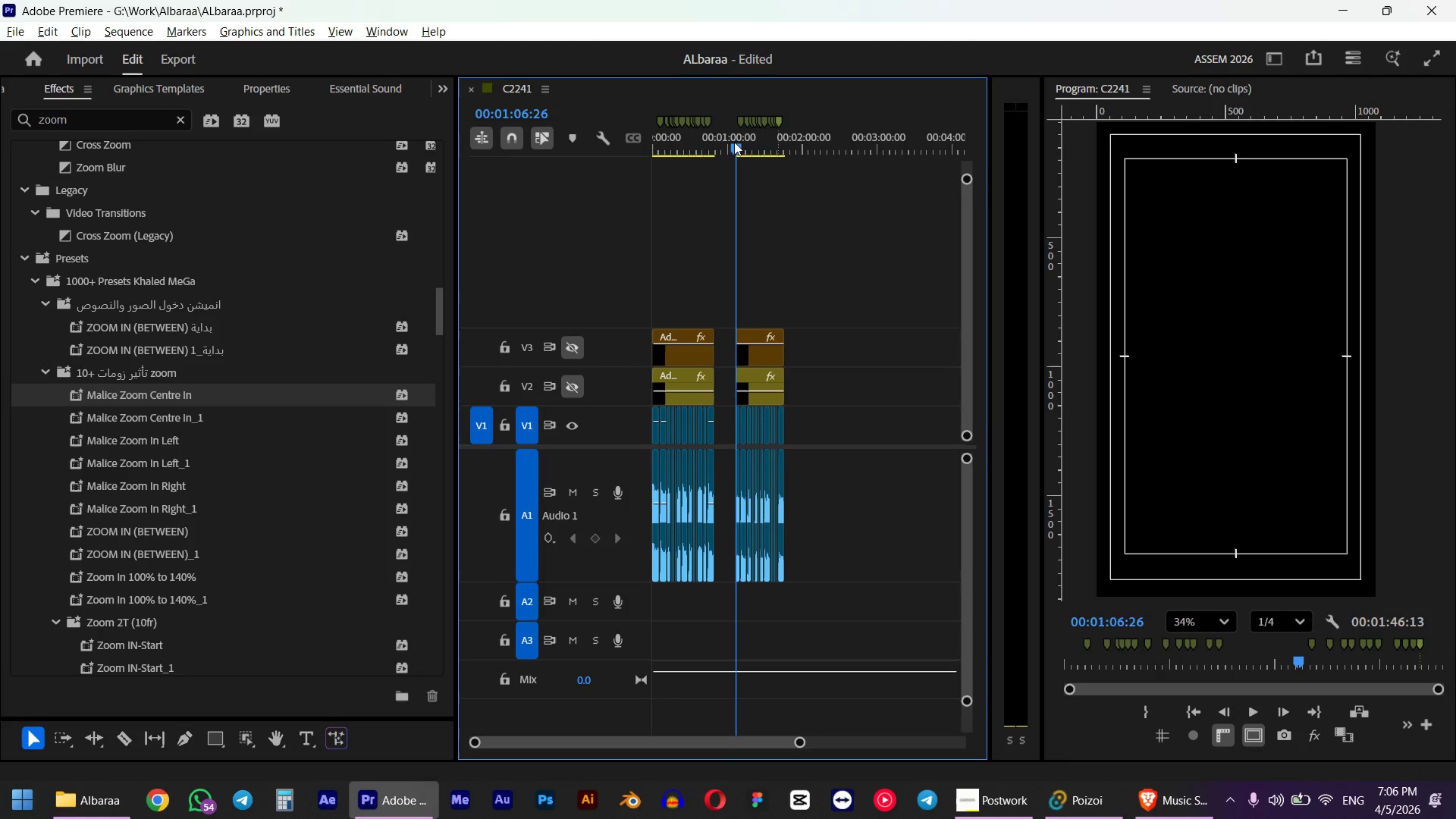 
hold_key(key=ShiftLeft, duration=0.84)
 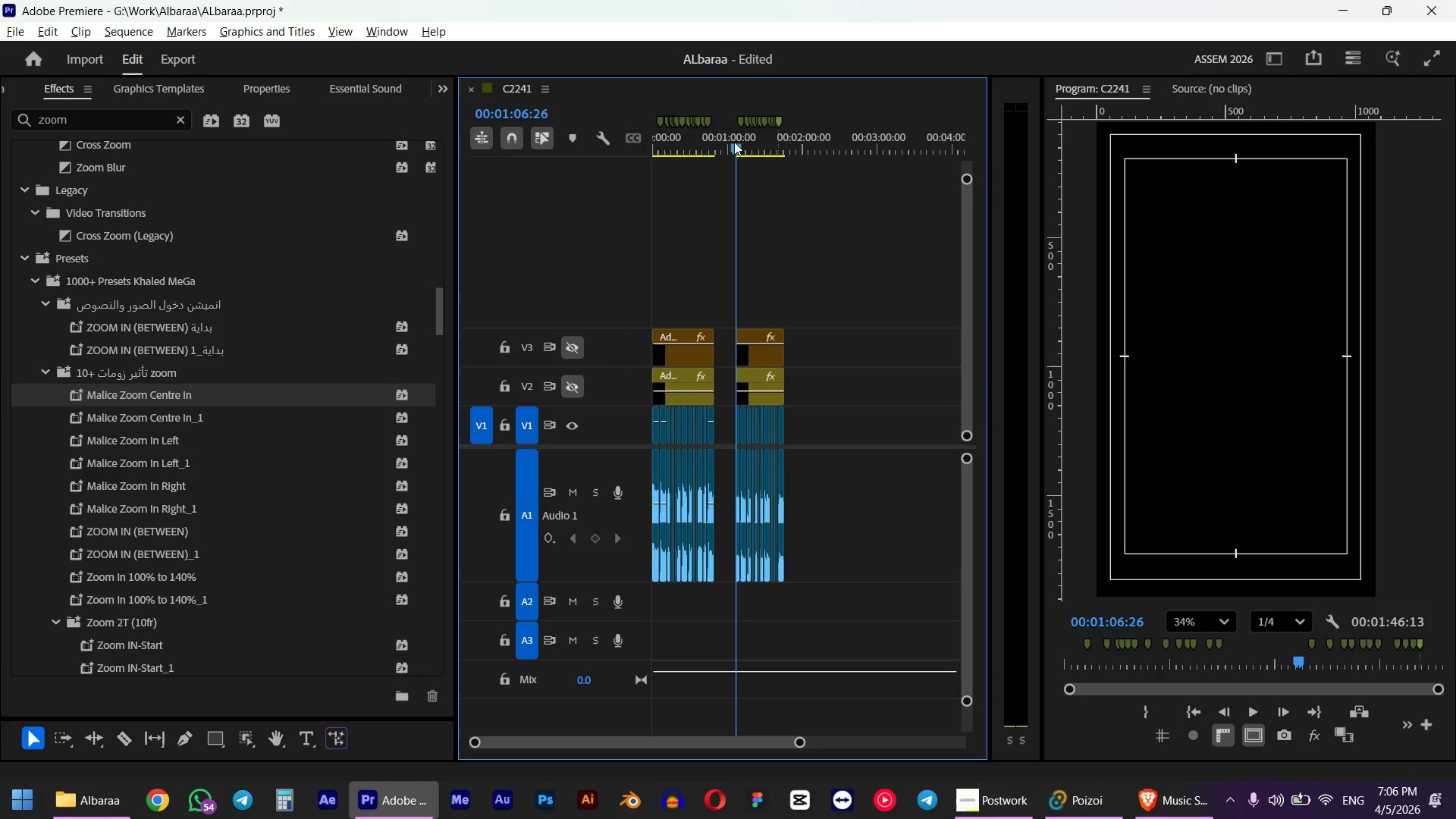 
key(Space)
 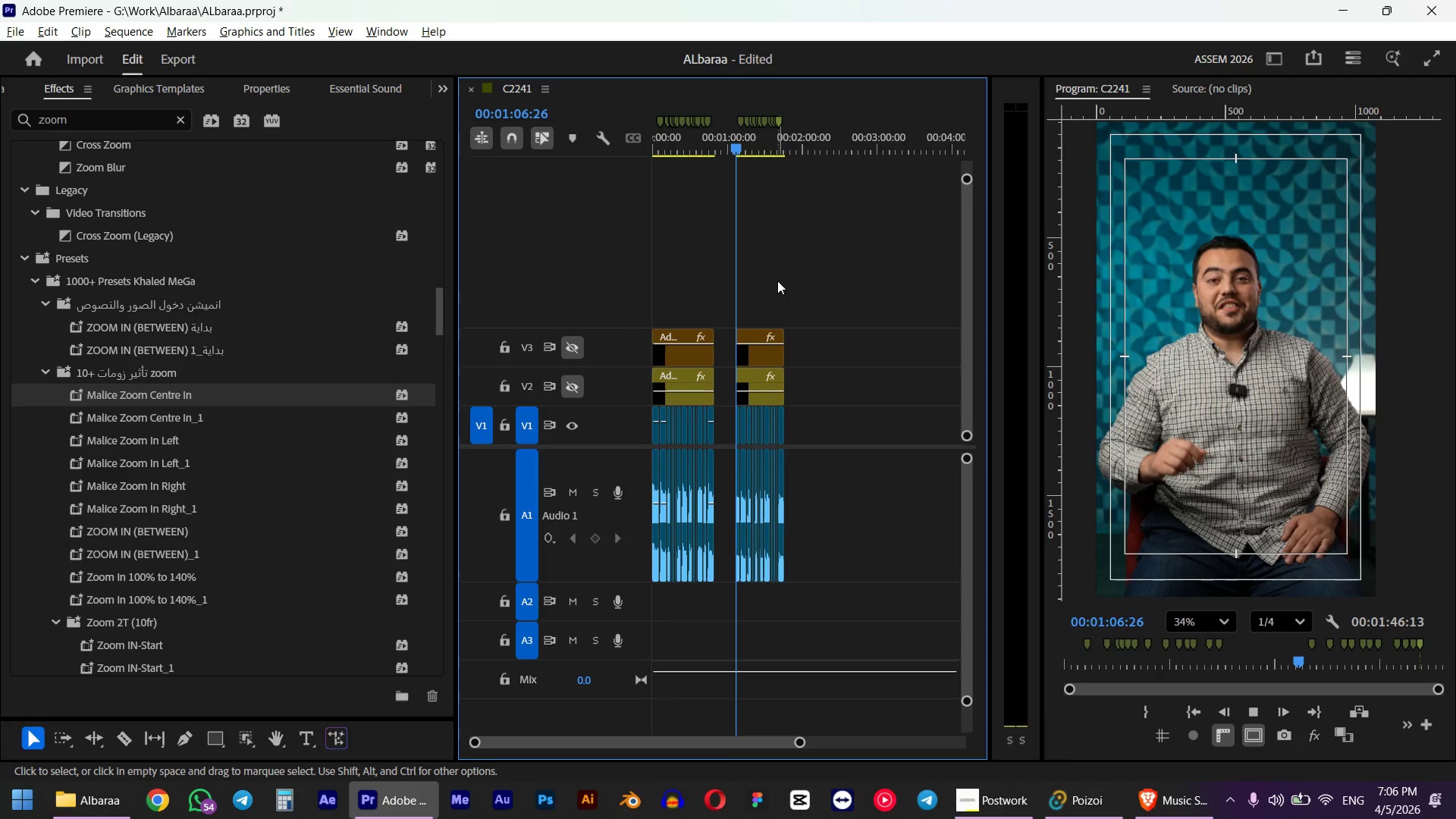 
key(Space)
 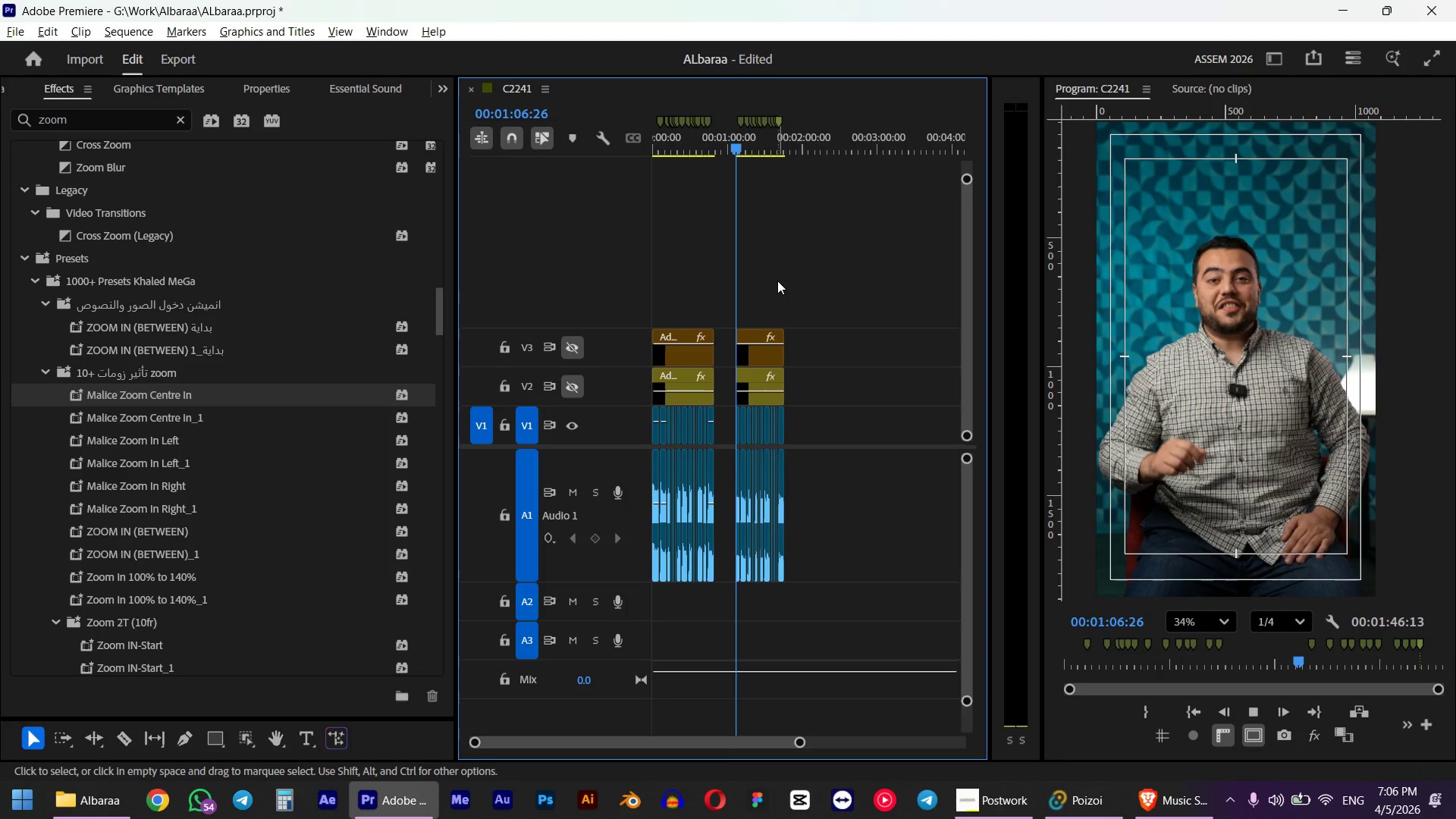 
left_click([1188, 810])
 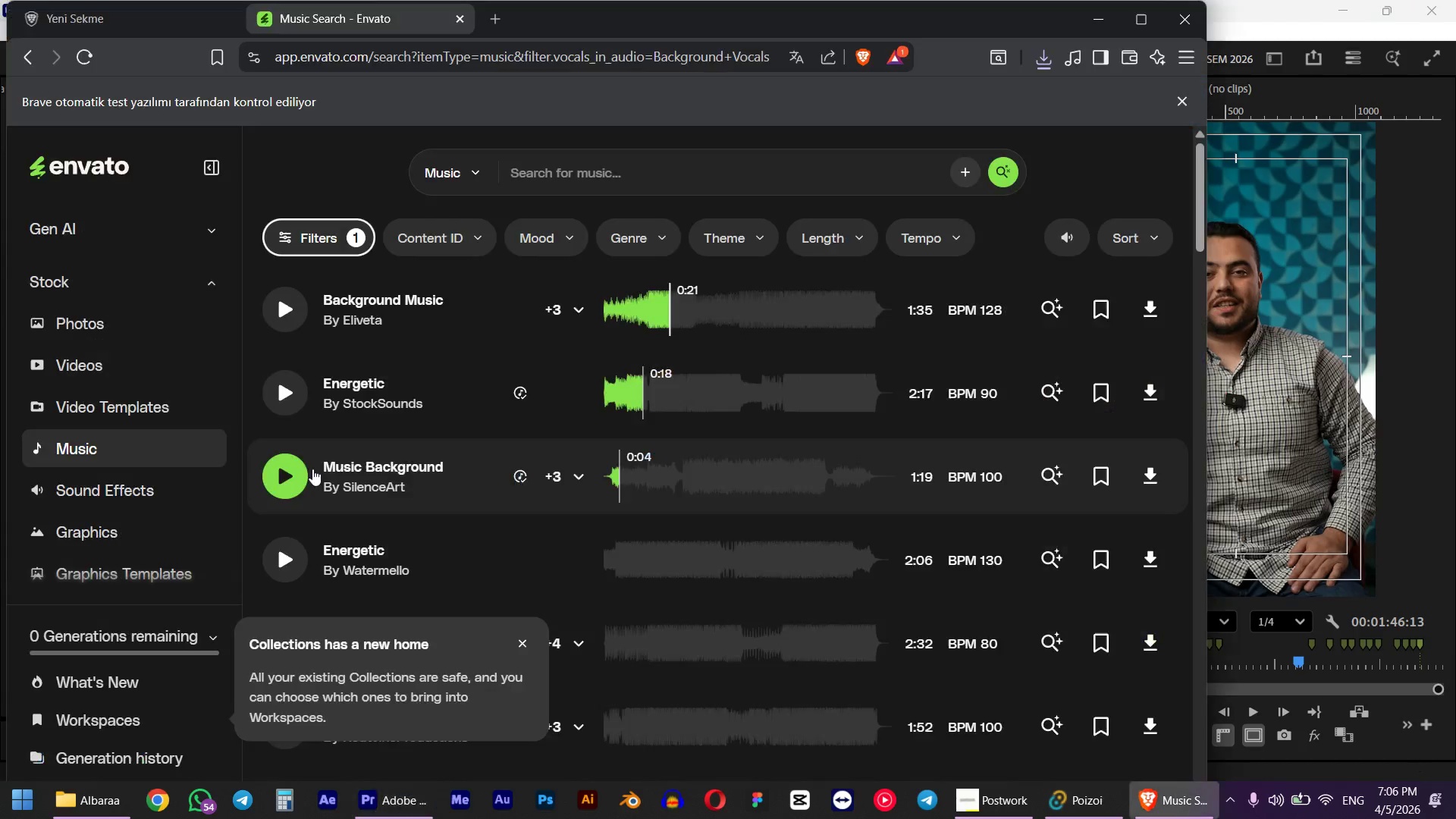 
left_click([309, 472])
 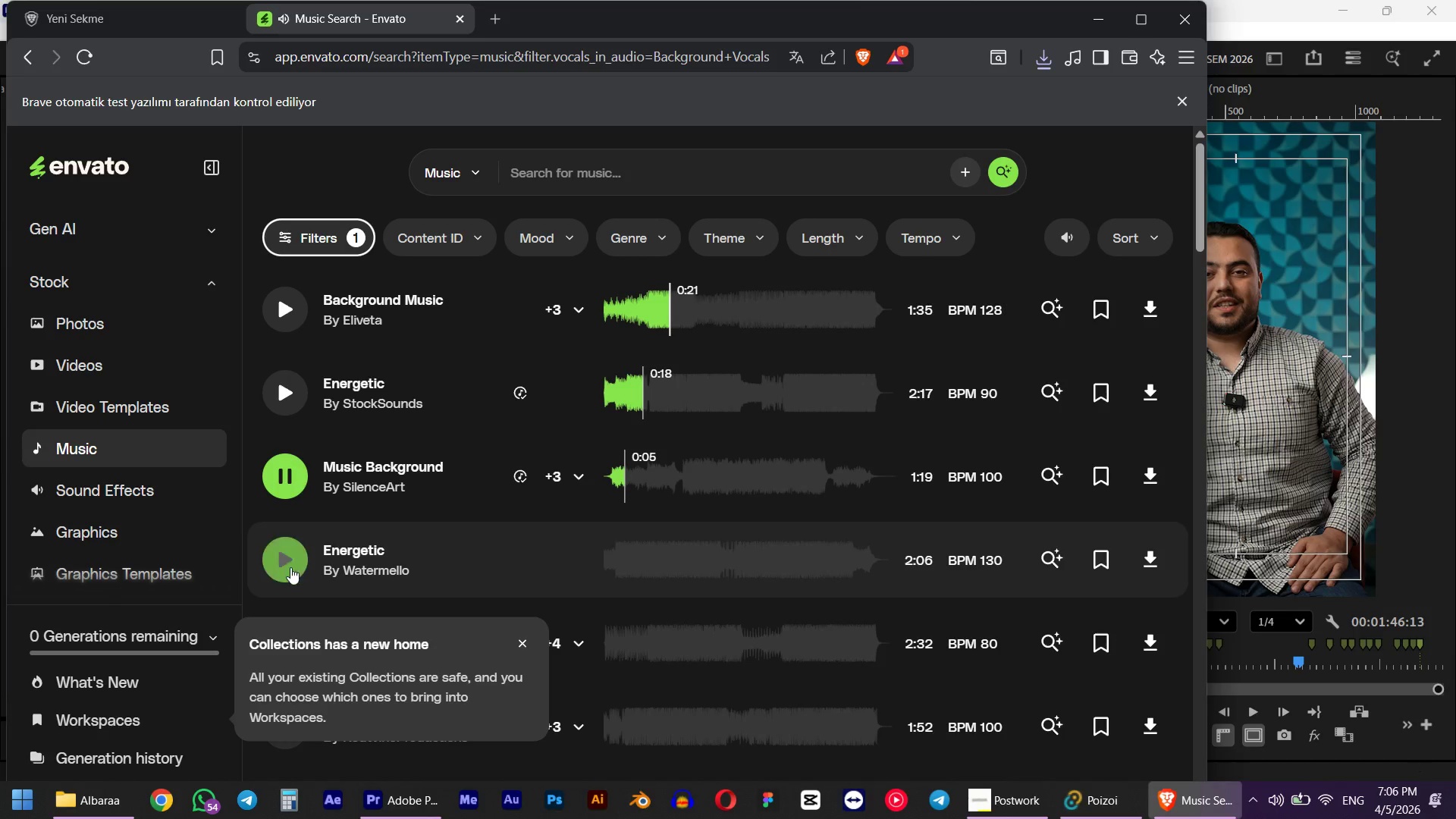 
left_click([288, 572])
 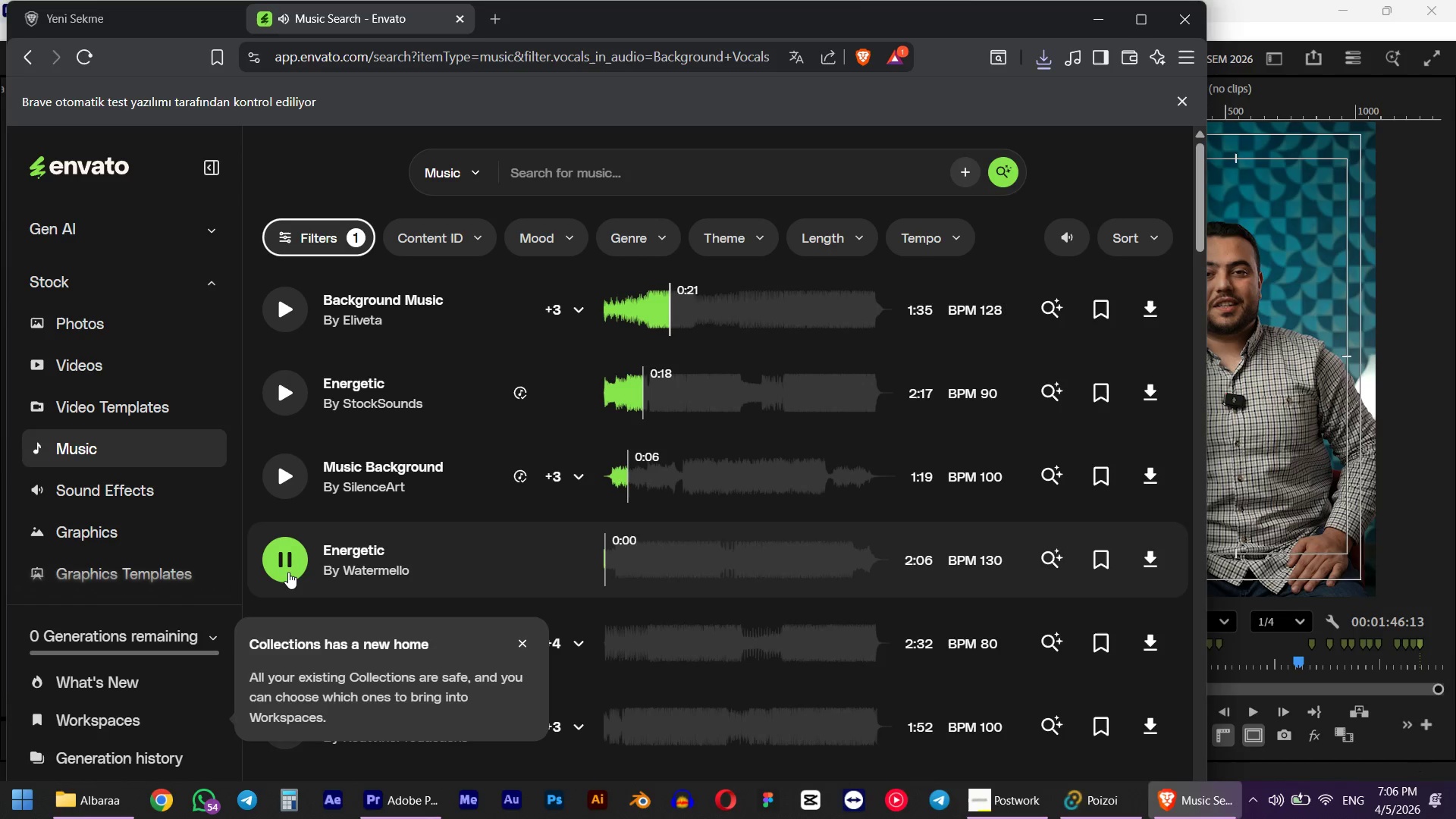 
scroll: coordinate [288, 572], scroll_direction: down, amount: 2.0
 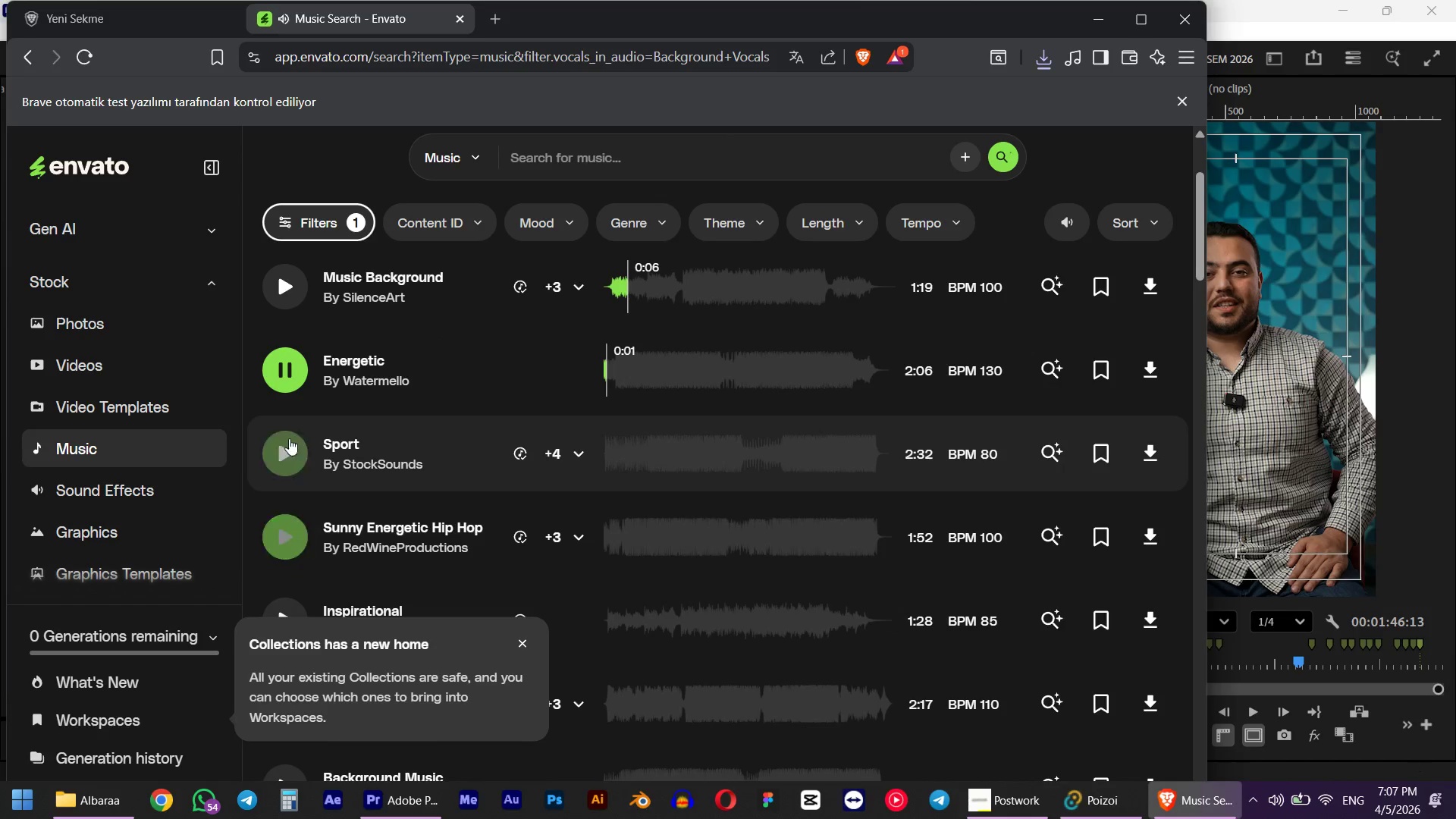 
left_click([287, 436])
 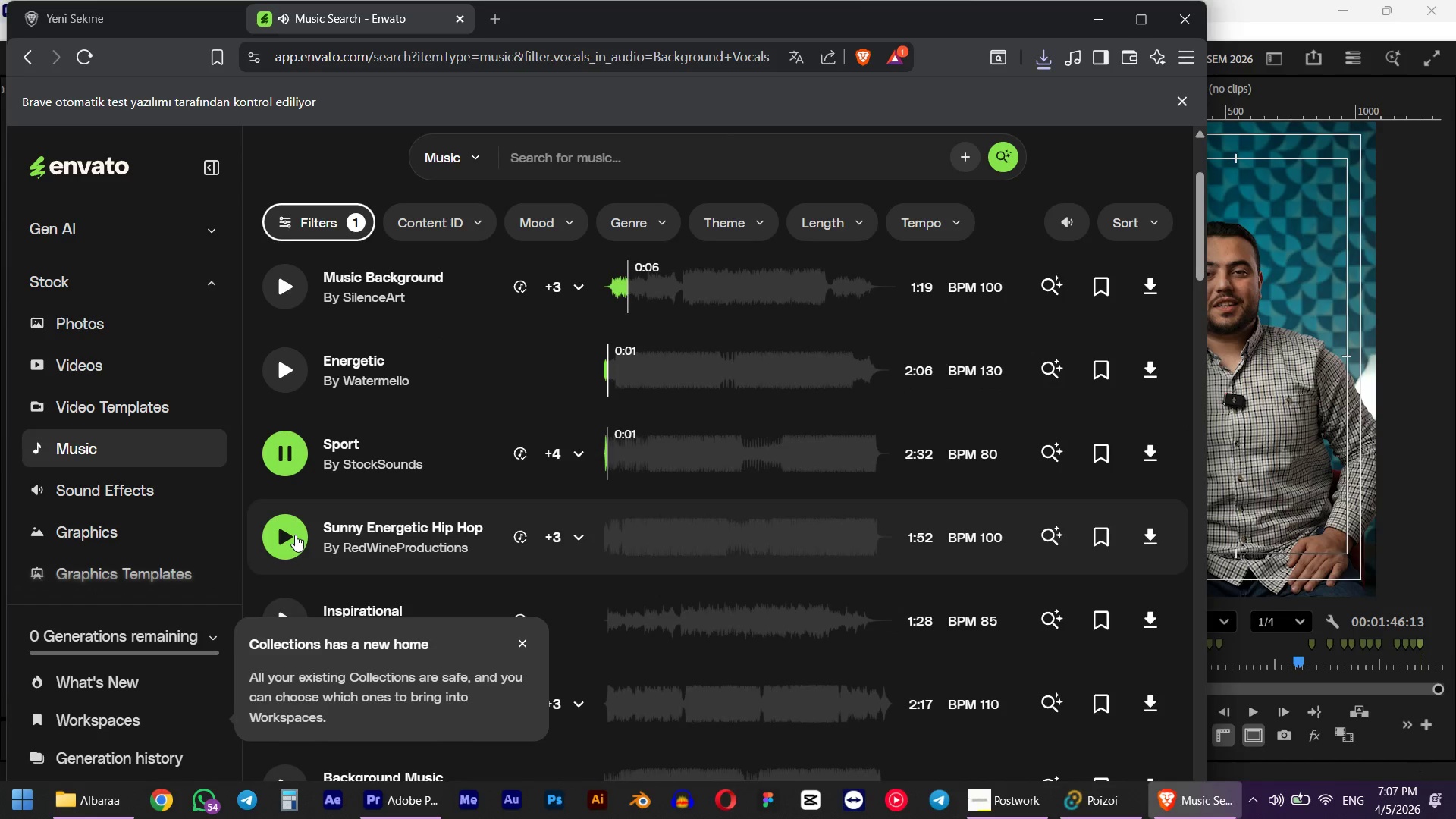 
left_click([295, 535])
 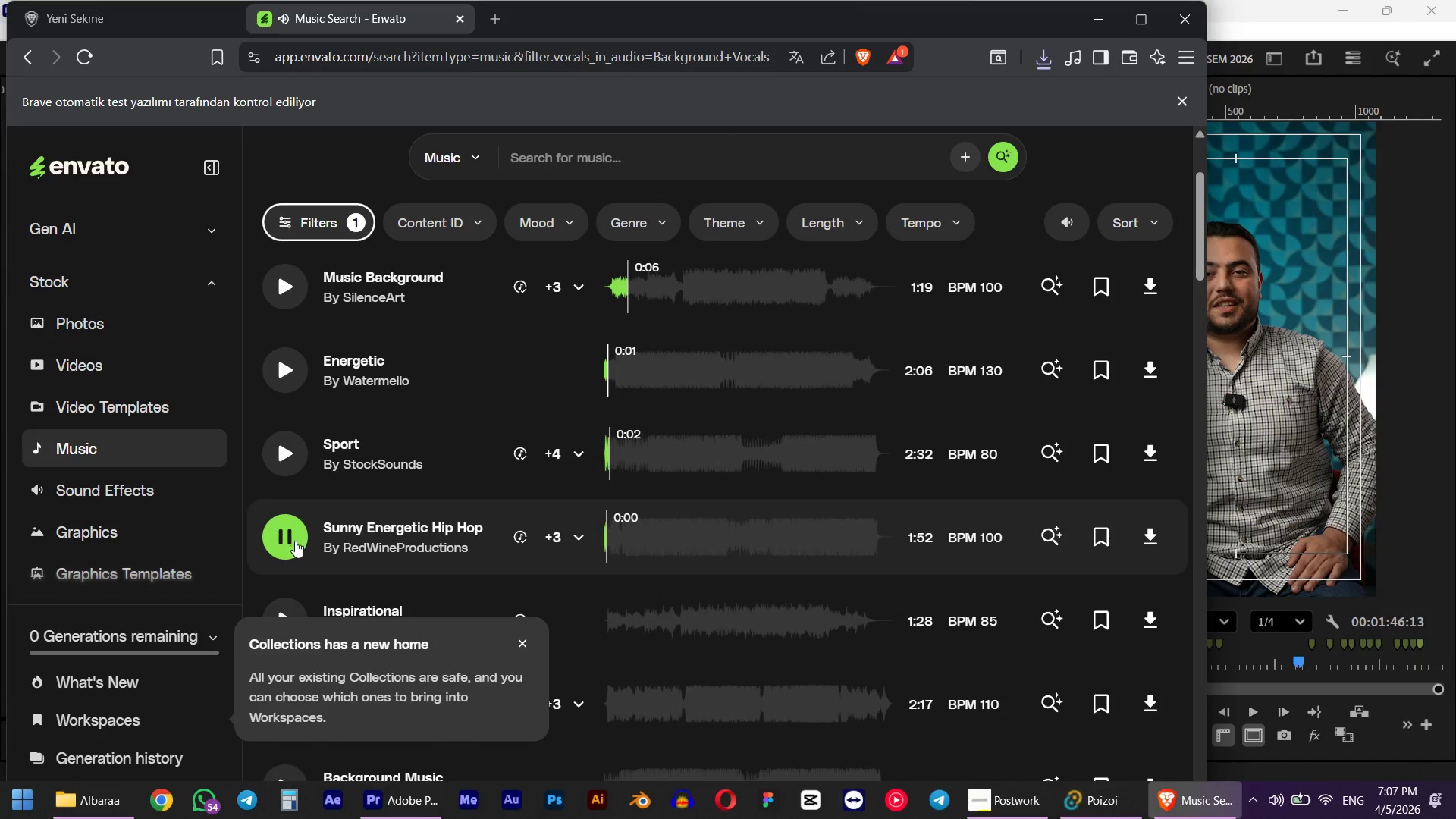 
left_click([288, 531])
 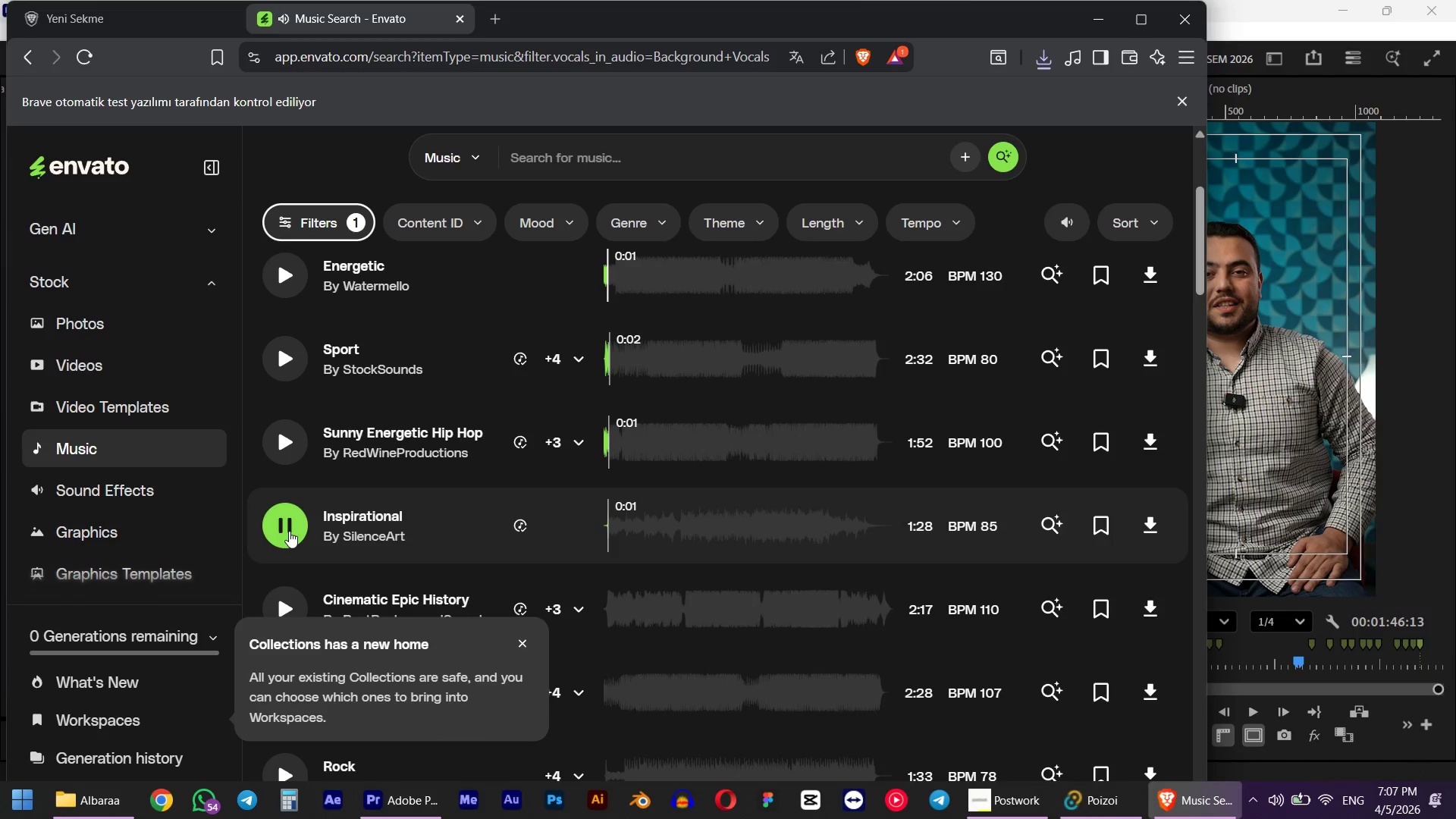 
scroll: coordinate [289, 531], scroll_direction: down, amount: 2.0
 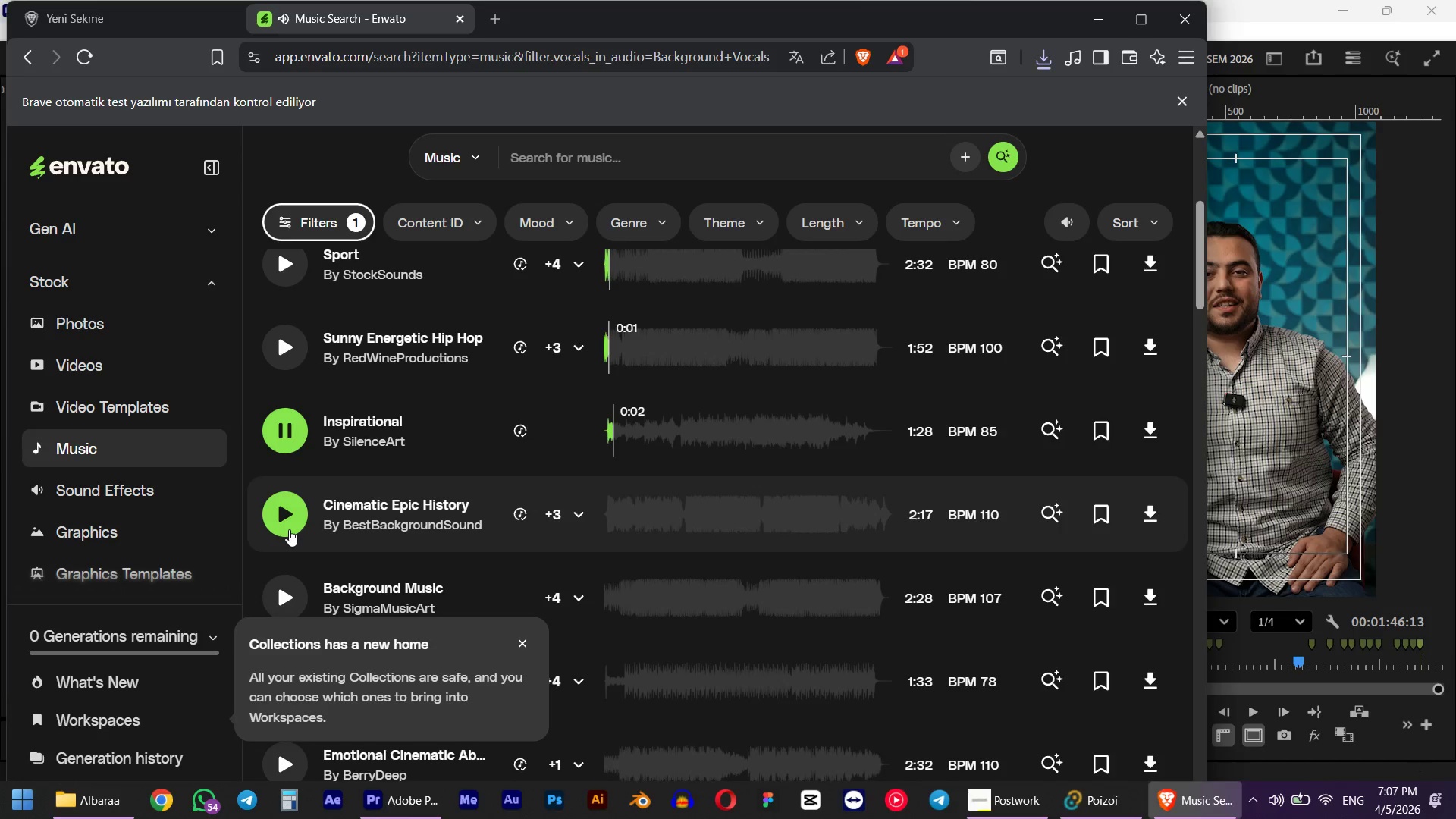 
left_click([289, 529])
 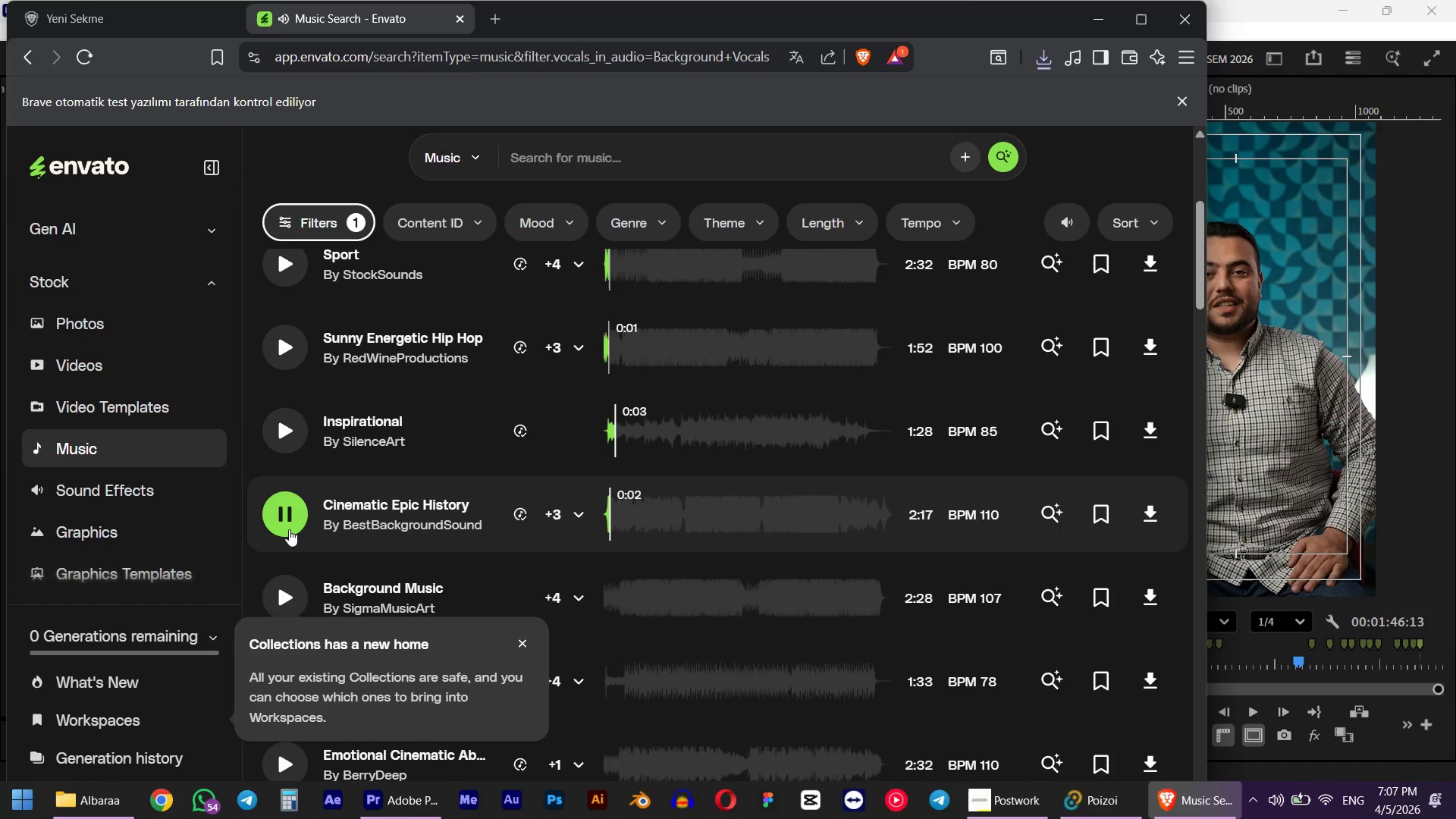 
left_click([290, 582])
 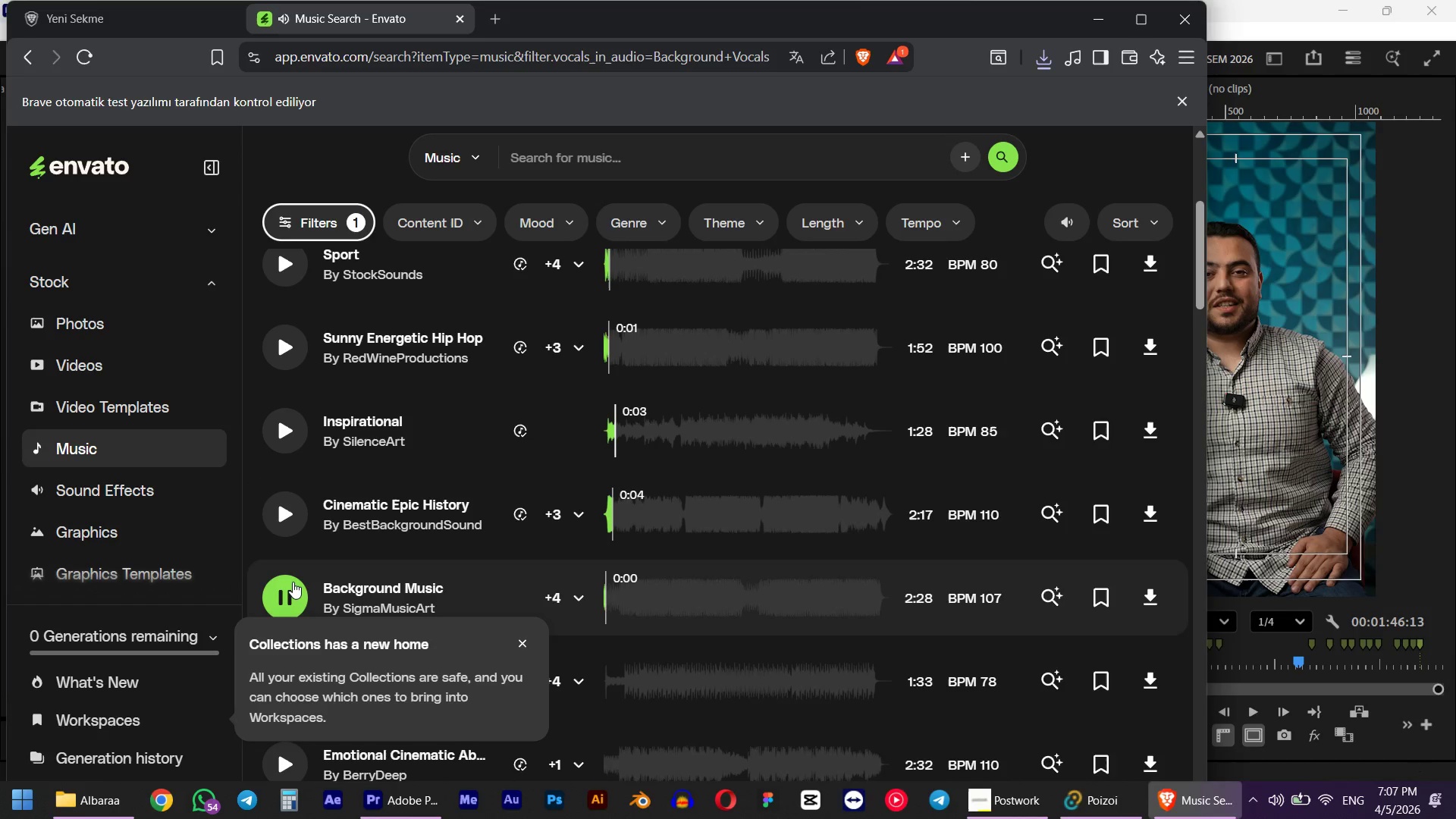 
scroll: coordinate [293, 582], scroll_direction: down, amount: 1.0
 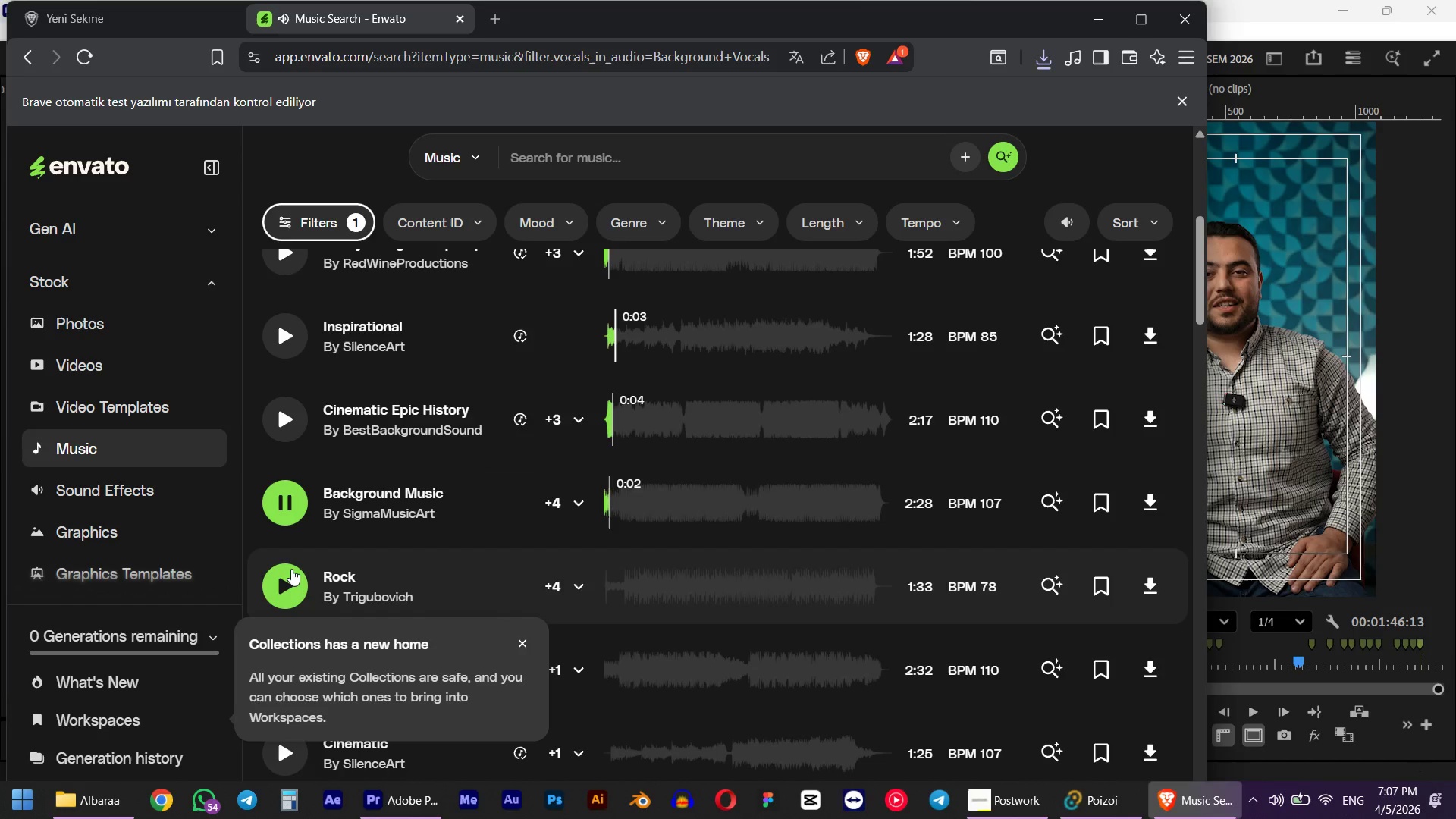 
left_click([291, 569])
 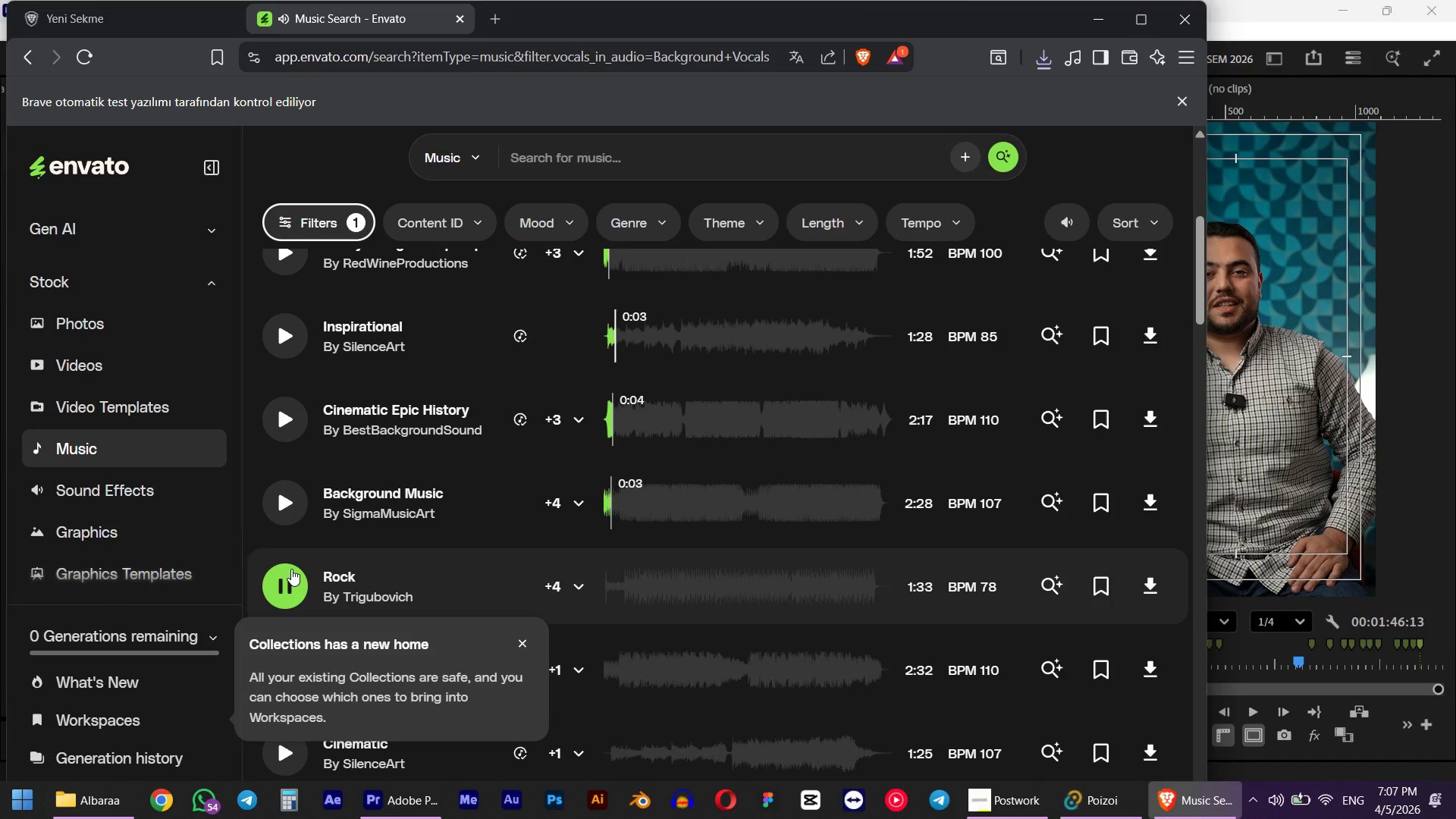 
scroll: coordinate [291, 569], scroll_direction: down, amount: 2.0
 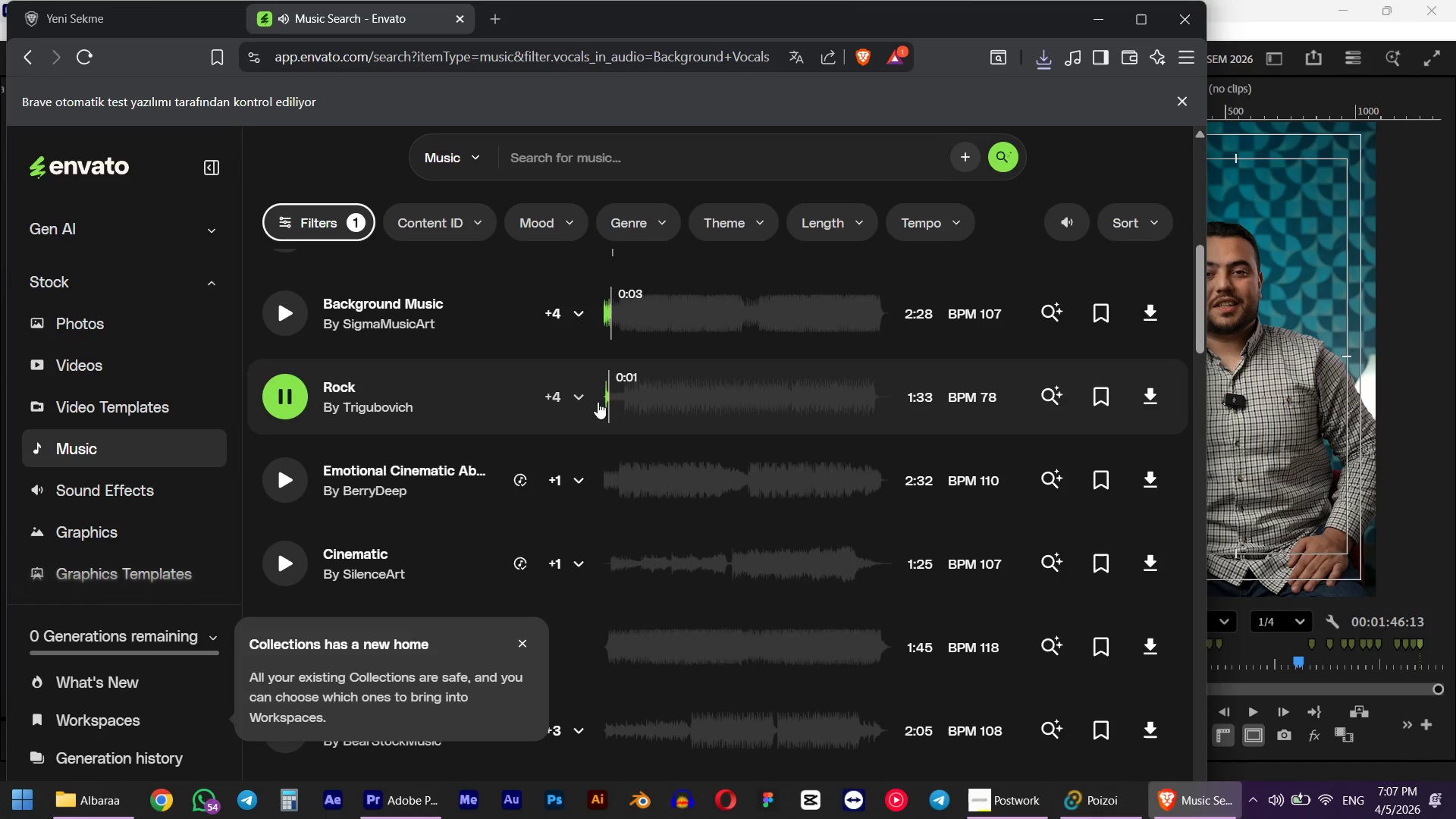 
left_click([621, 390])
 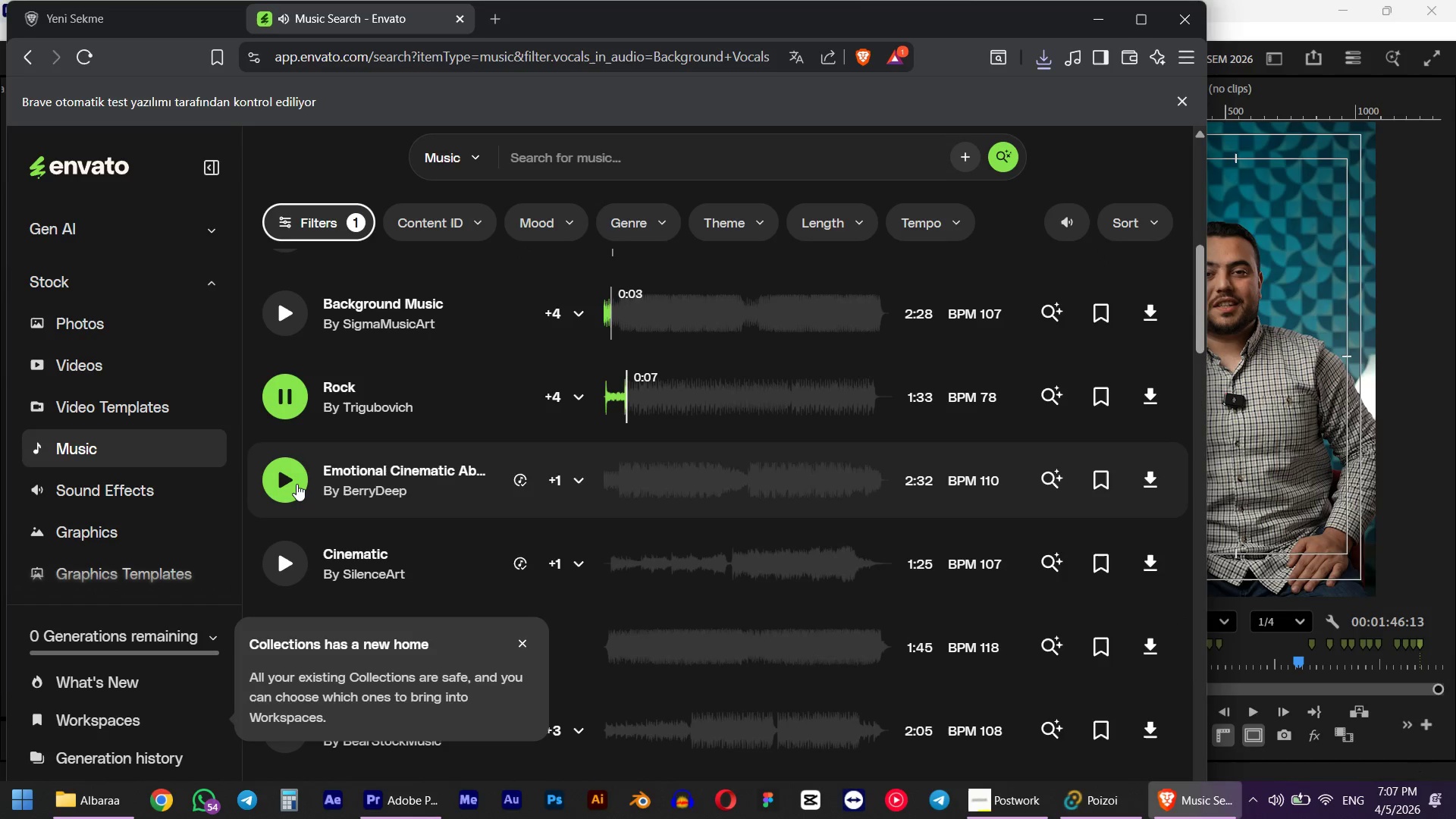 
left_click([297, 484])
 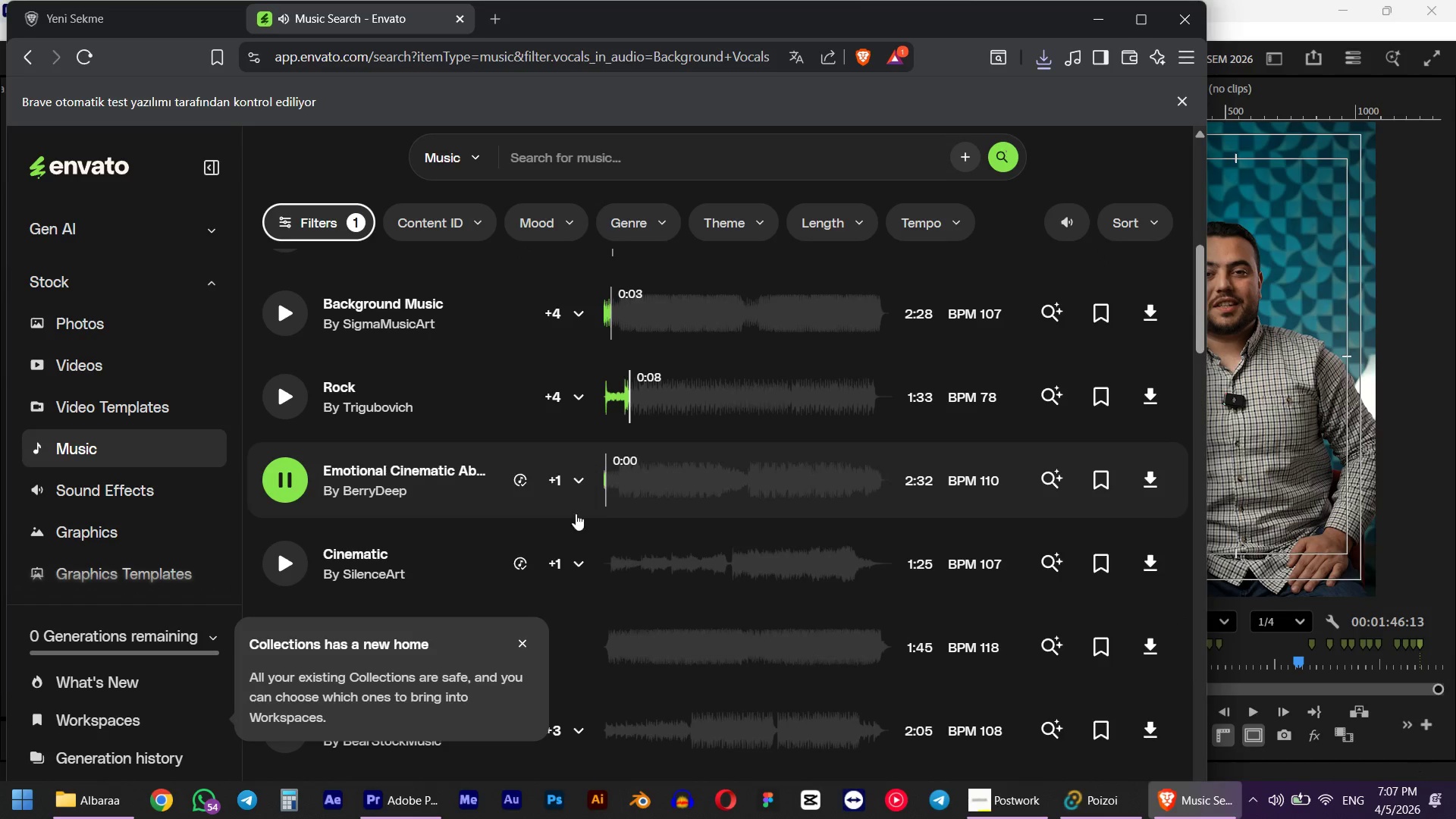 
left_click([293, 557])
 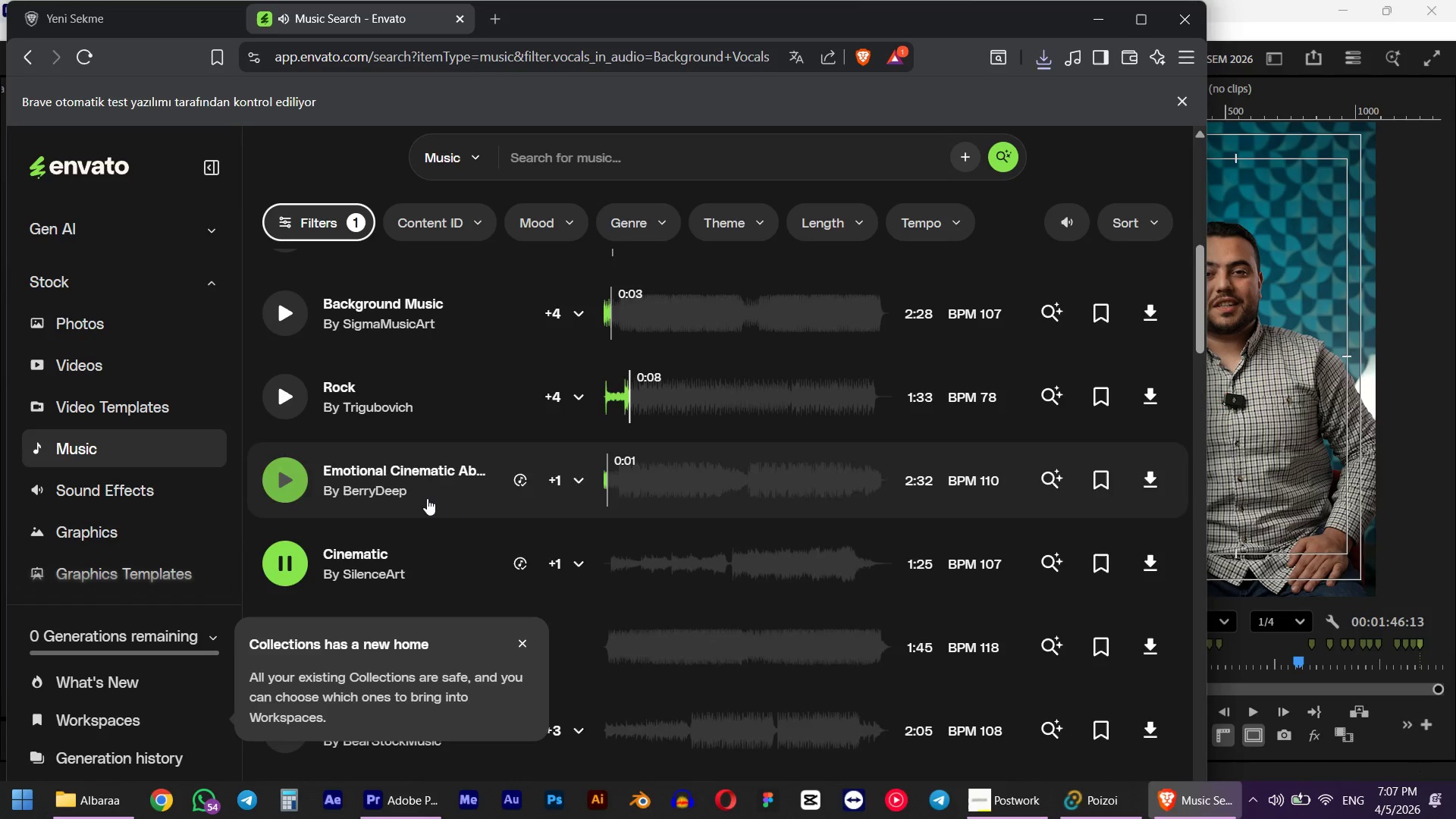 
scroll: coordinate [427, 498], scroll_direction: down, amount: 1.0
 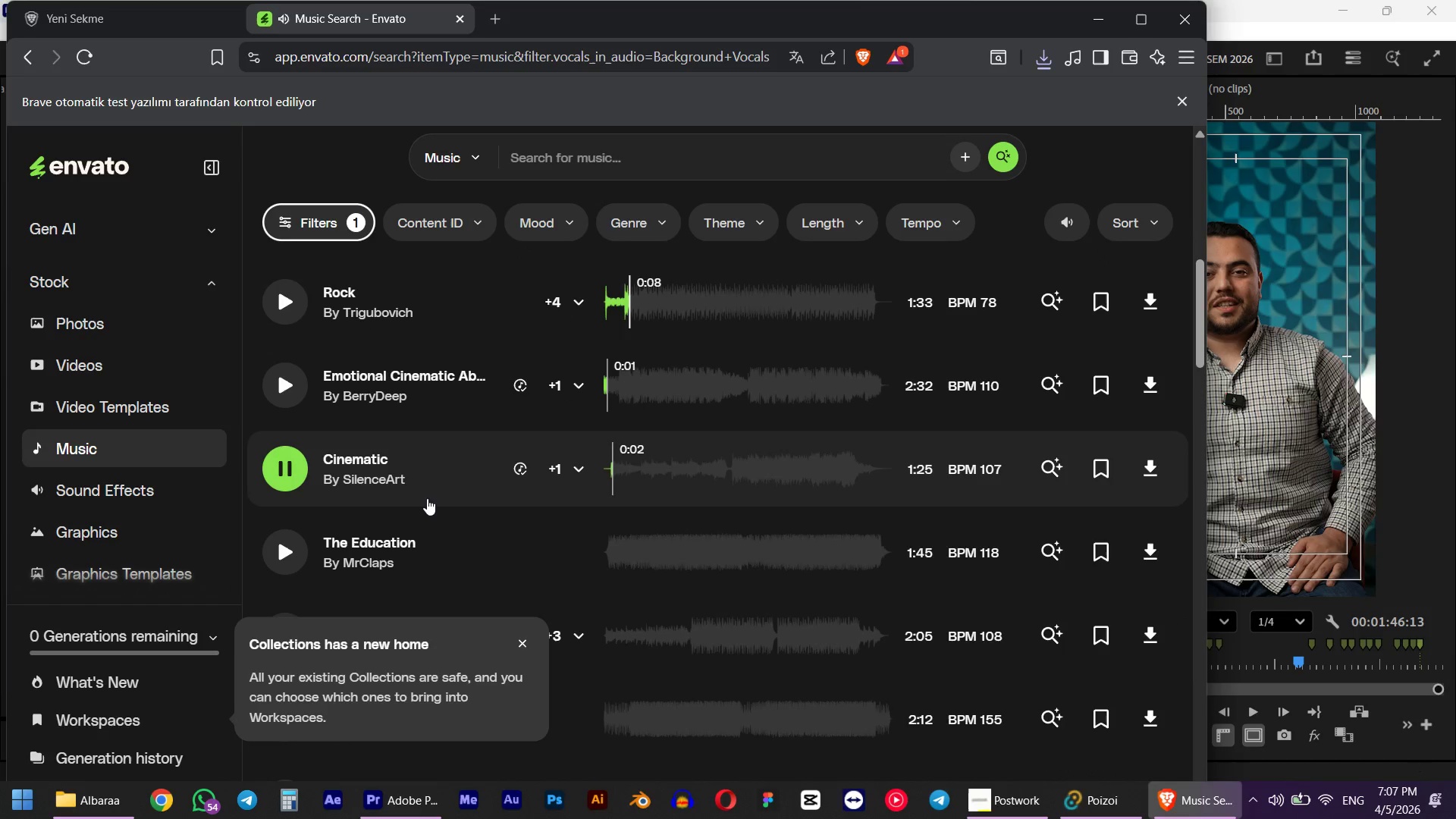 
left_click([289, 554])
 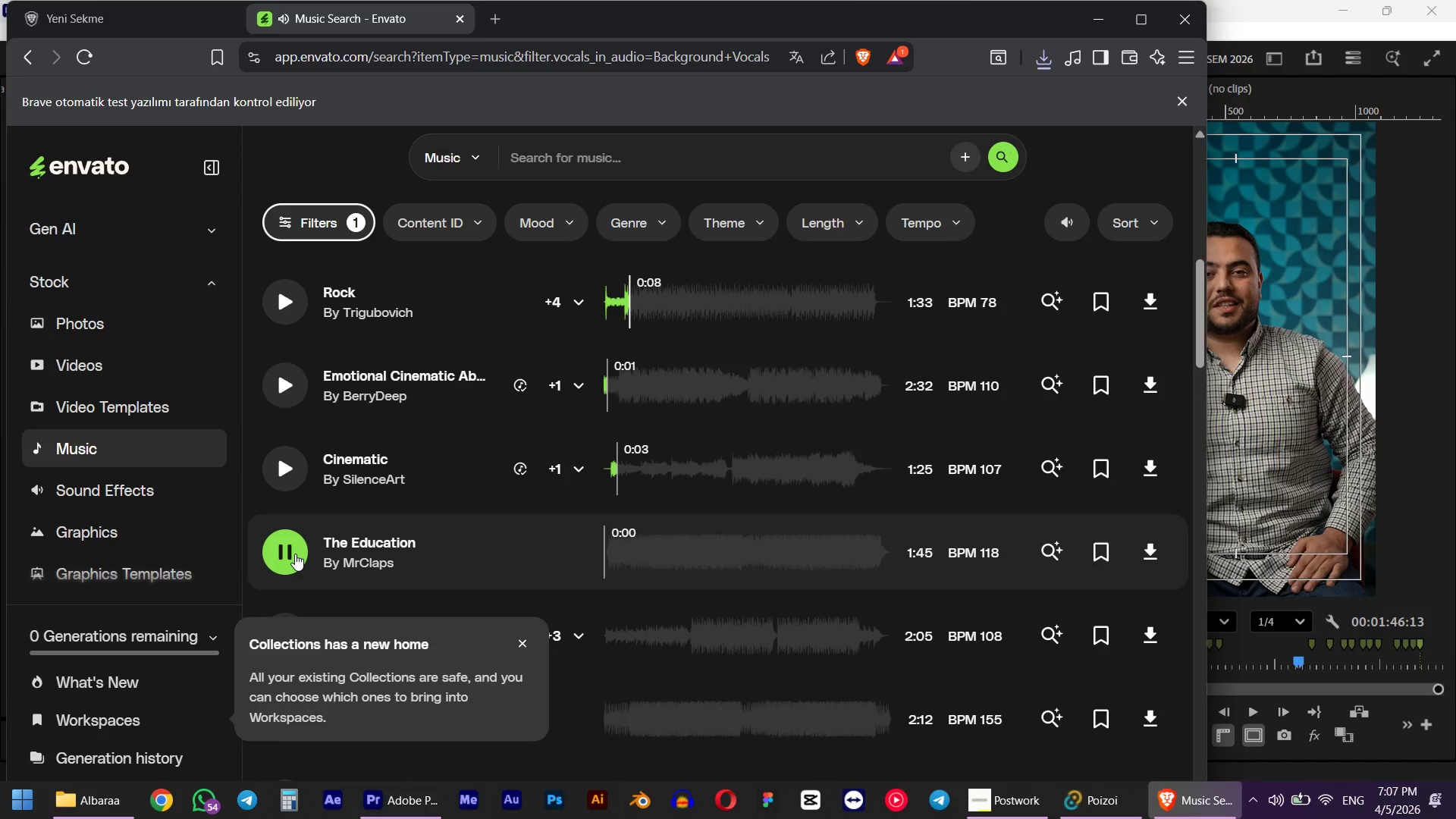 
scroll: coordinate [295, 554], scroll_direction: down, amount: 1.0
 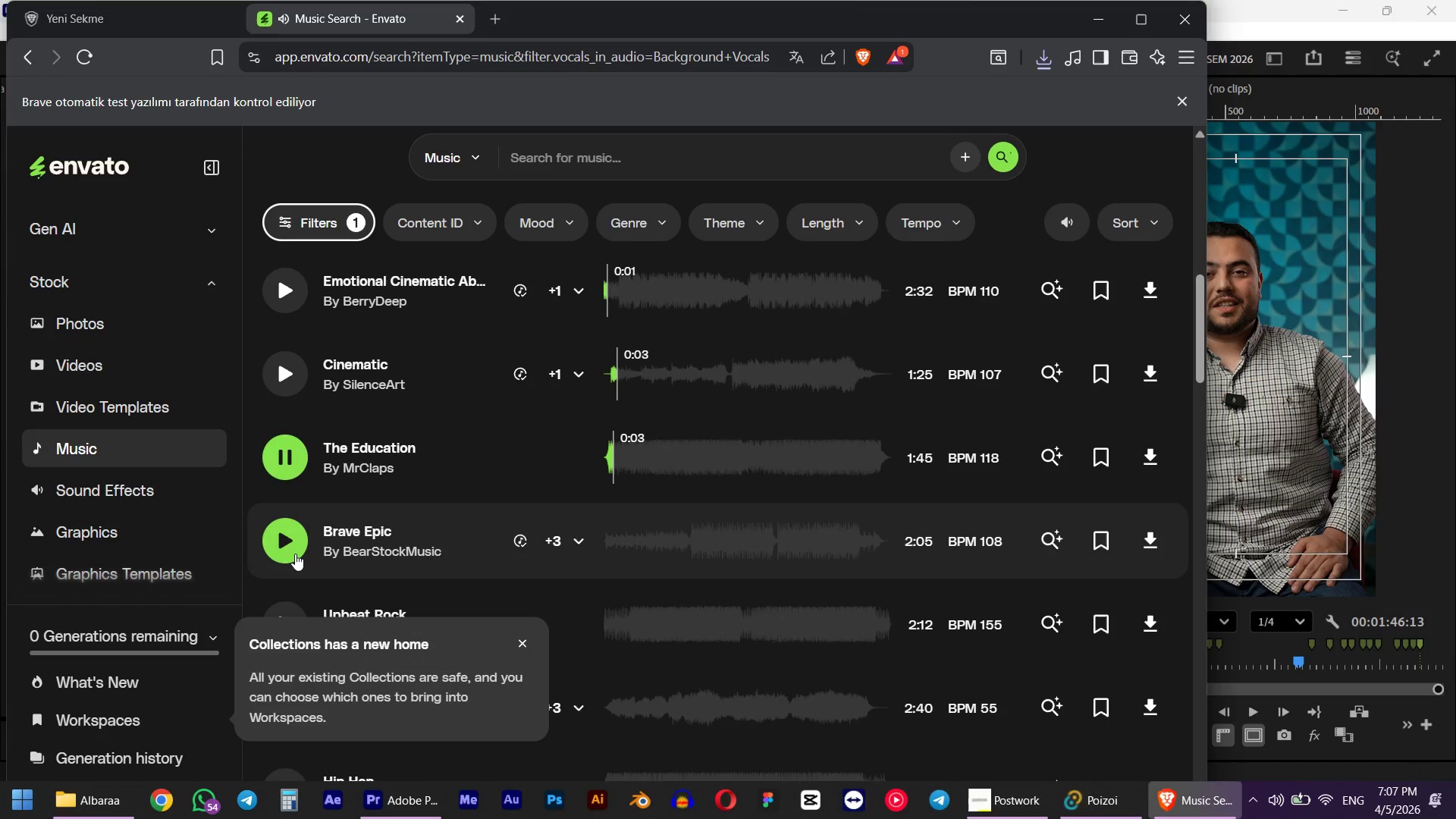 
wait(7.7)
 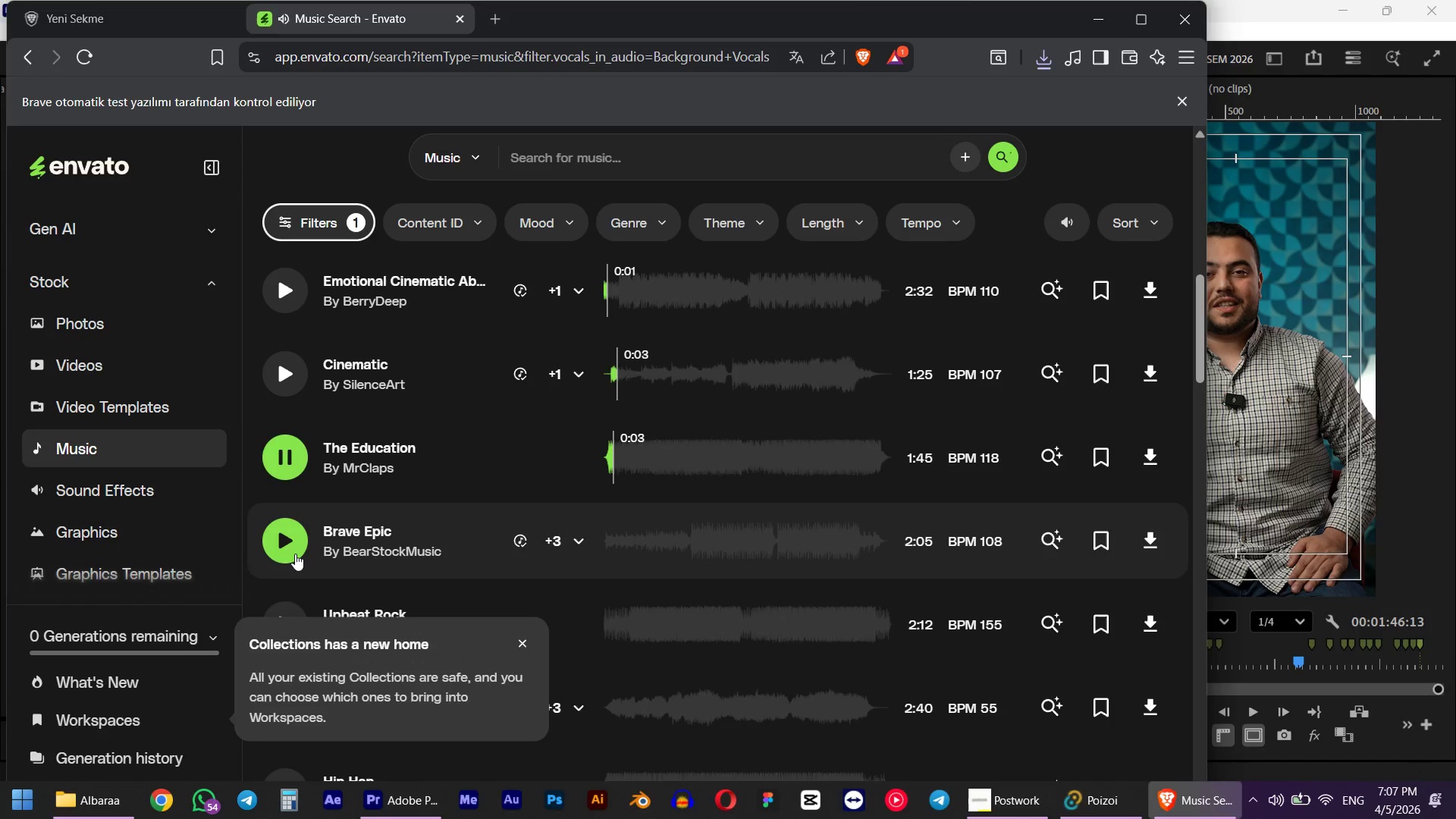 
left_click([1153, 458])
 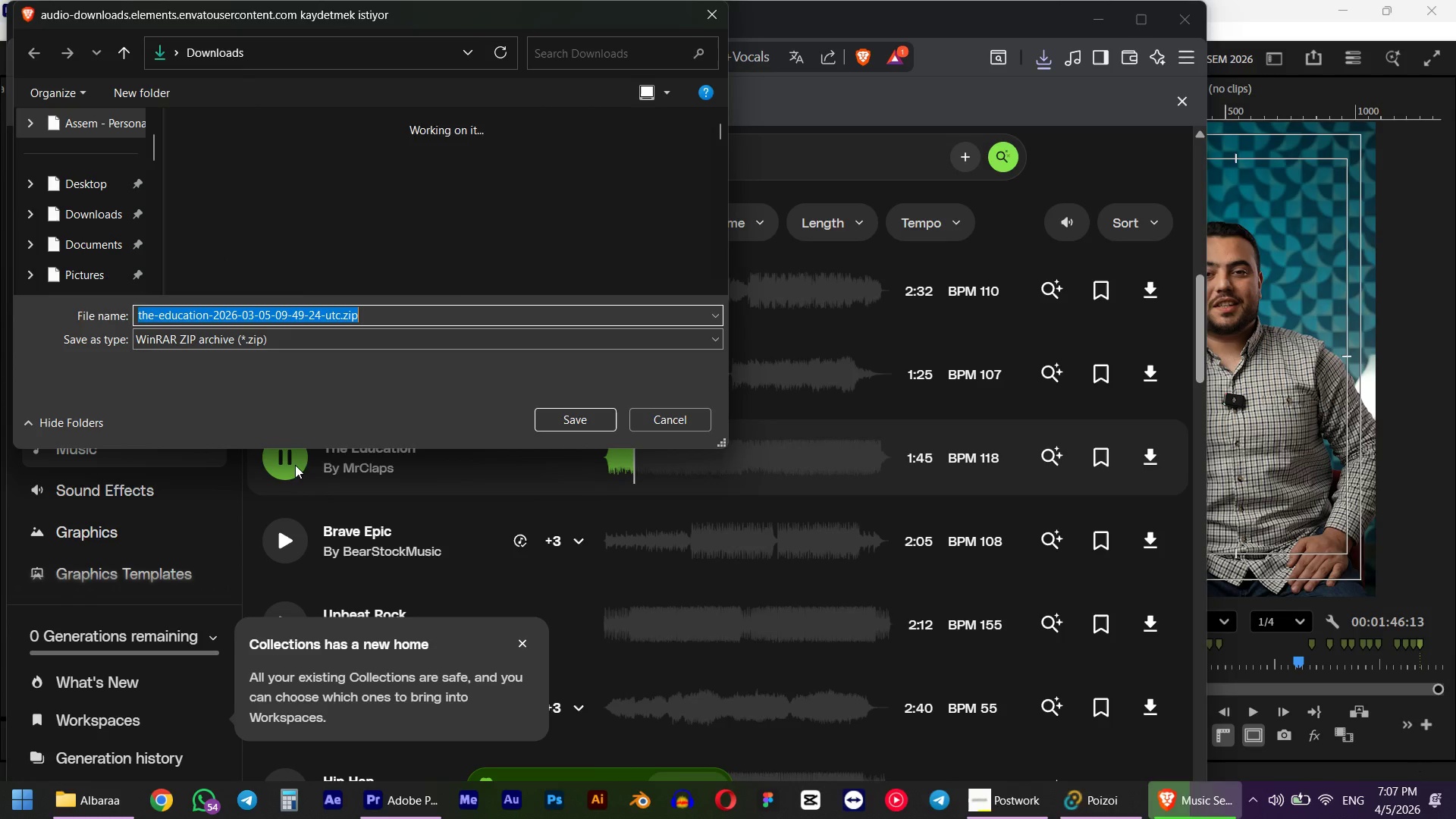 
left_click([574, 411])
 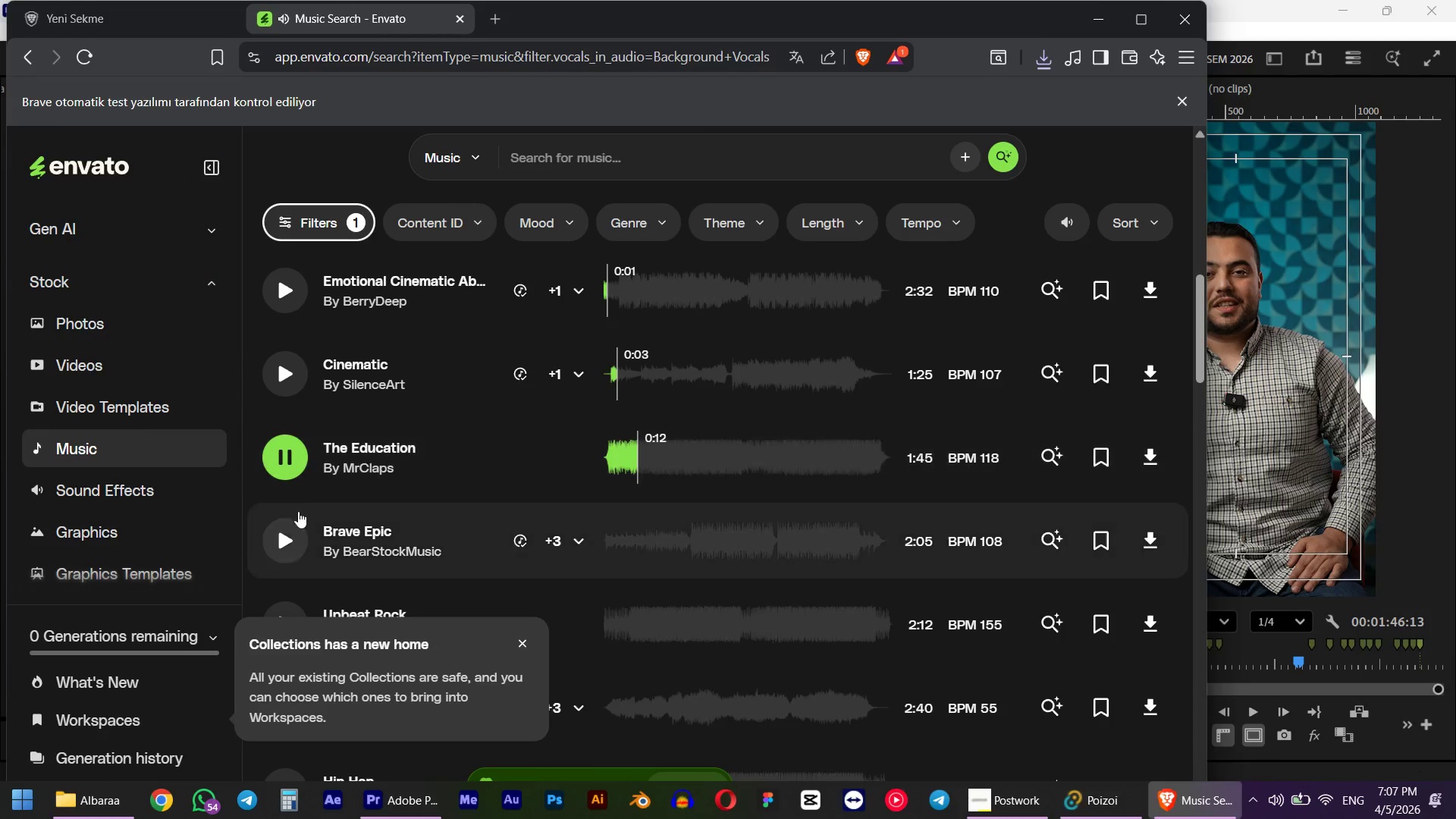 
left_click([296, 529])
 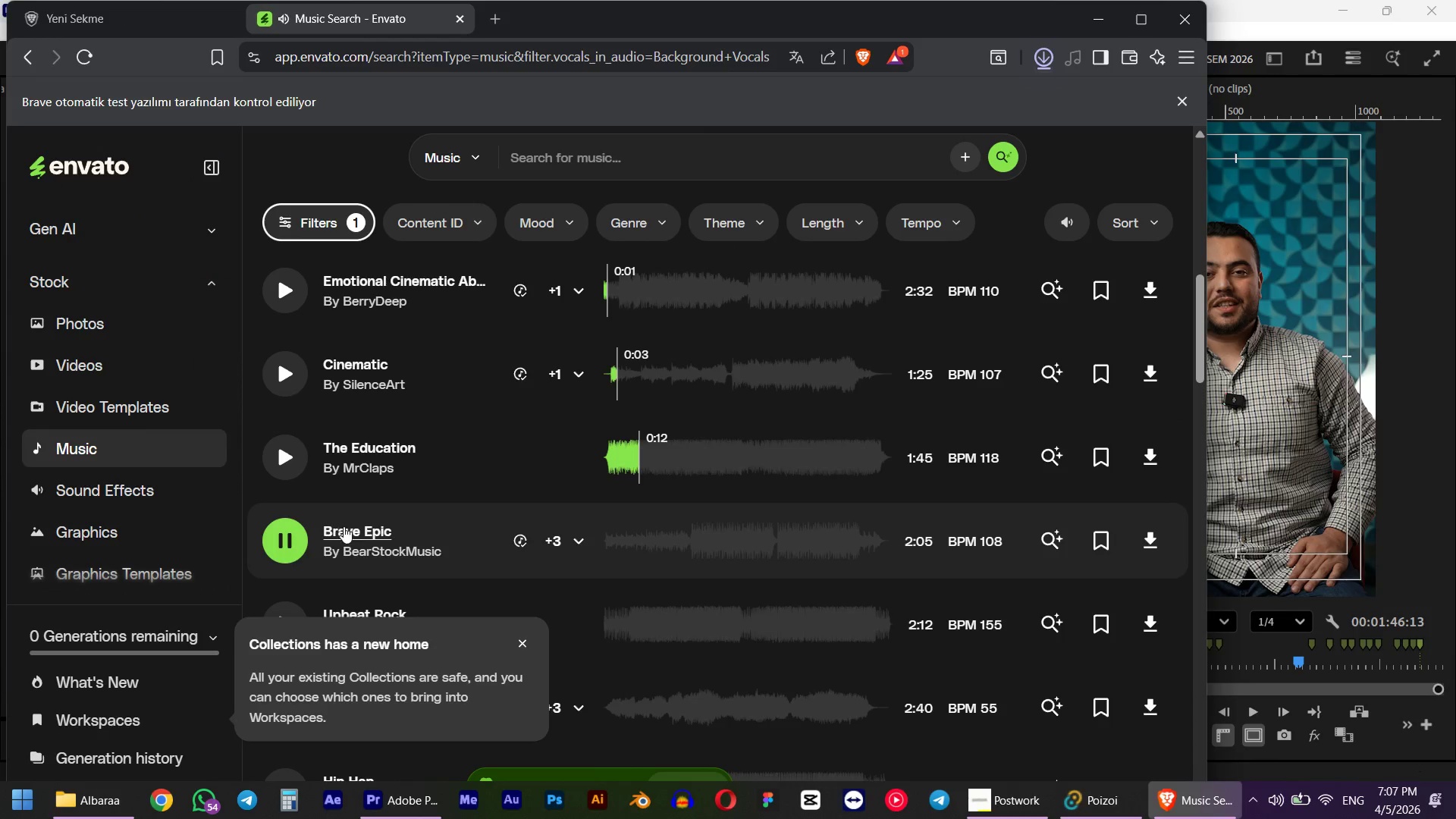 
scroll: coordinate [344, 526], scroll_direction: down, amount: 1.0
 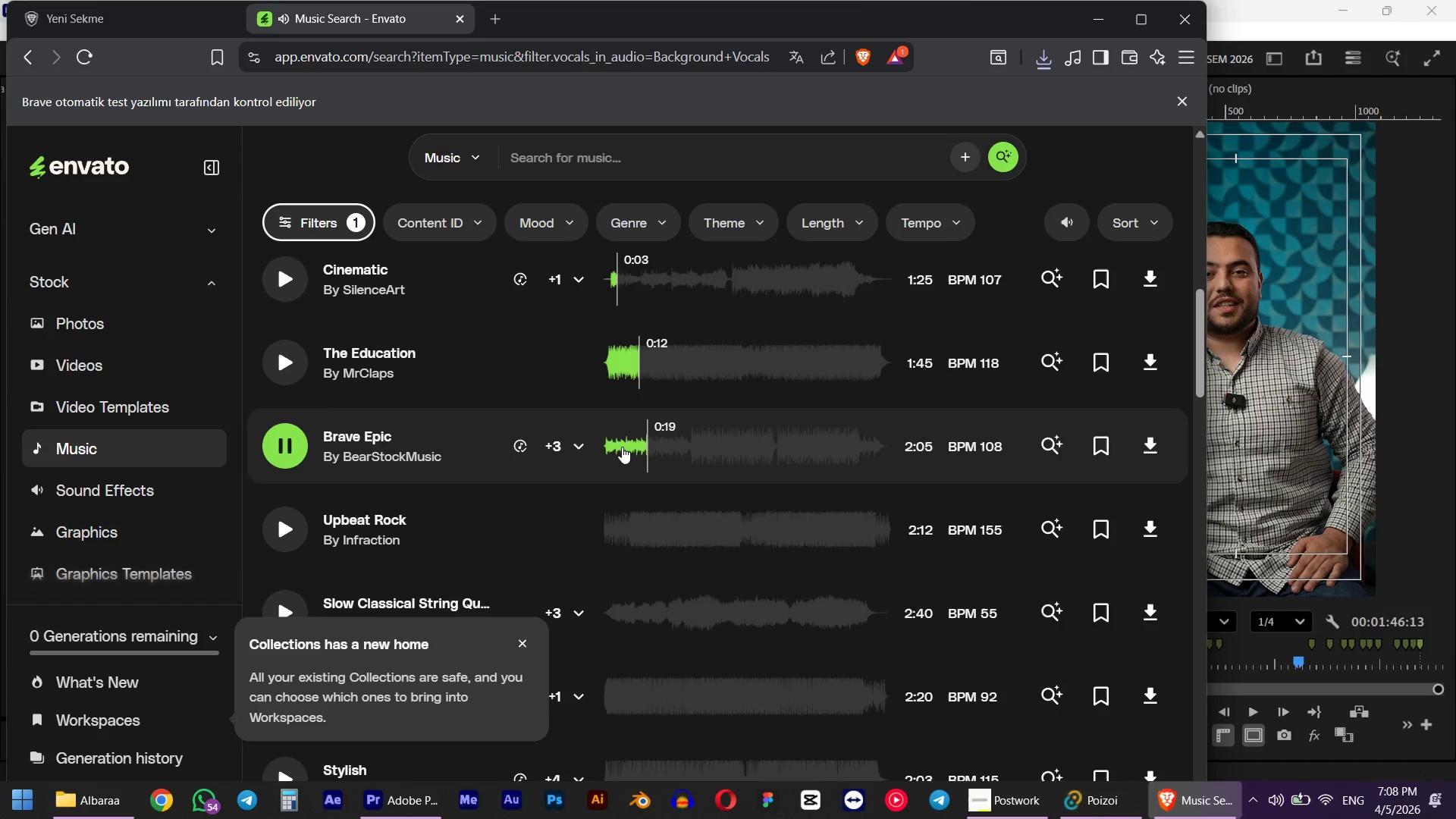 
wait(23.88)
 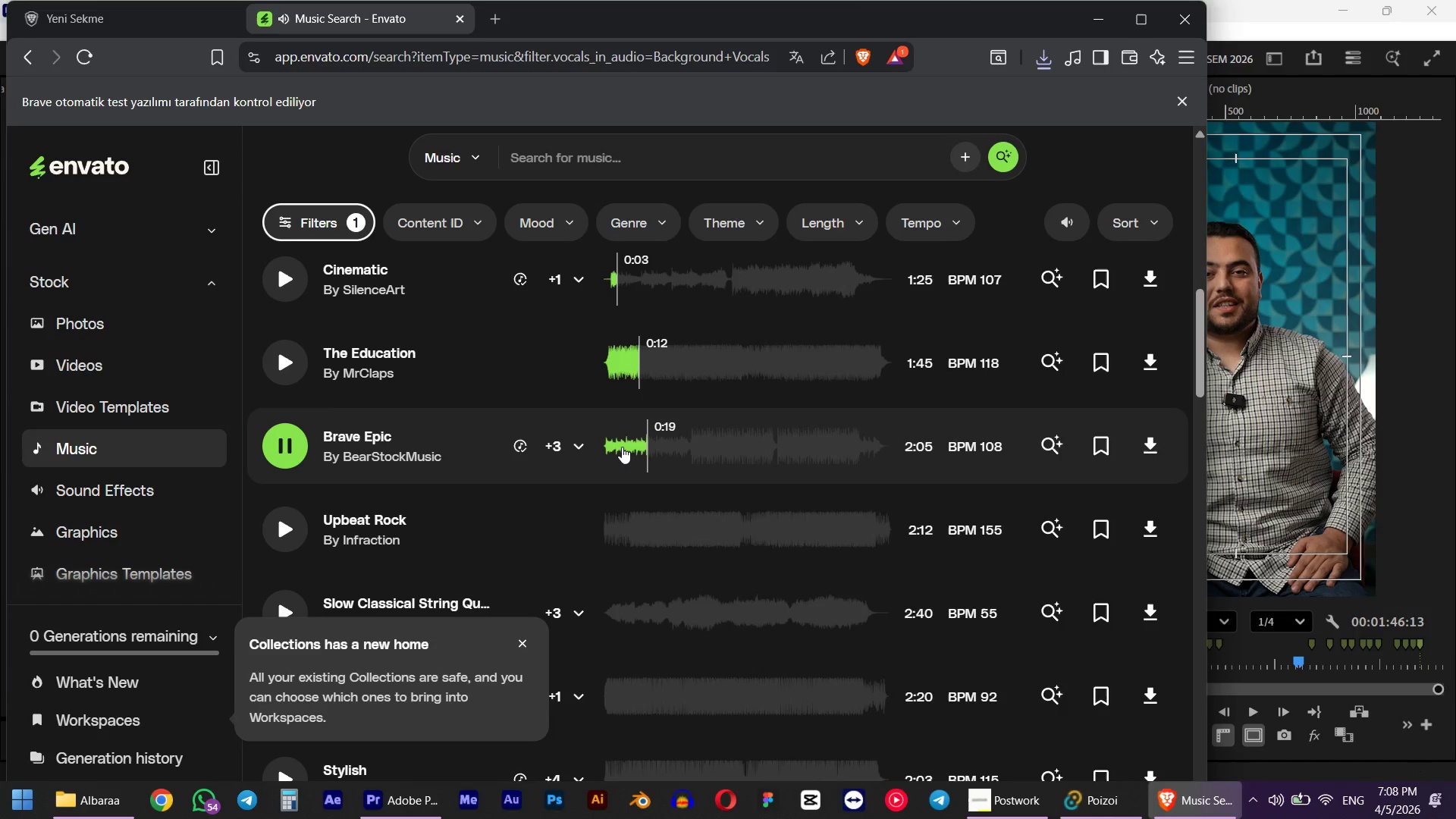 
left_click([1142, 435])
 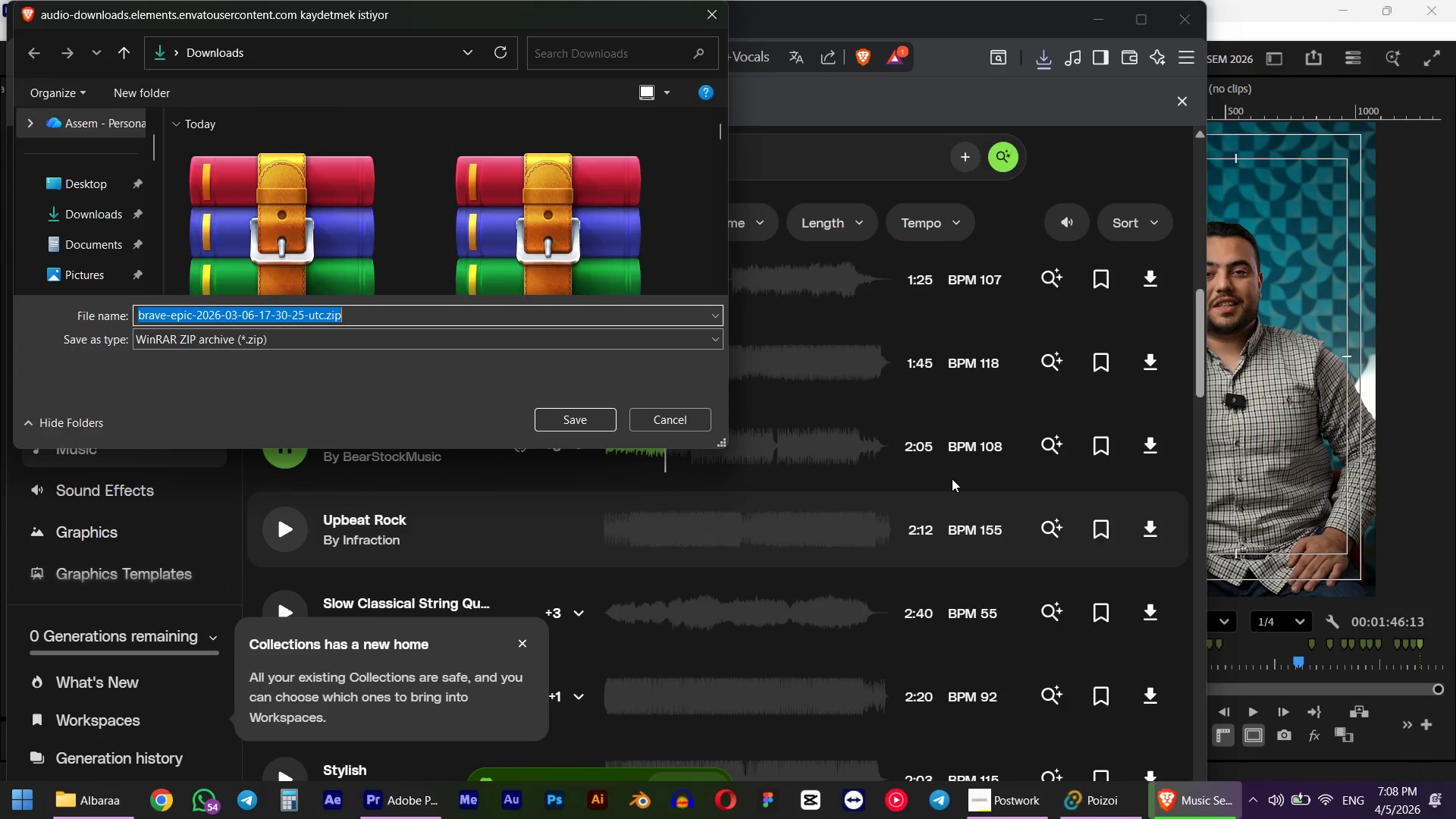 
left_click([588, 421])
 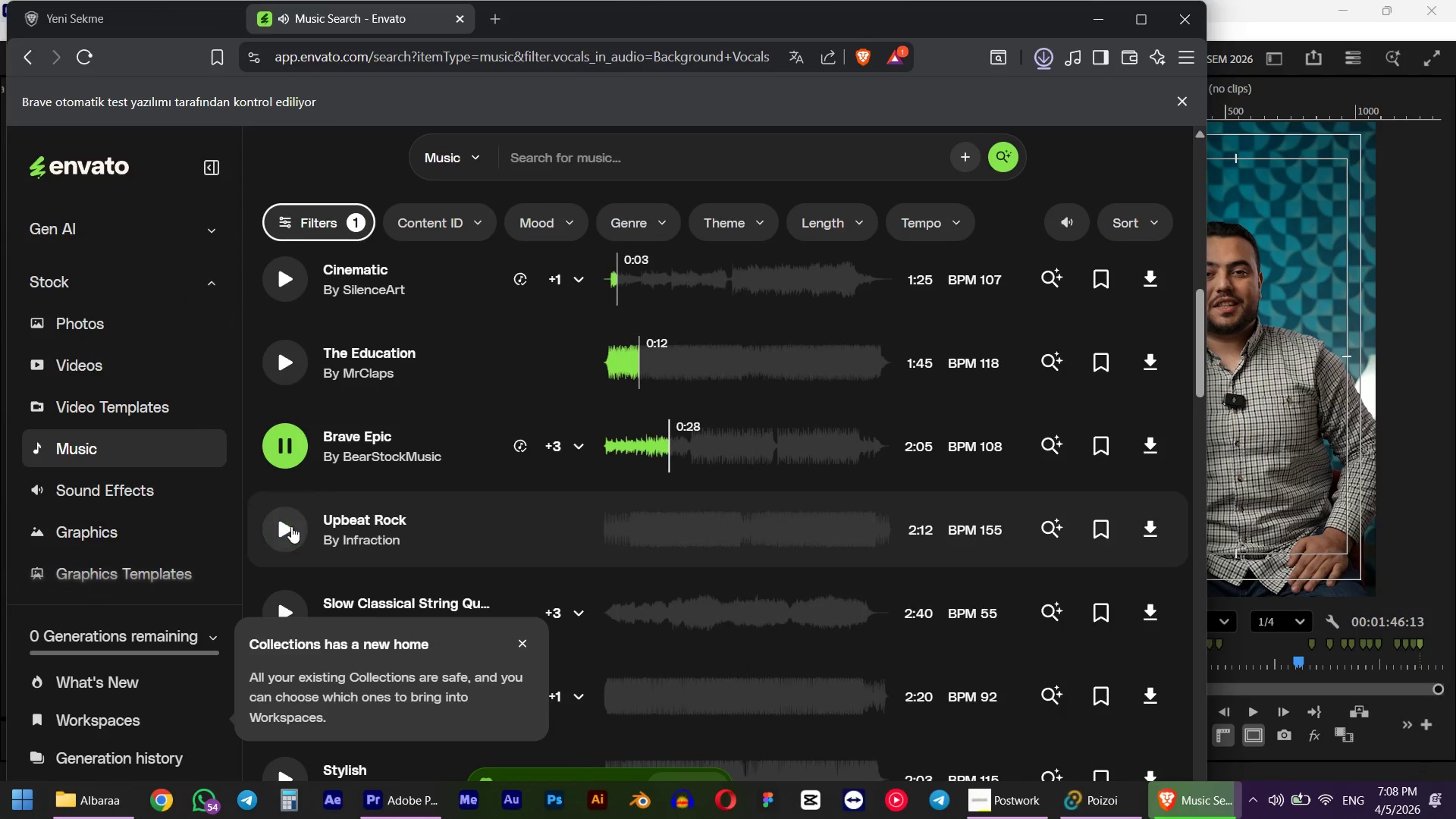 
left_click([291, 527])
 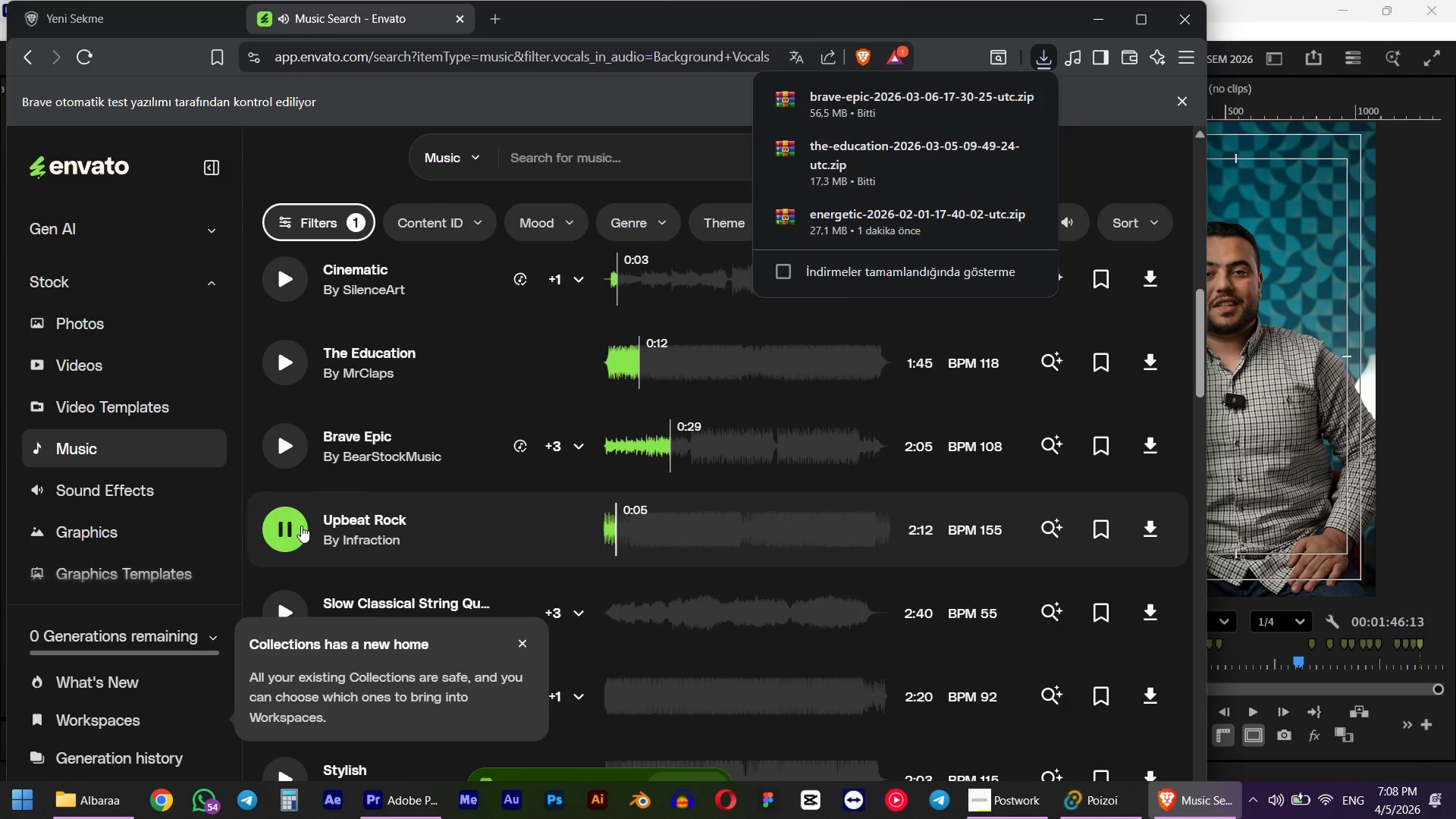 
wait(11.0)
 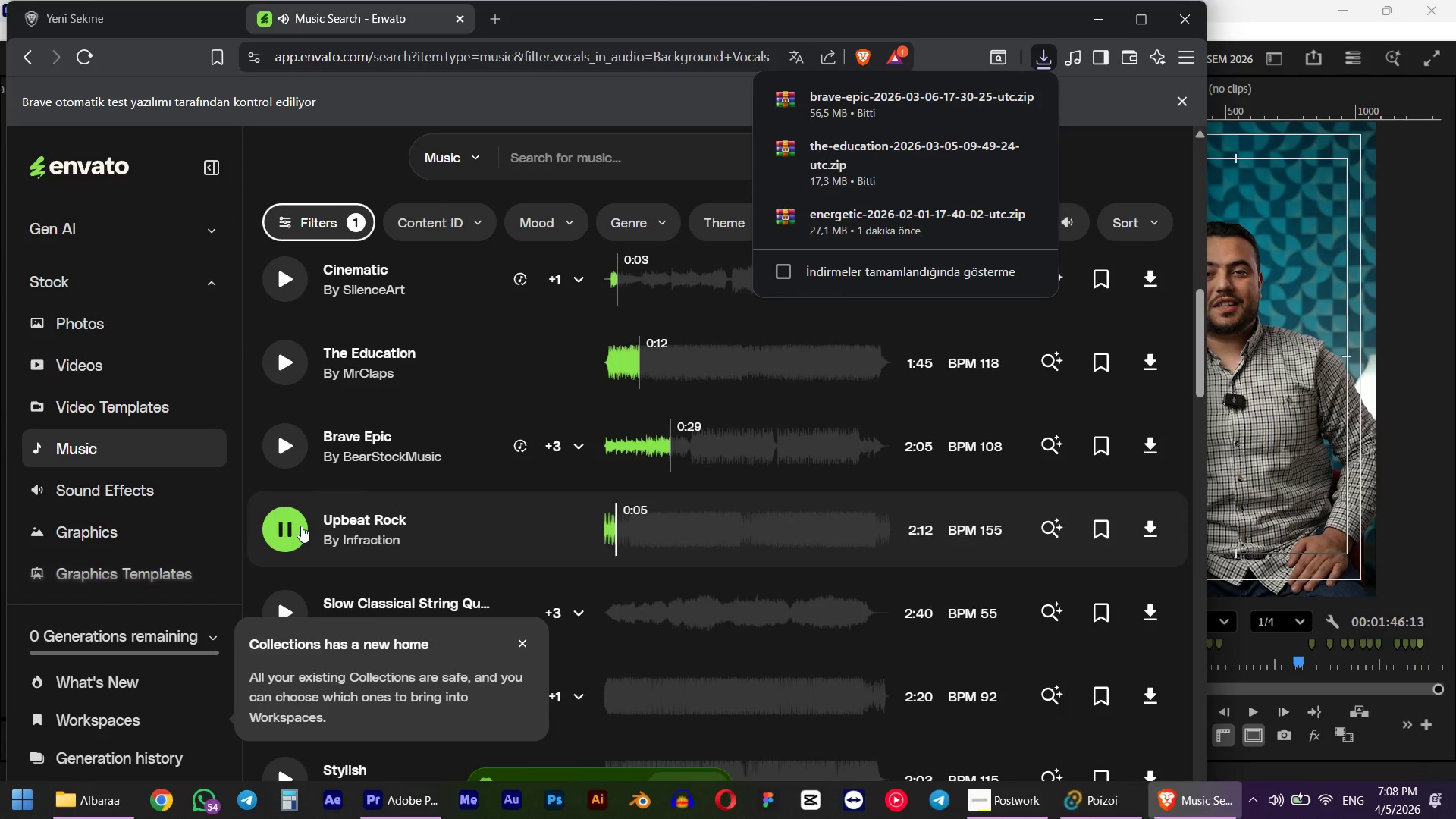 
scroll: coordinate [317, 493], scroll_direction: down, amount: 1.0
 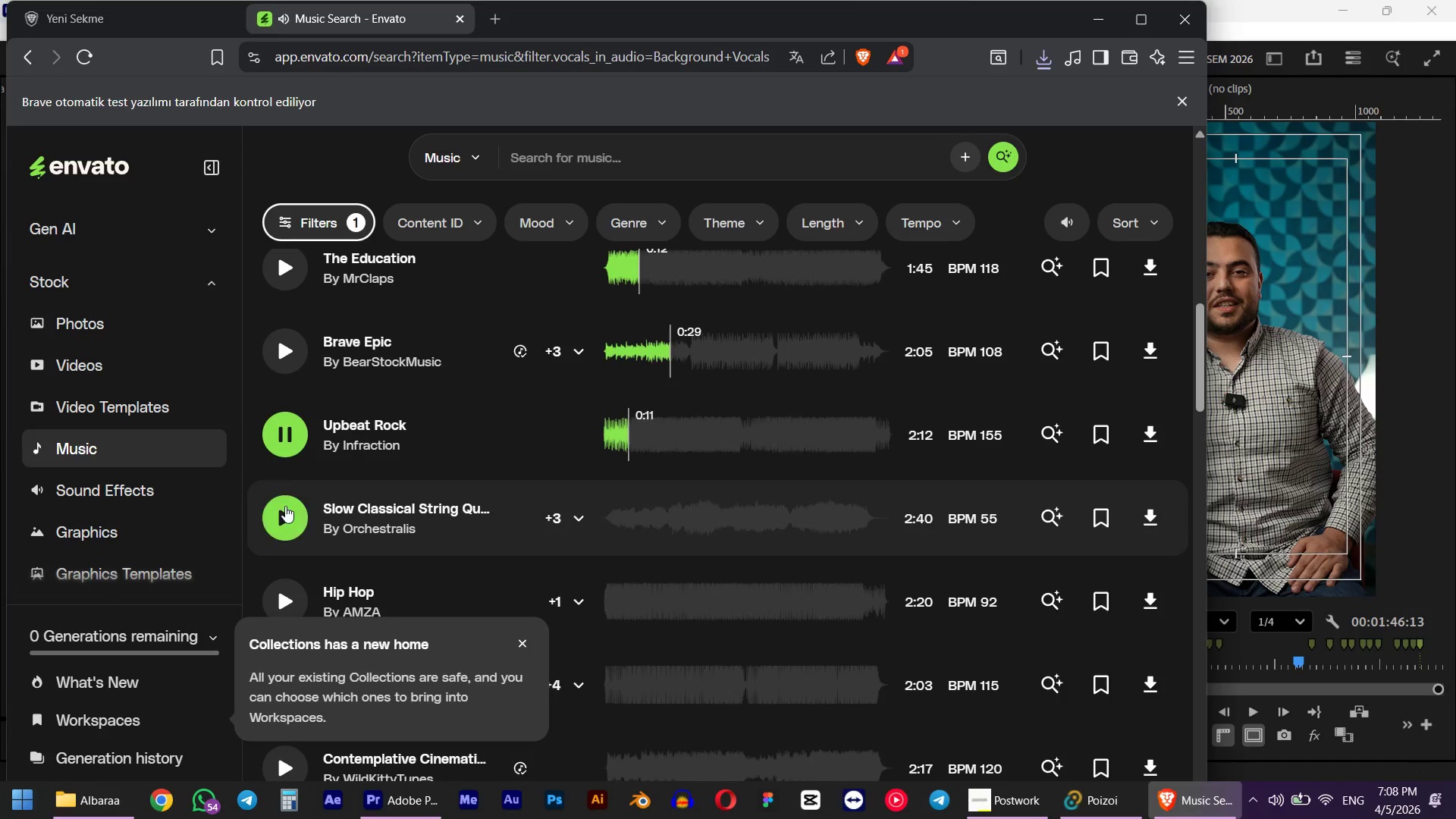 
left_click([284, 510])
 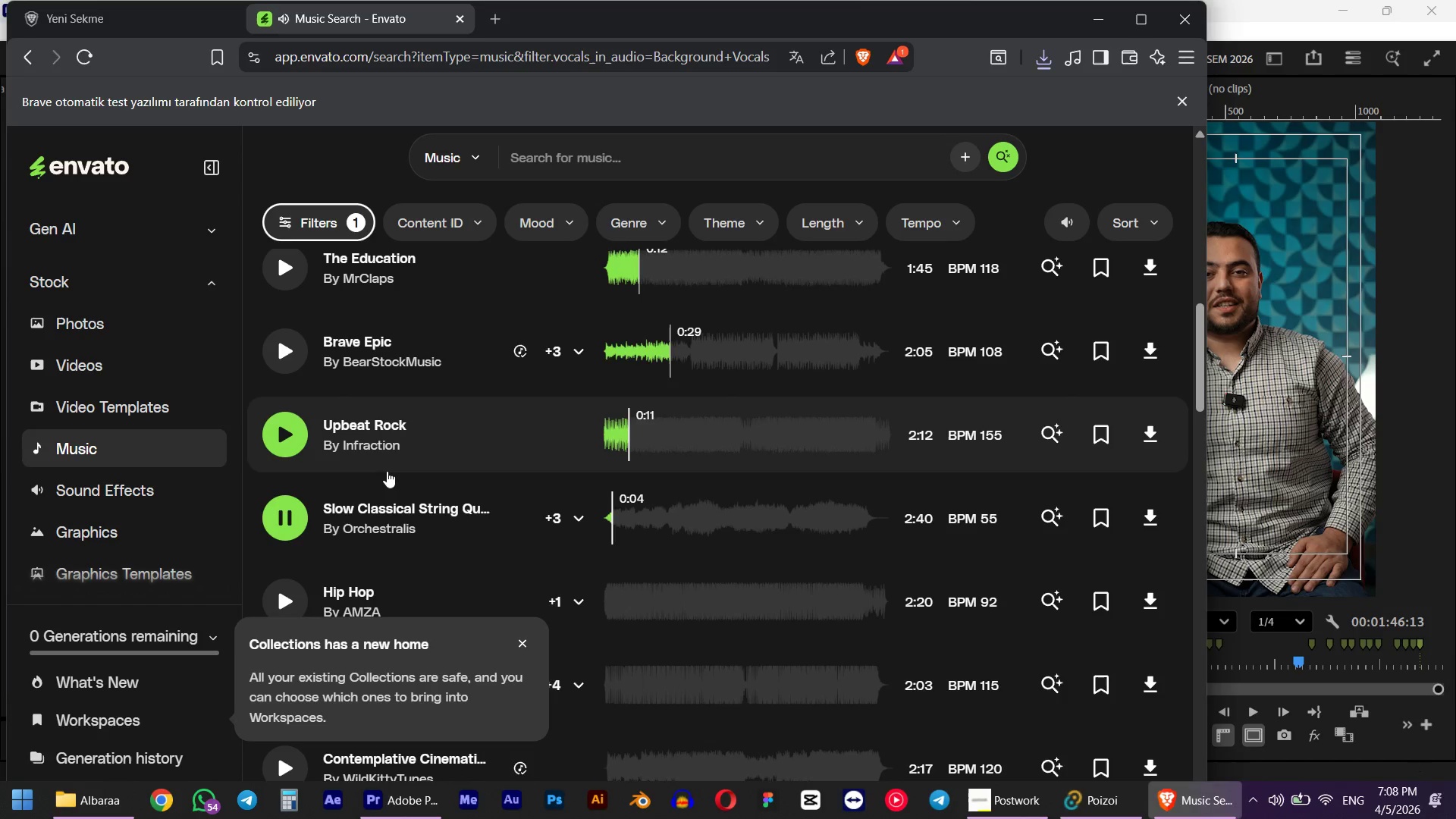 
wait(6.8)
 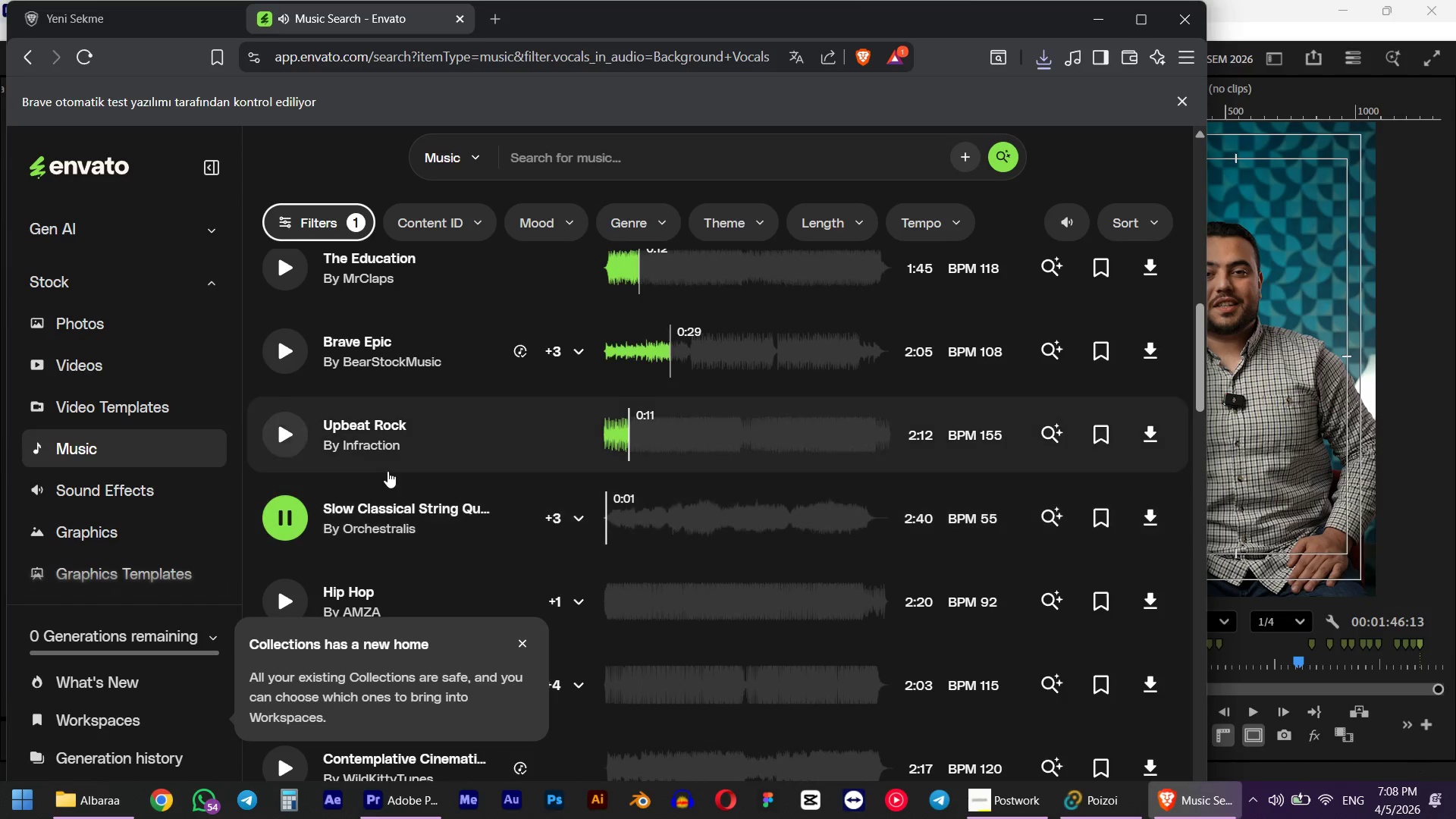 
scroll: coordinate [359, 506], scroll_direction: down, amount: 2.0
 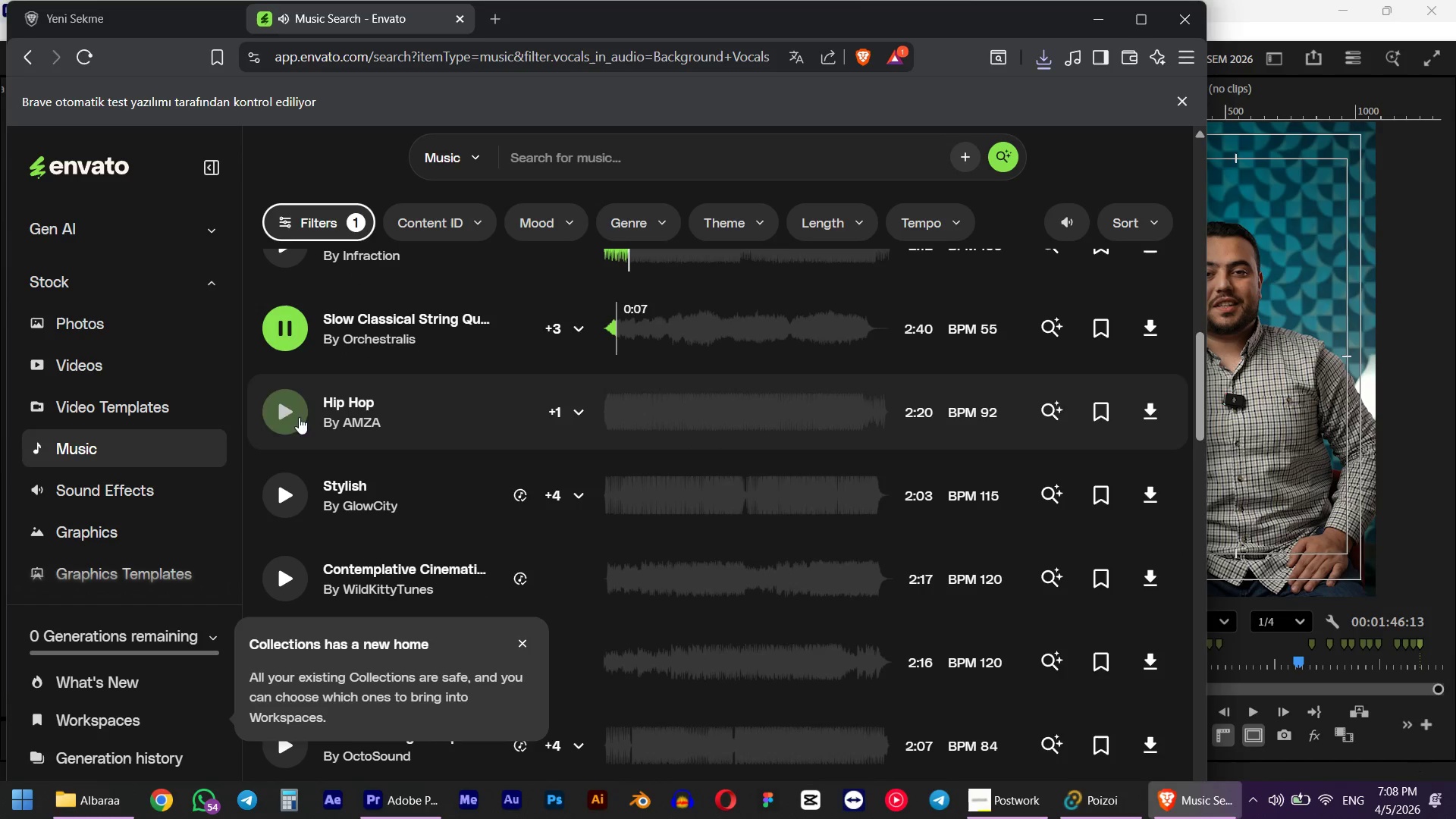 
left_click([287, 413])
 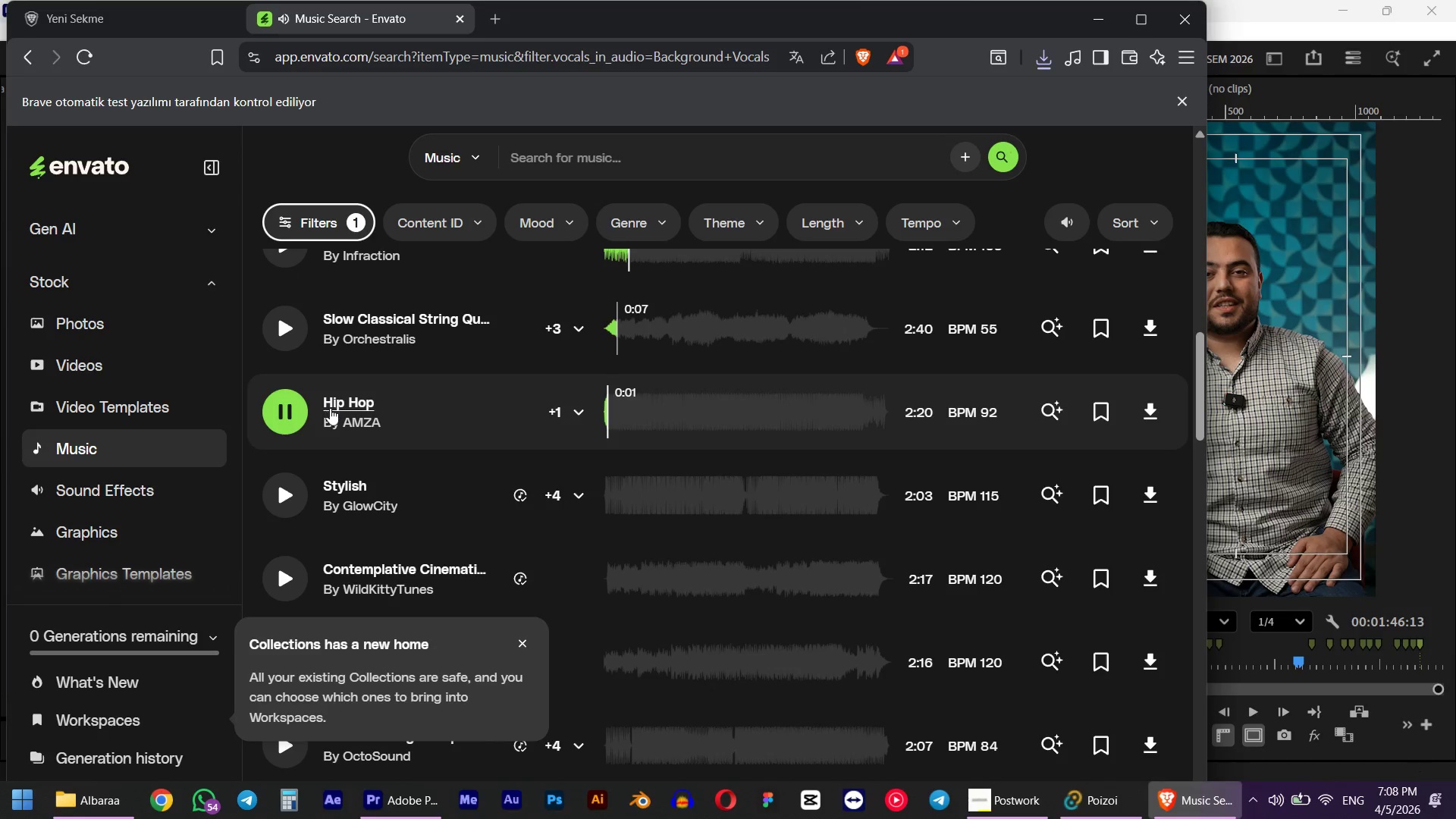 
left_click([285, 491])
 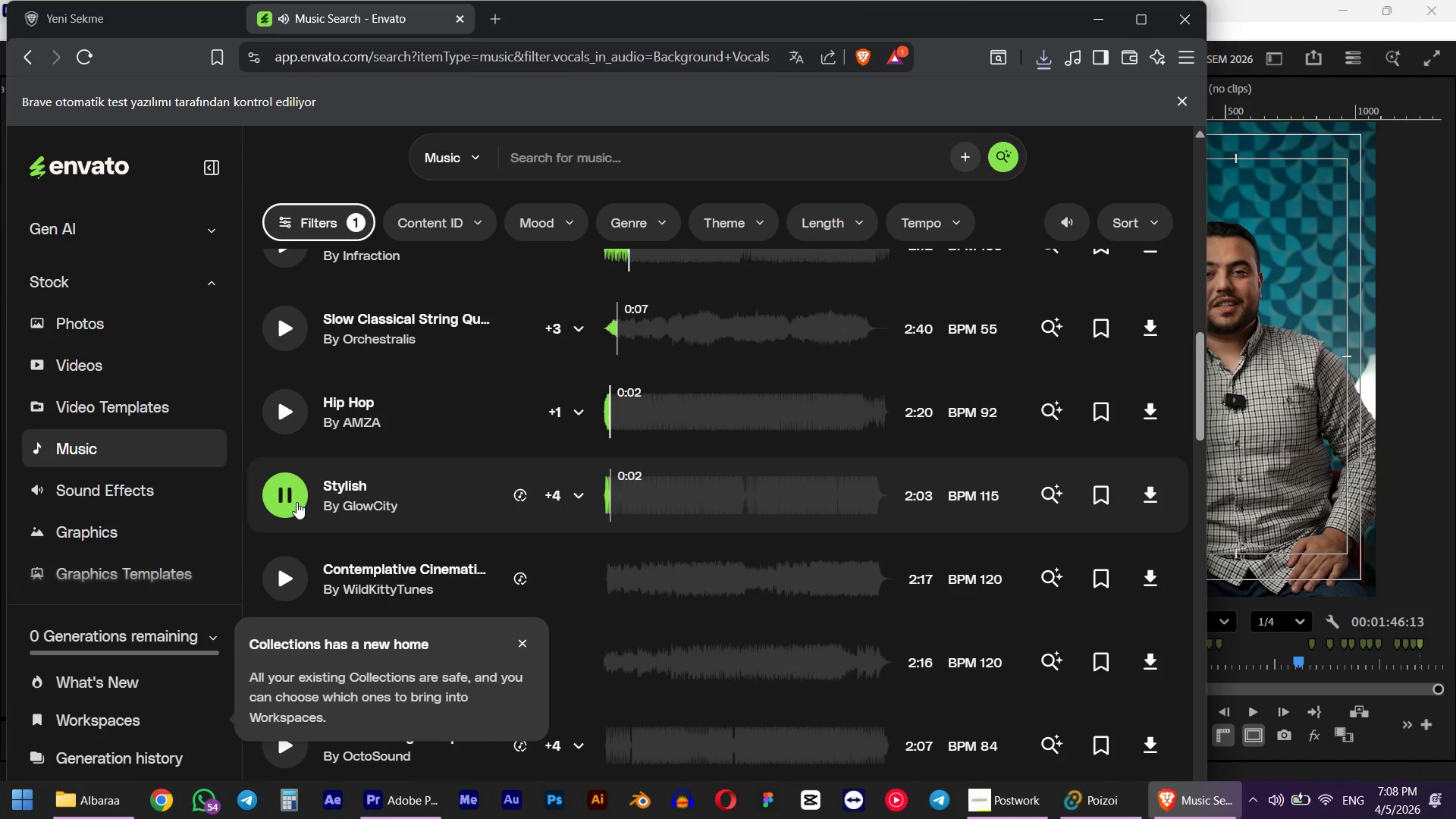 
left_click([307, 573])
 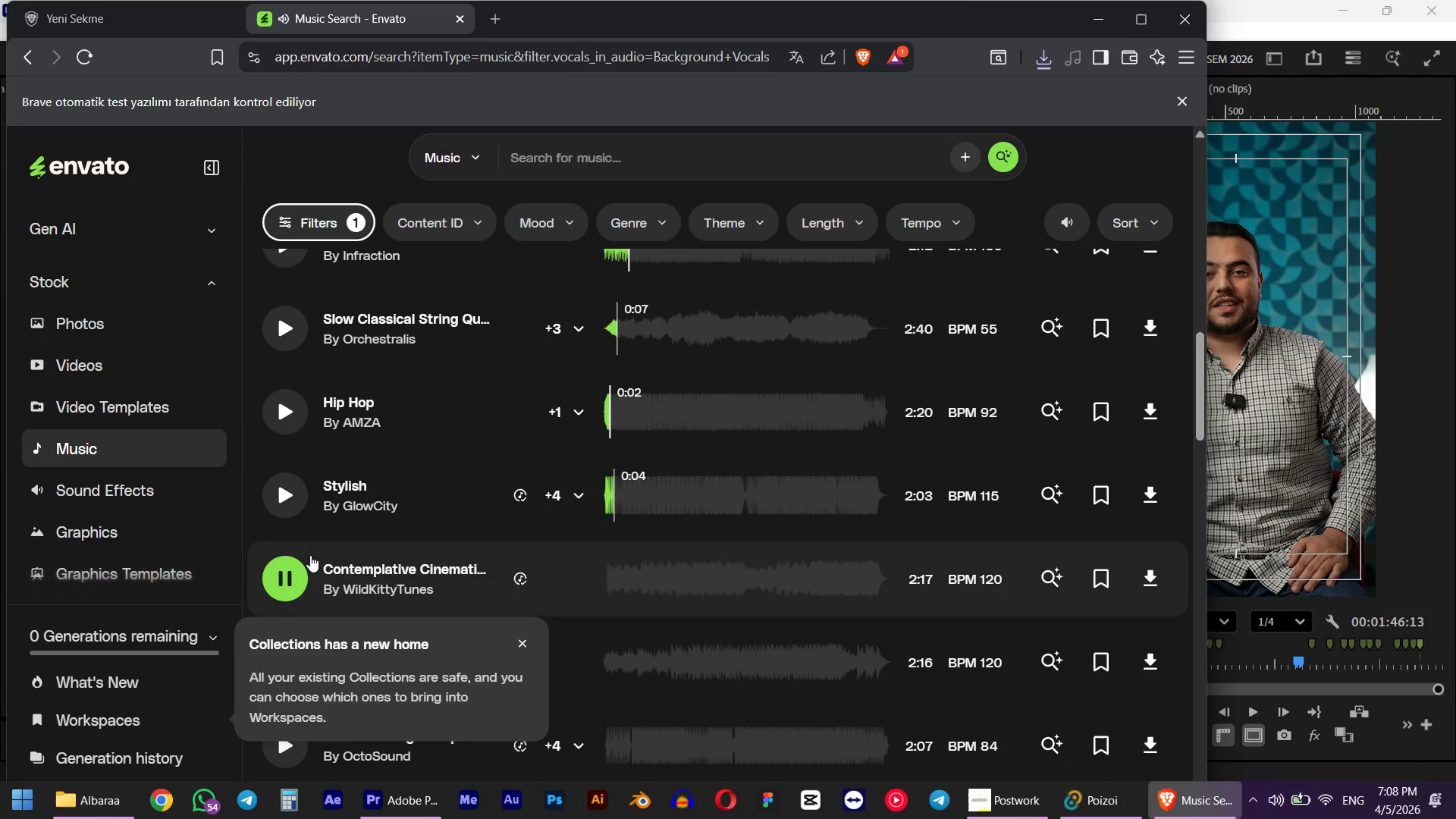 
scroll: coordinate [310, 555], scroll_direction: down, amount: 1.0
 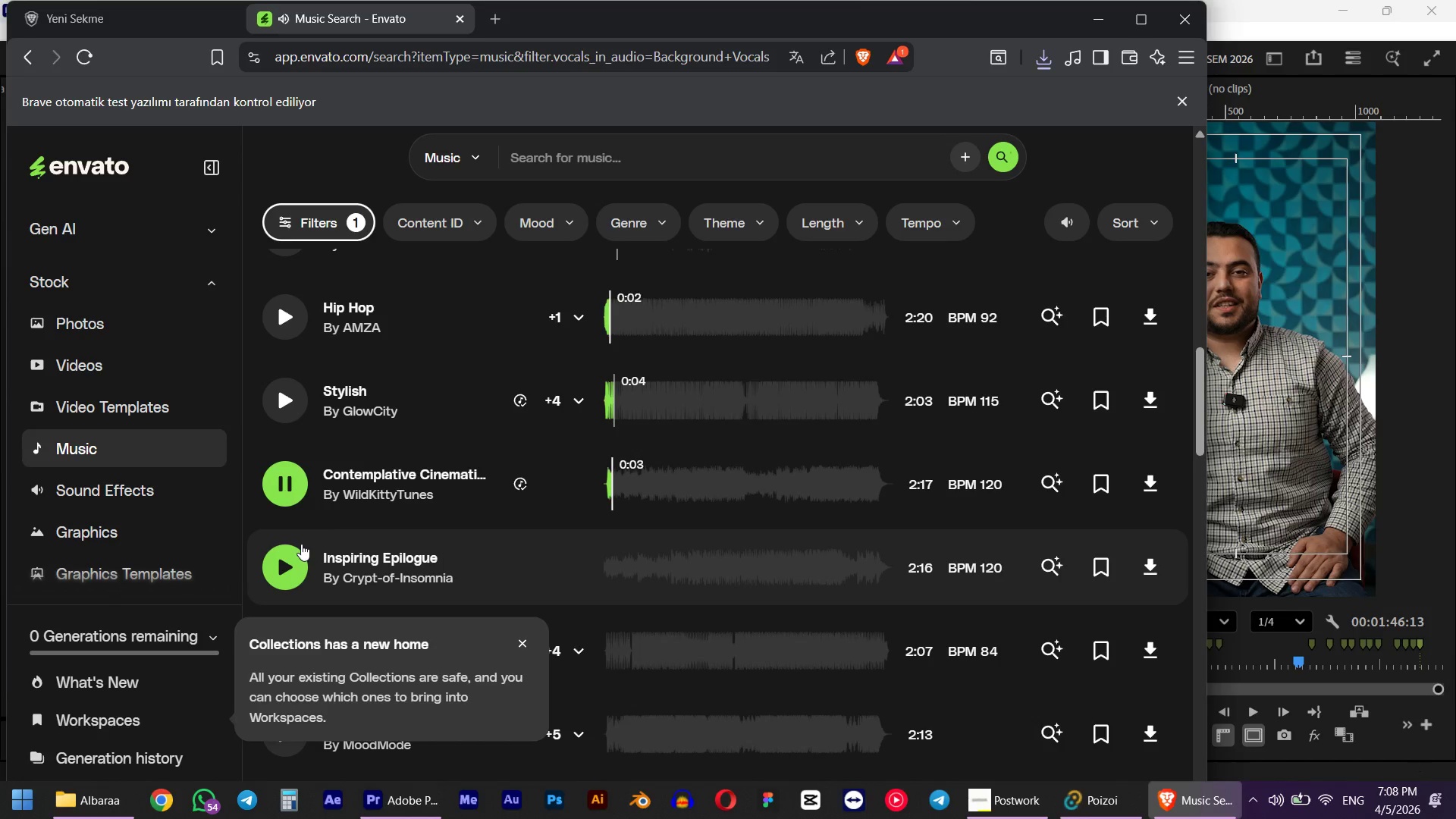 
wait(8.57)
 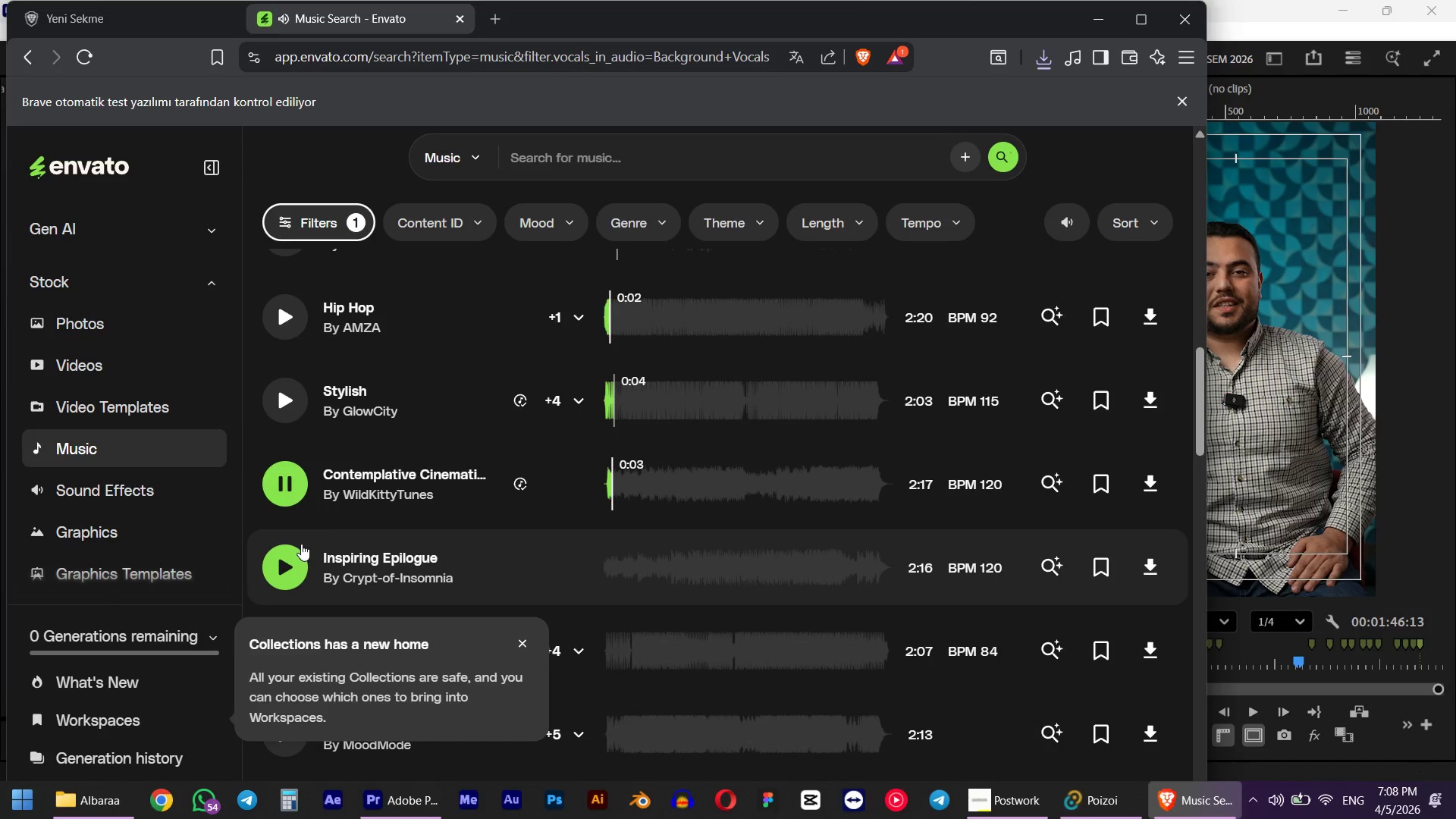 
left_click([1141, 486])
 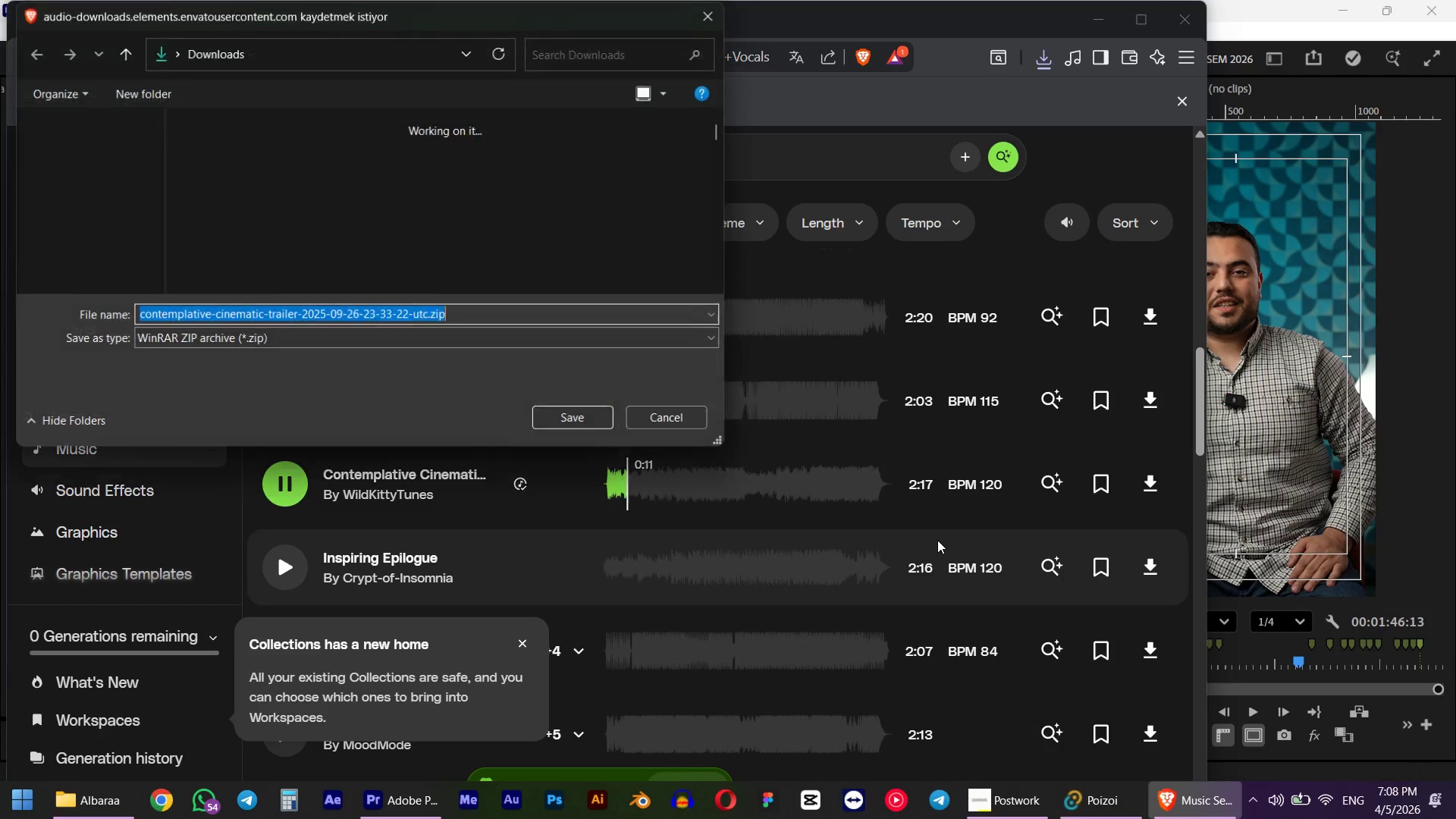 
left_click([571, 419])
 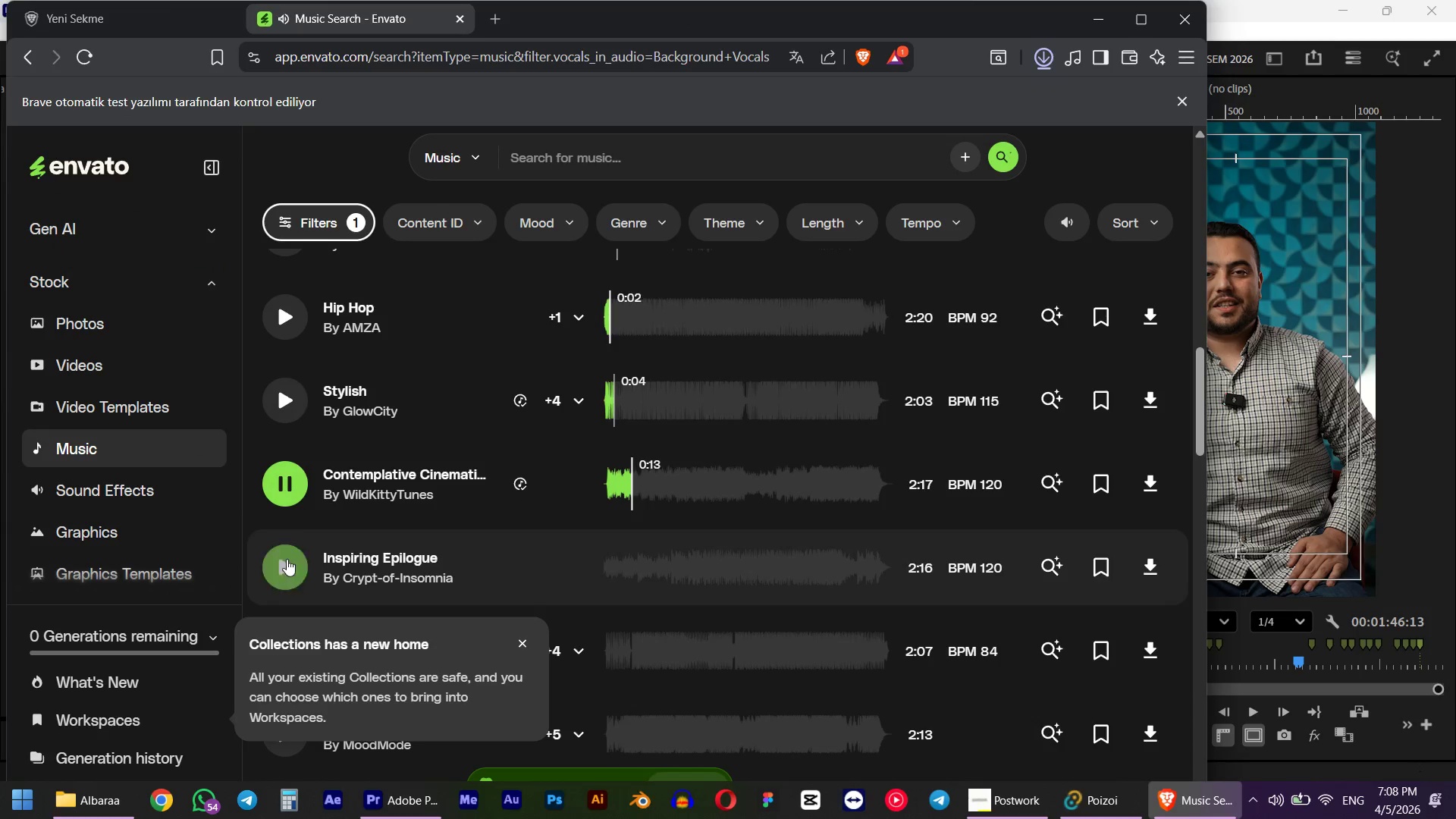 
left_click([287, 484])
 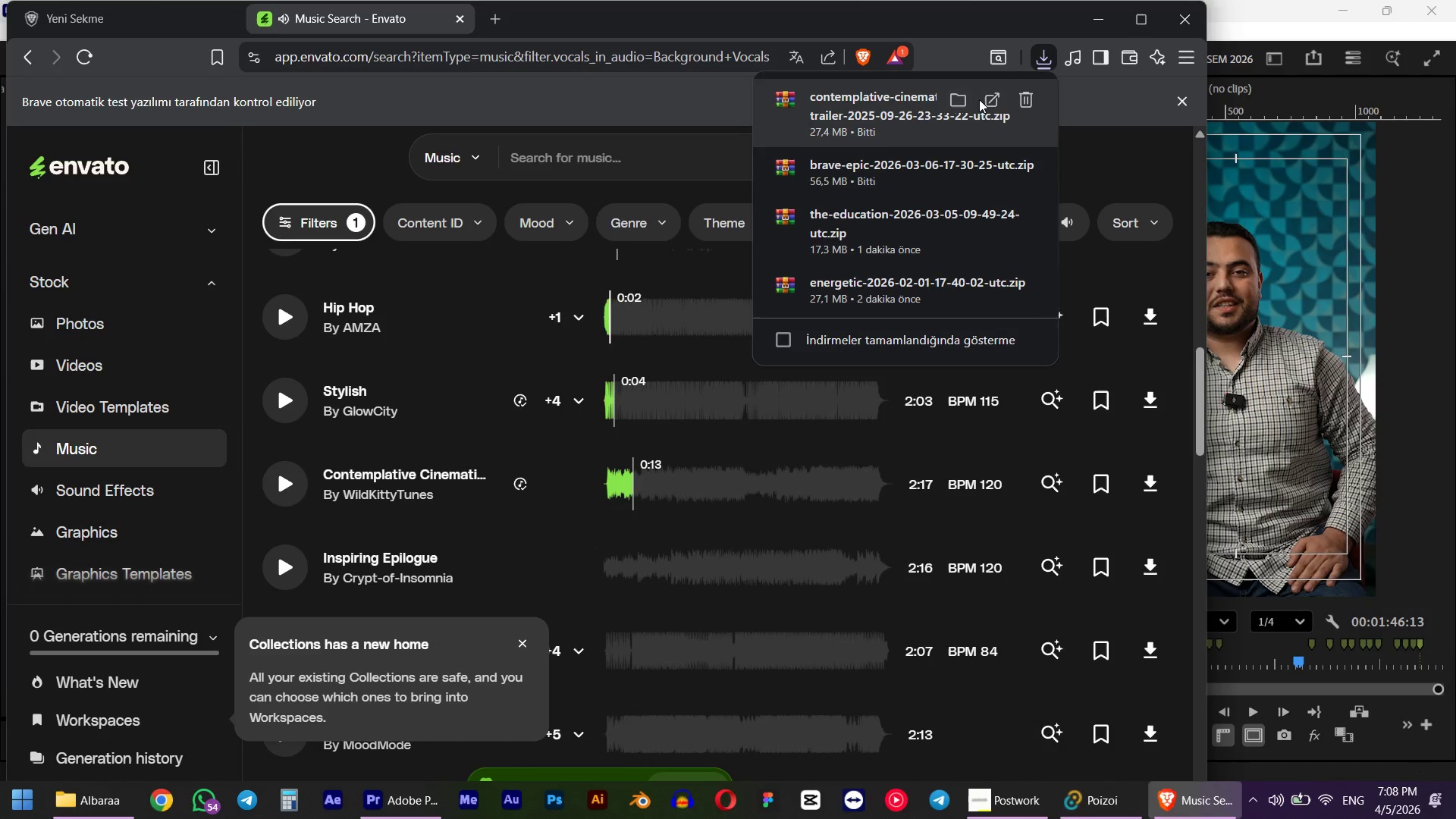 
left_click([957, 102])
 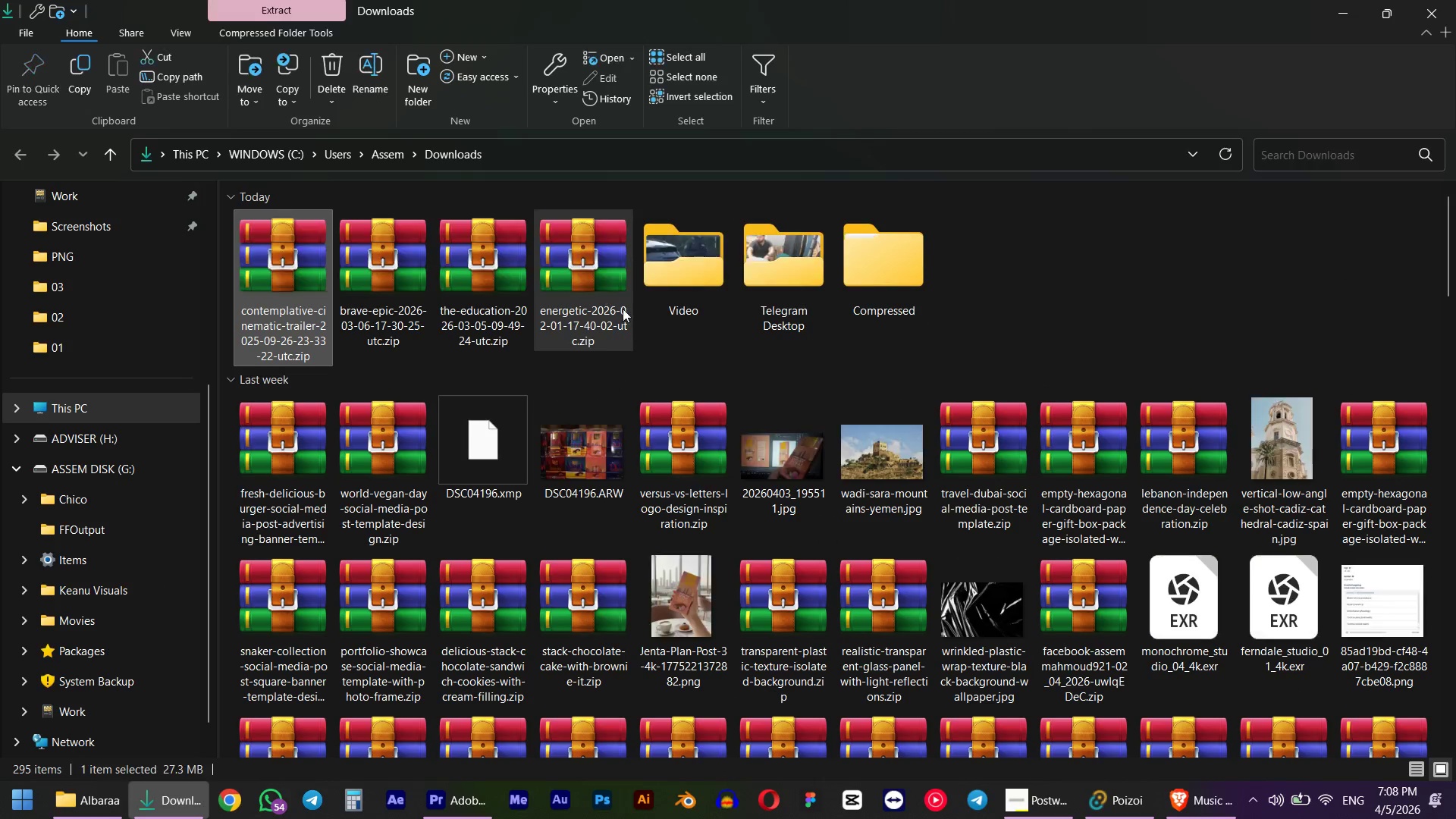 
hold_key(key=ShiftLeft, duration=0.55)
left_click([588, 294])
 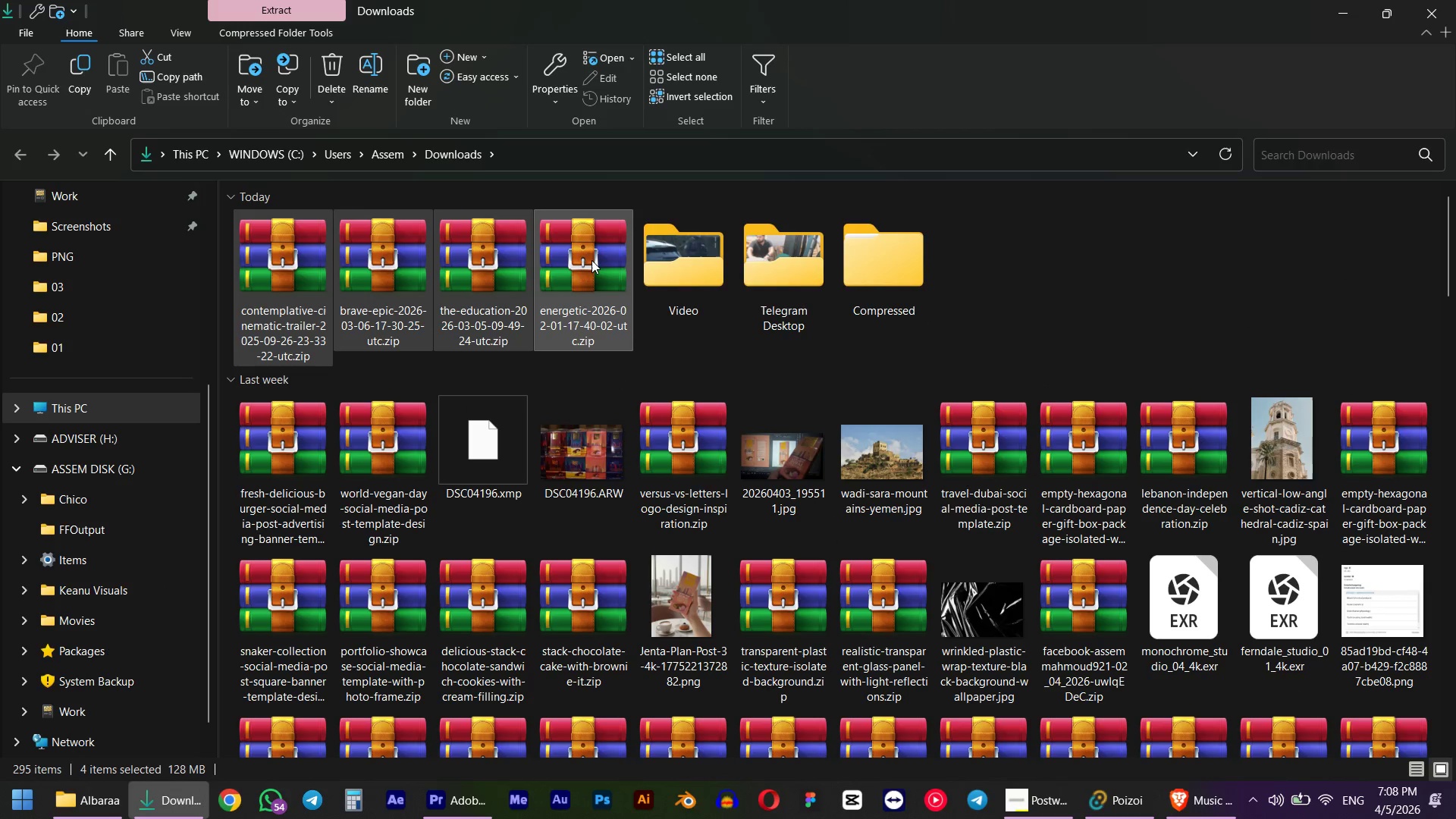 
right_click([592, 260])
 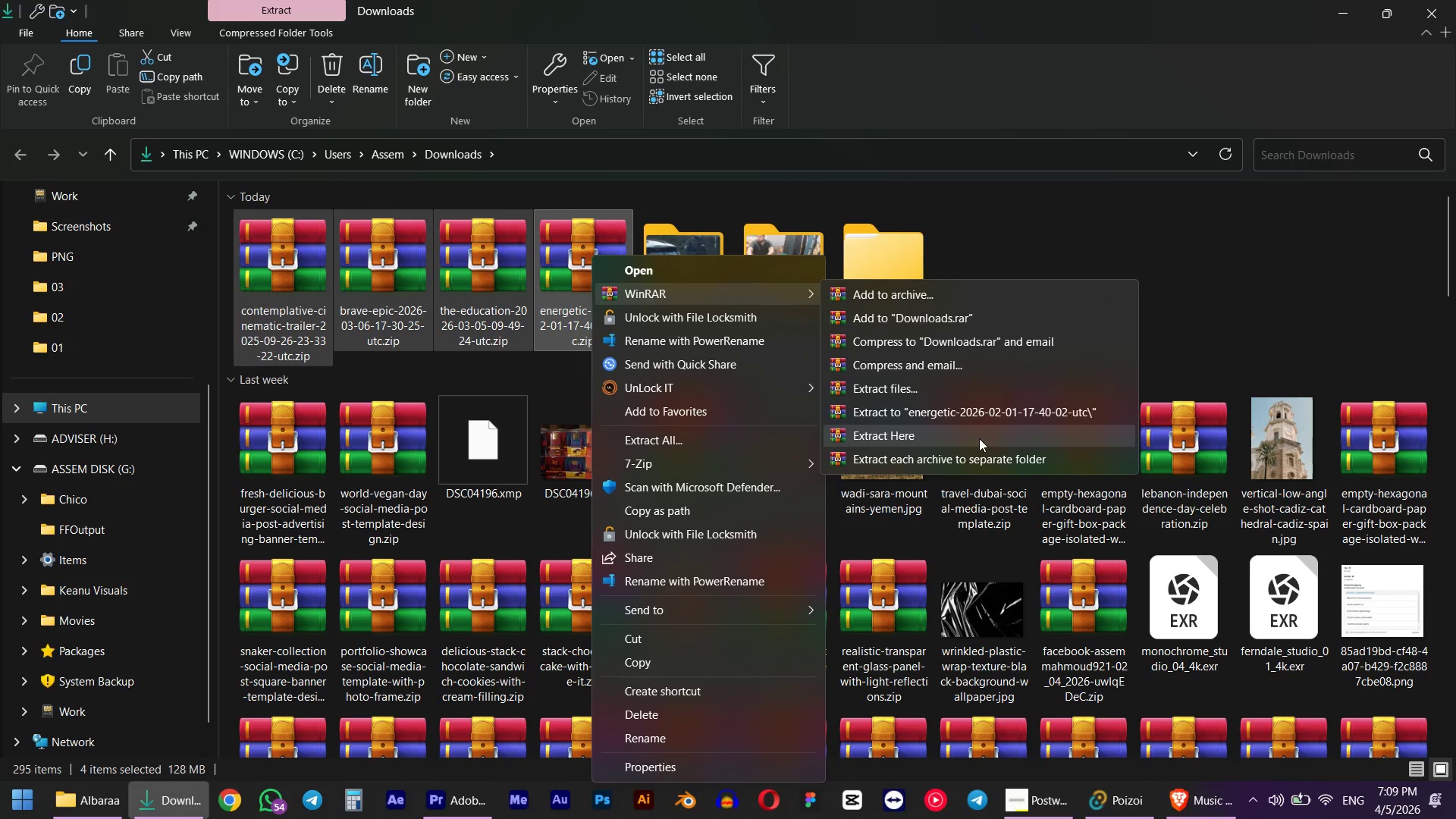 
wait(5.94)
 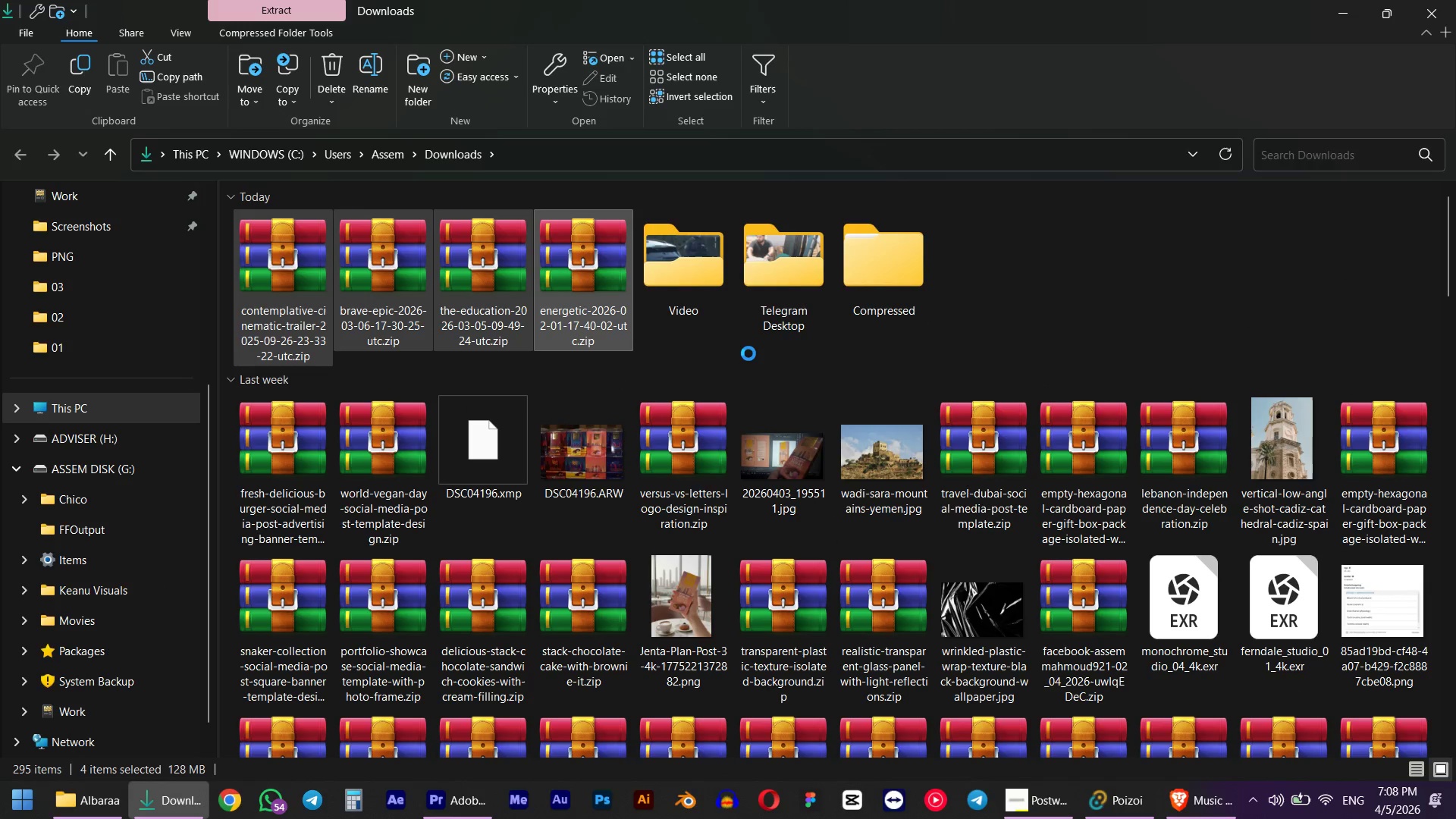 
left_click([957, 464])
 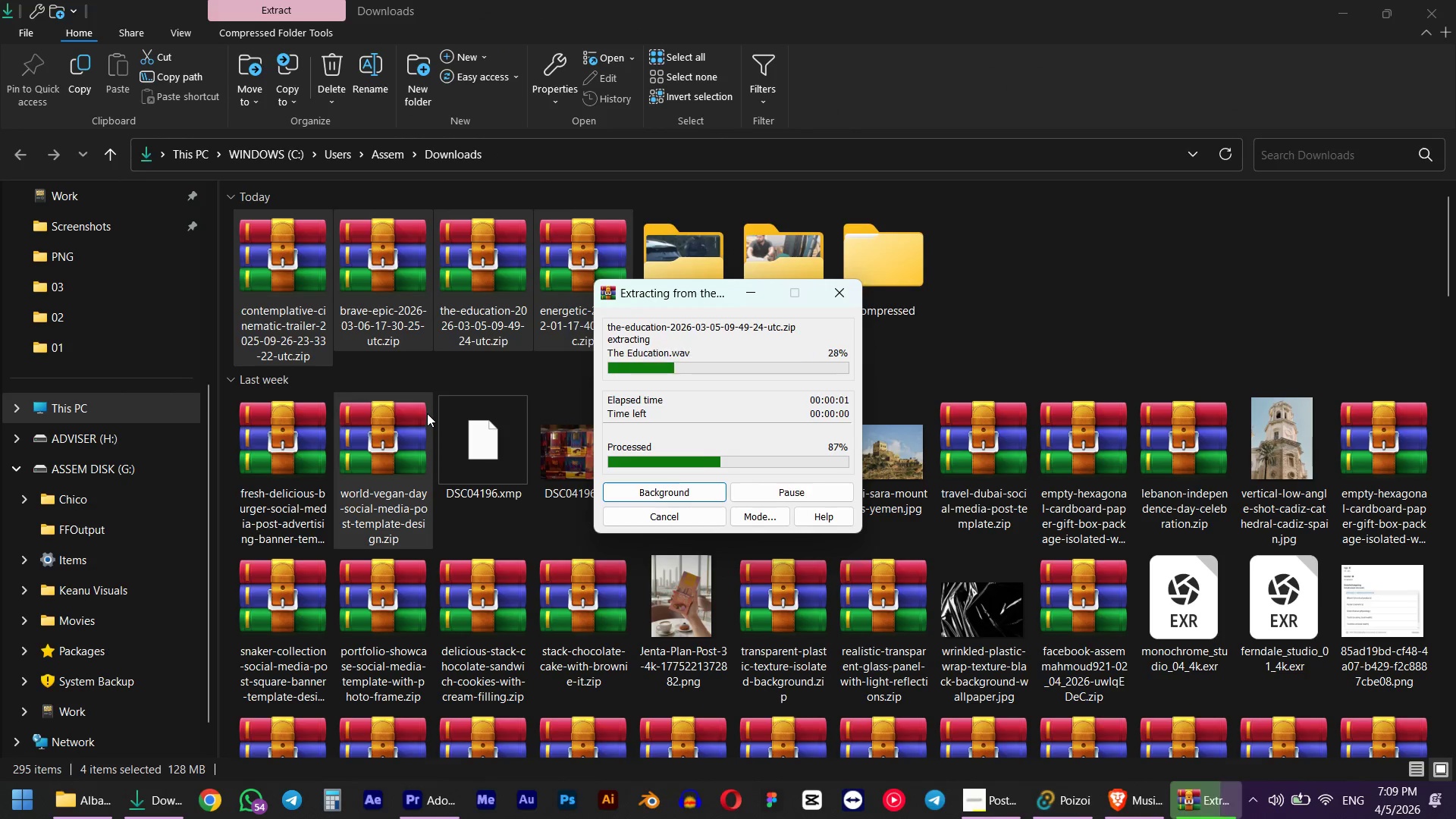 
mouse_move([456, 416])
 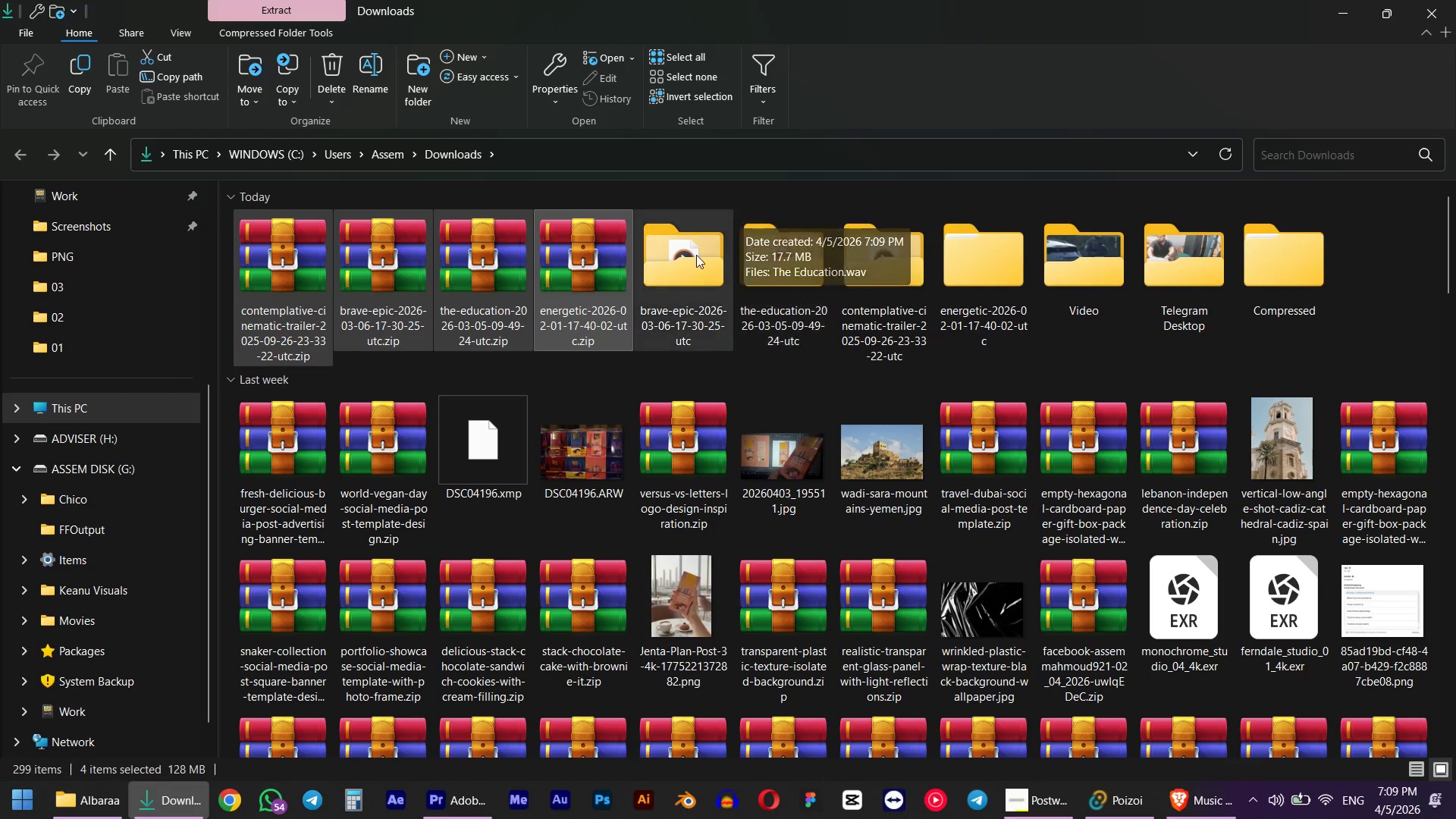 
double_click([696, 255])
 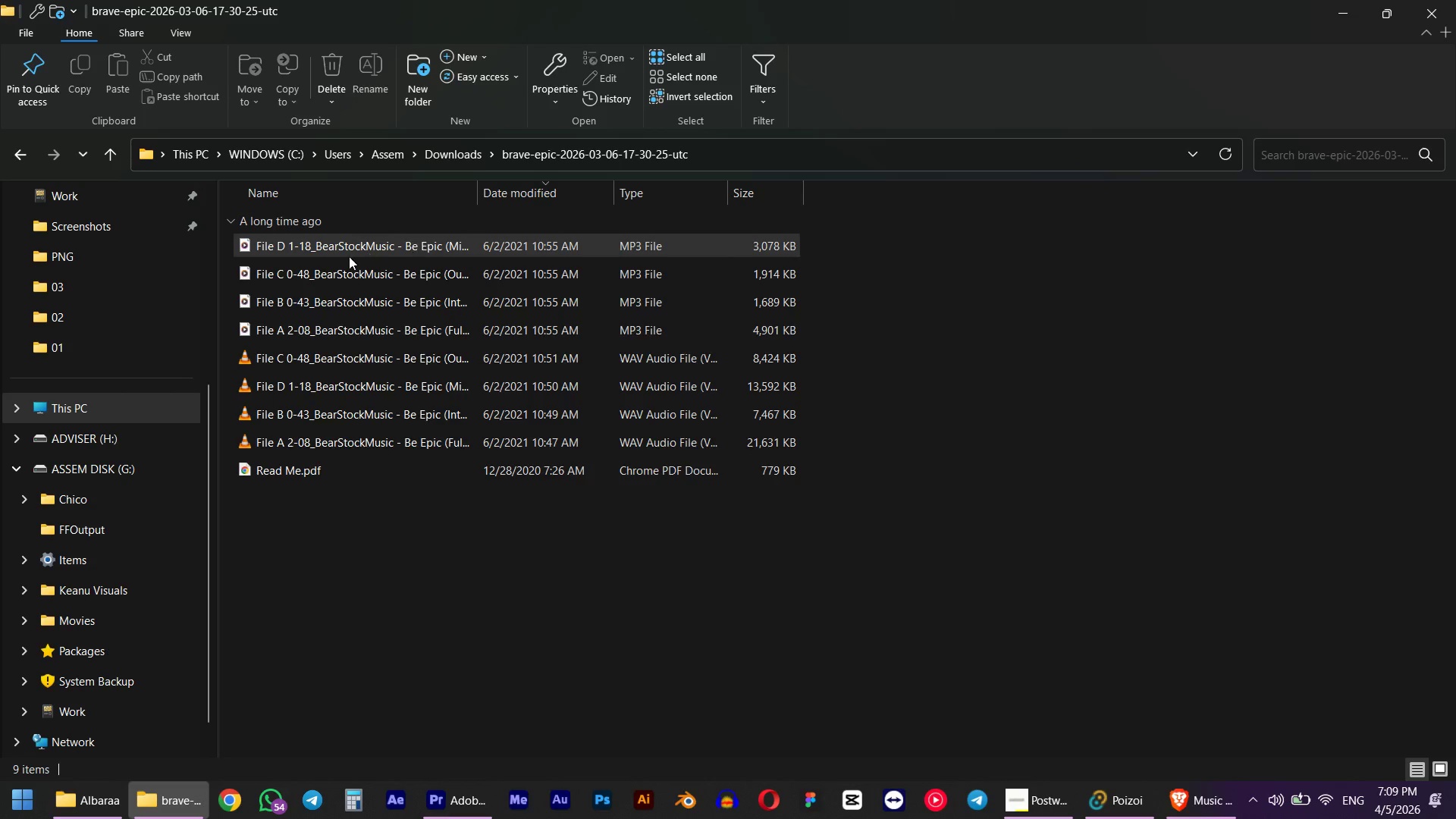 
wait(5.8)
 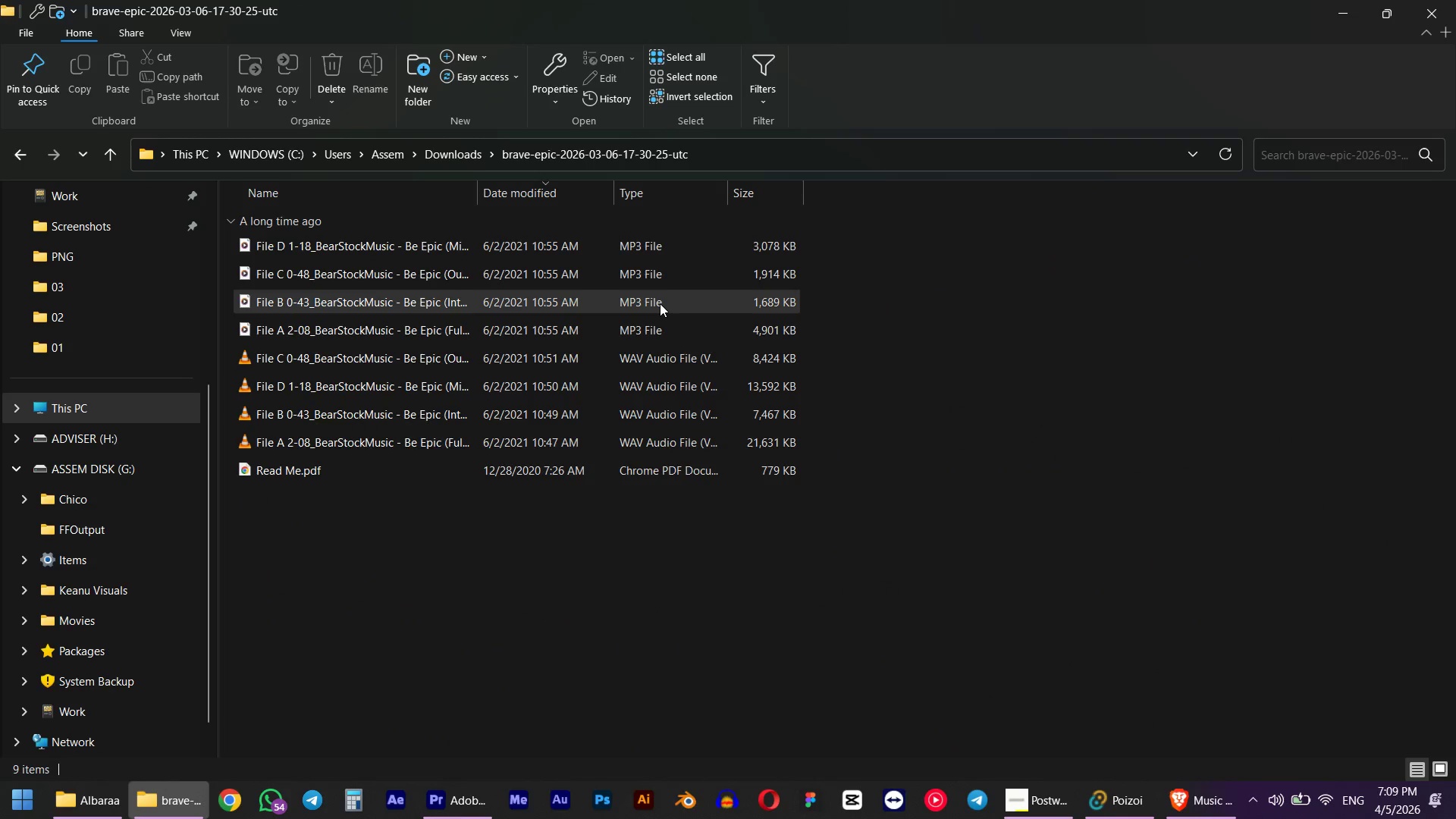 
left_click([297, 360])
 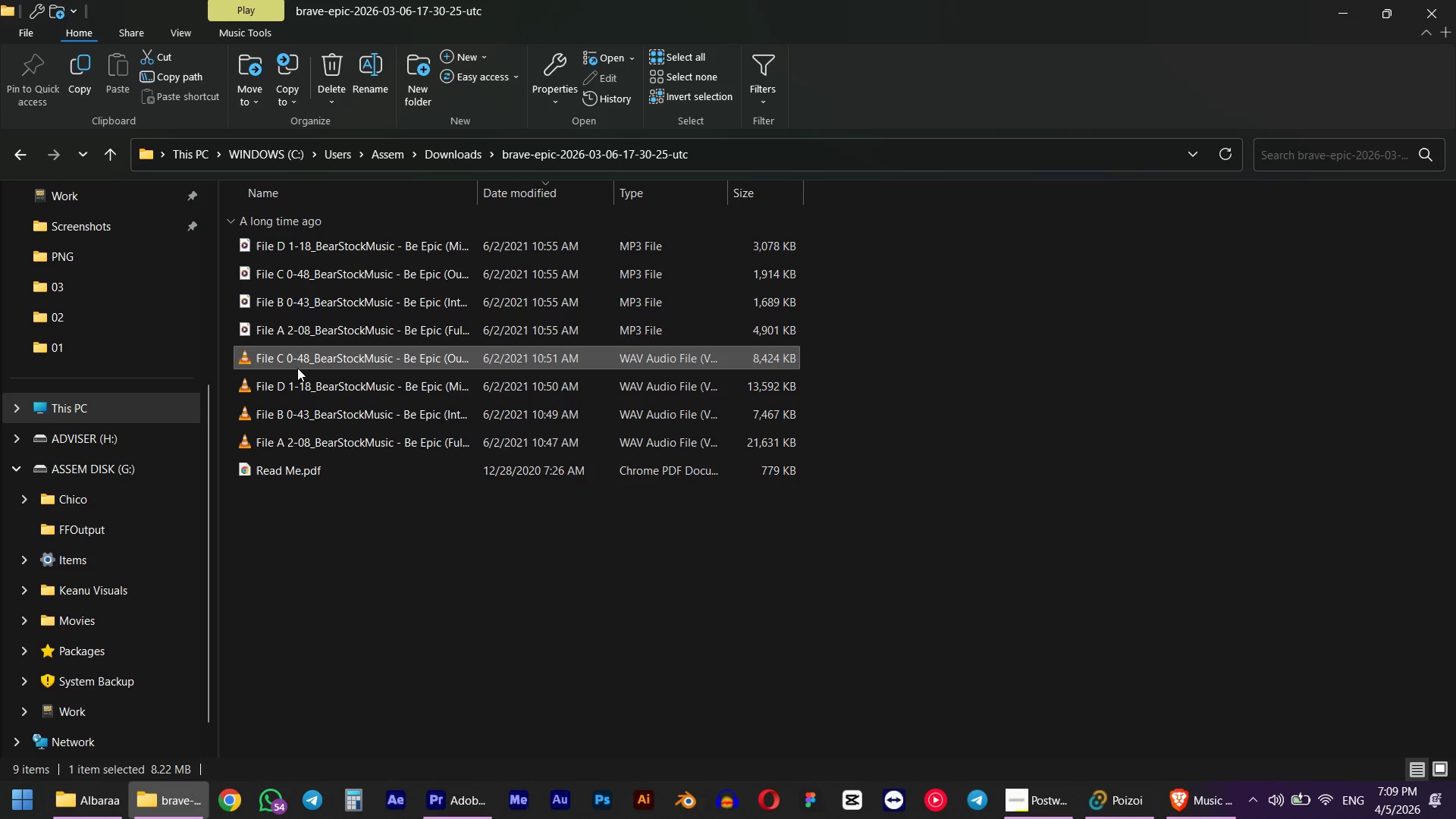 
key(Space)
 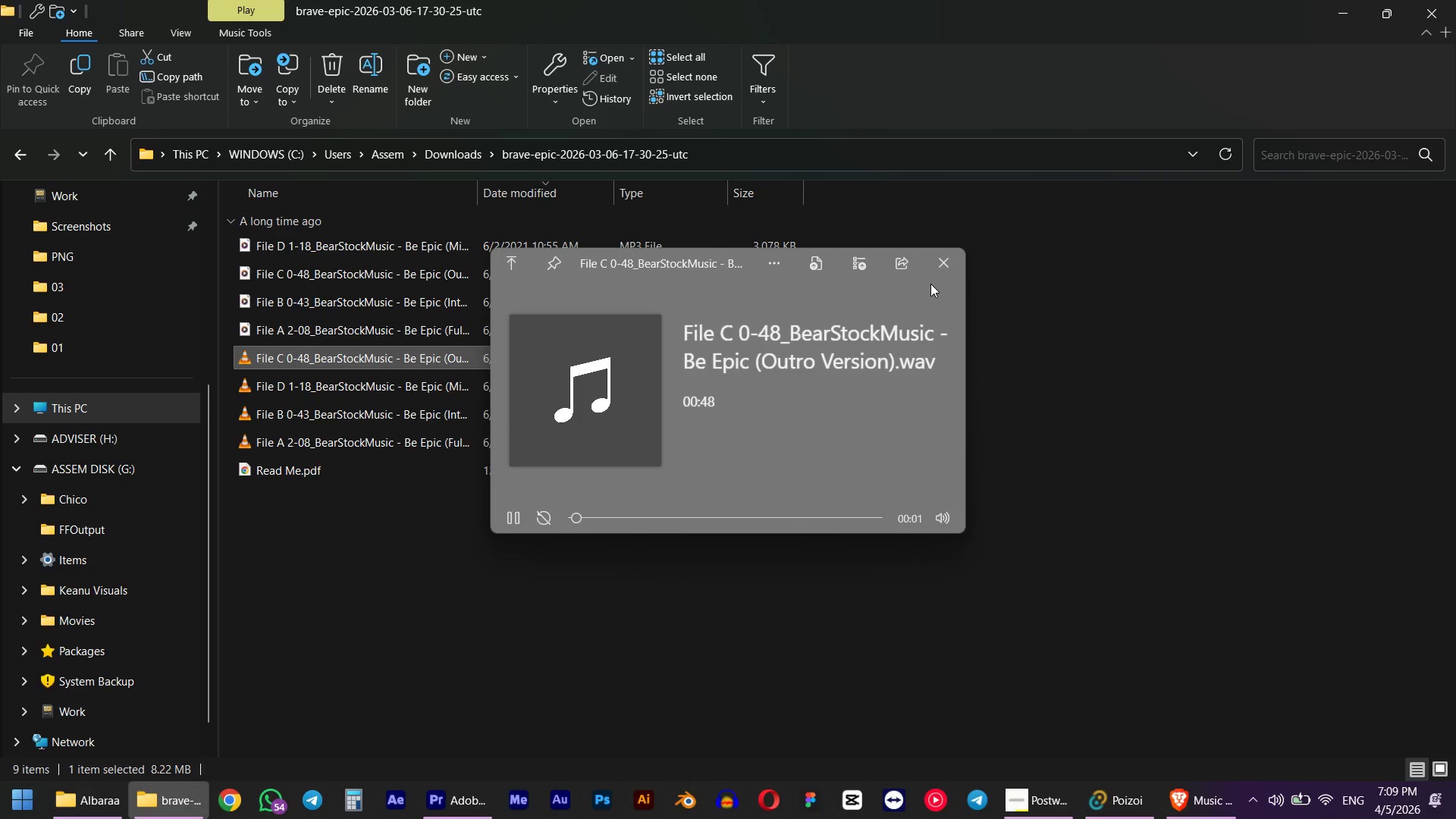 
left_click([949, 269])
 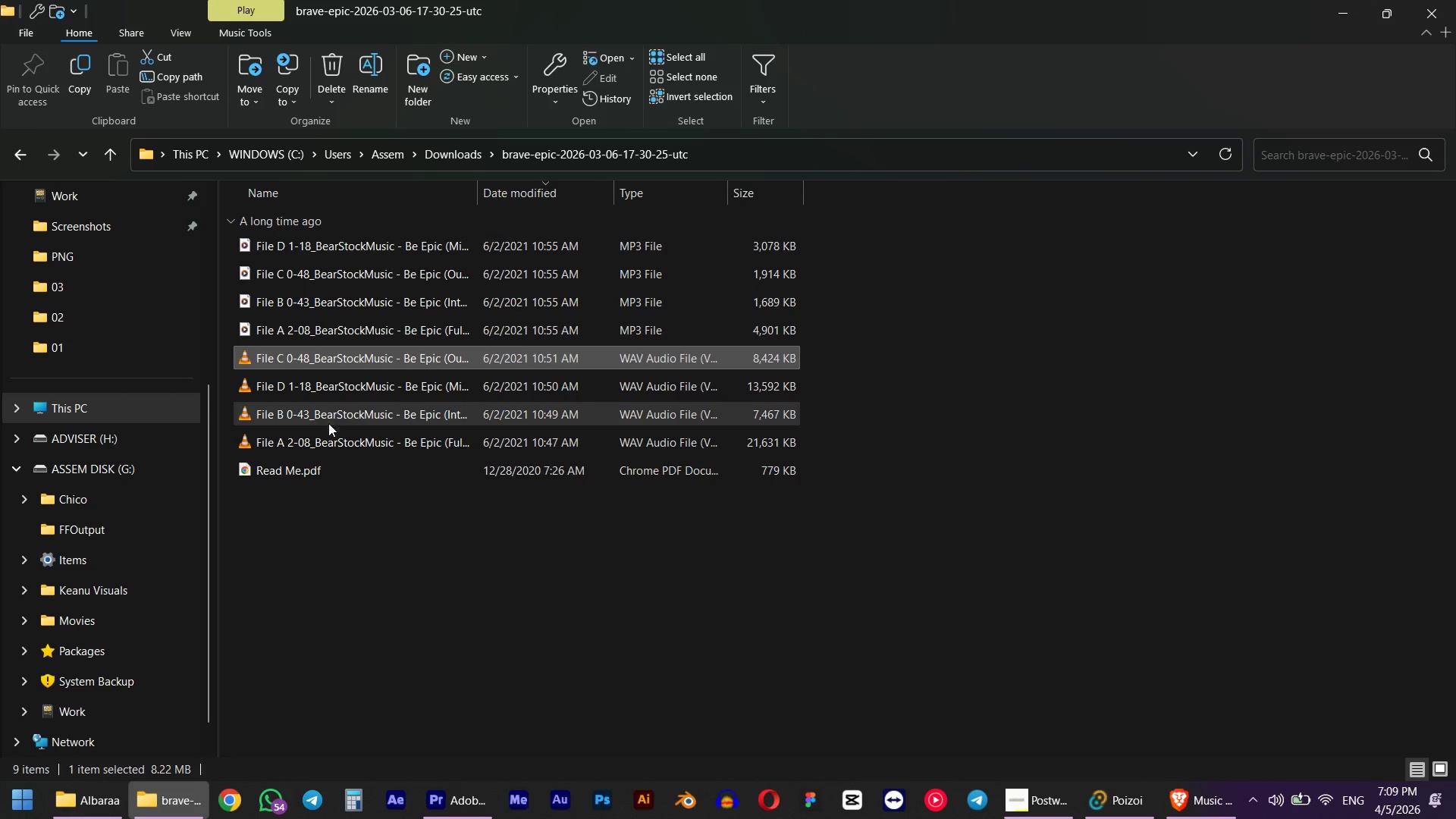 
left_click([325, 435])
 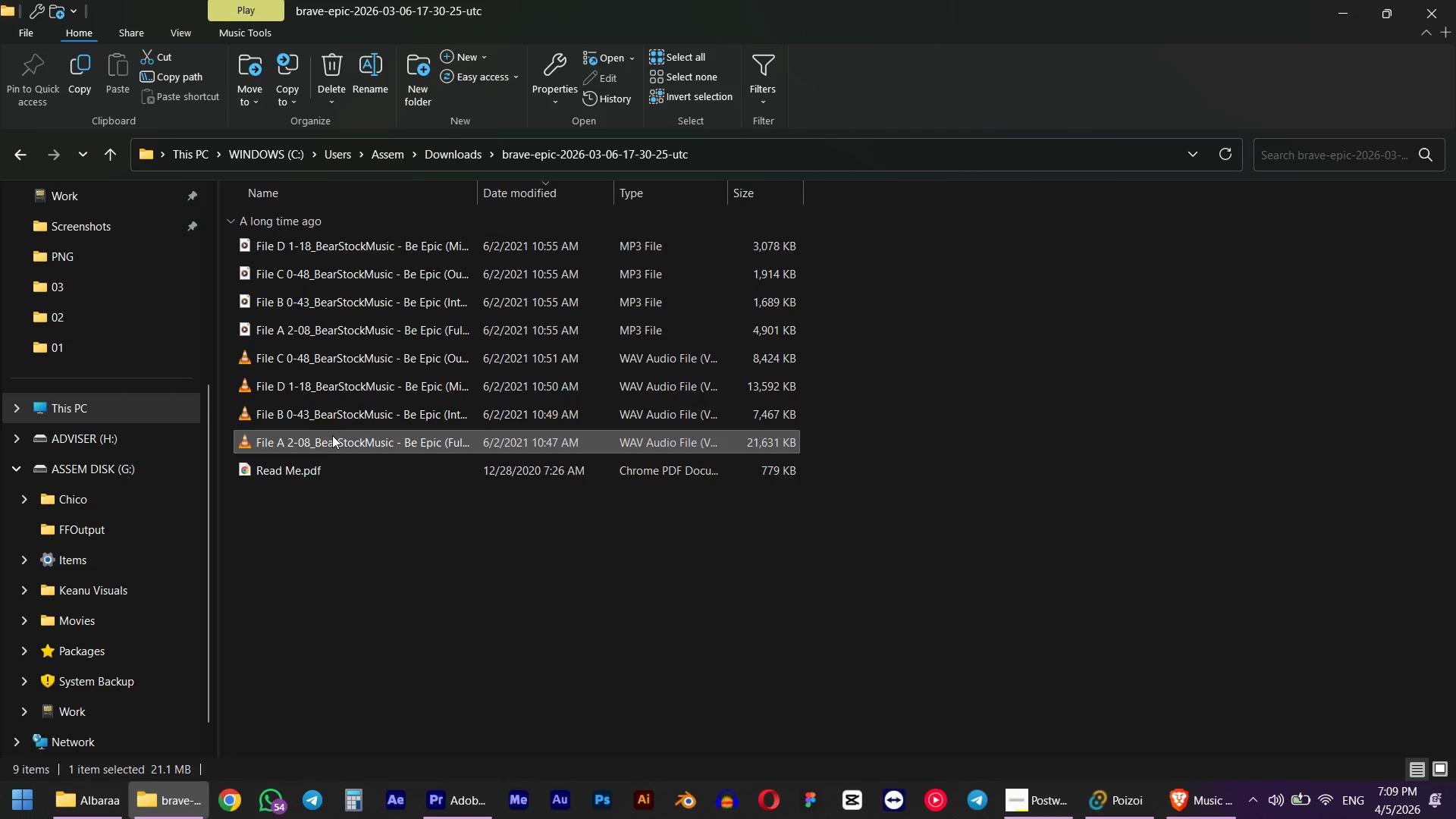 
key(Space)
 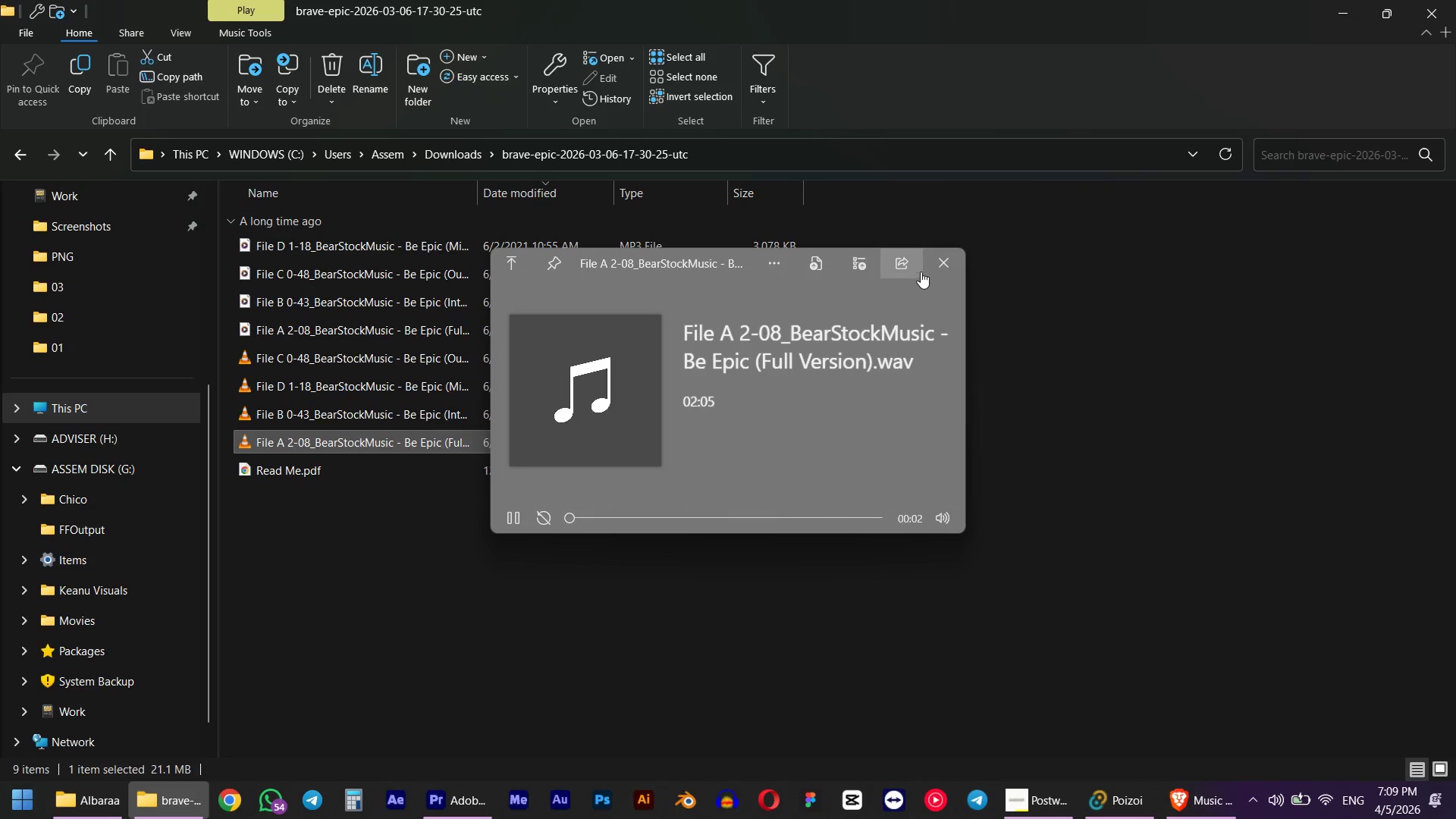 
left_click([944, 253])
 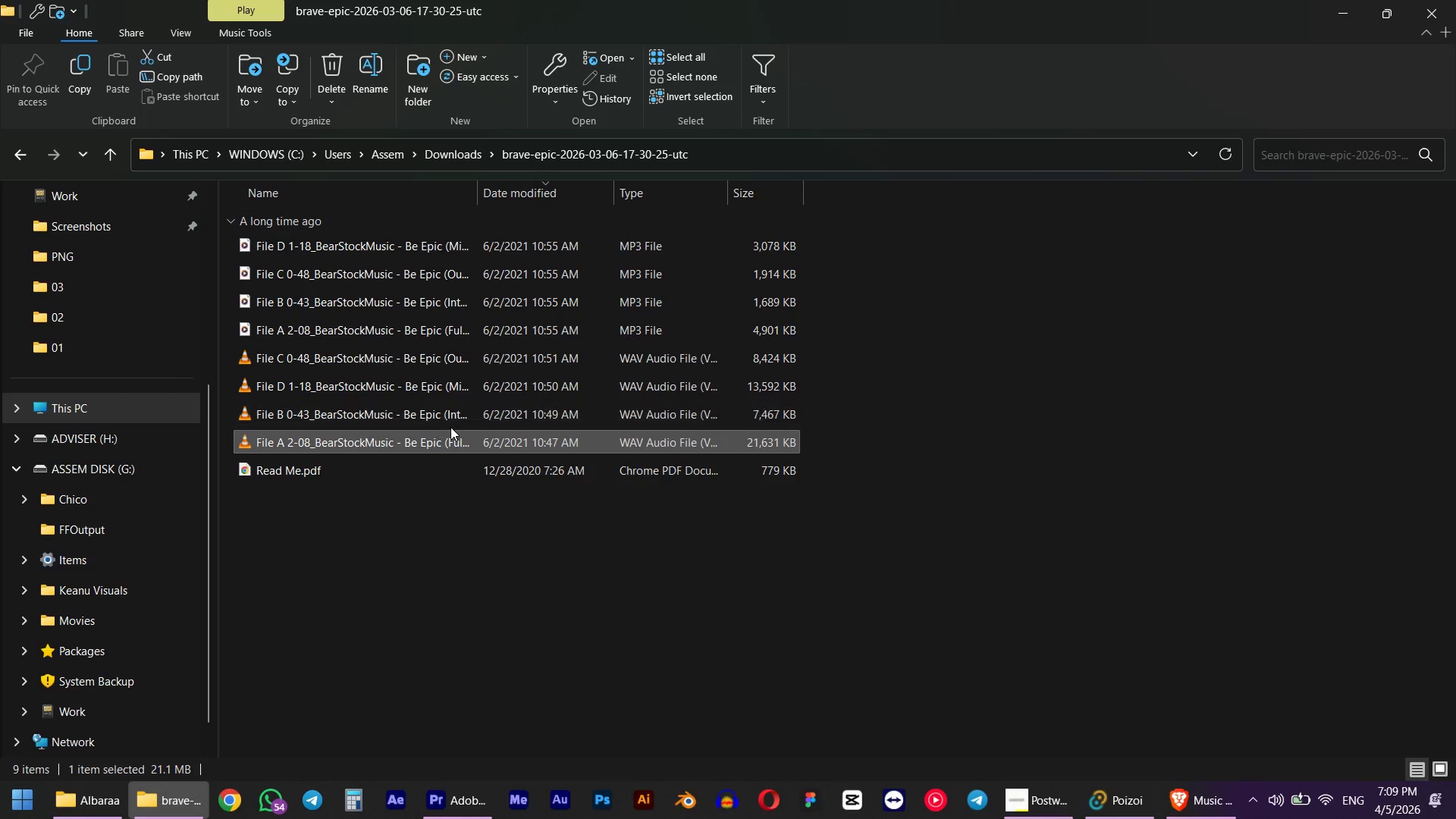 
key(Control+X)
 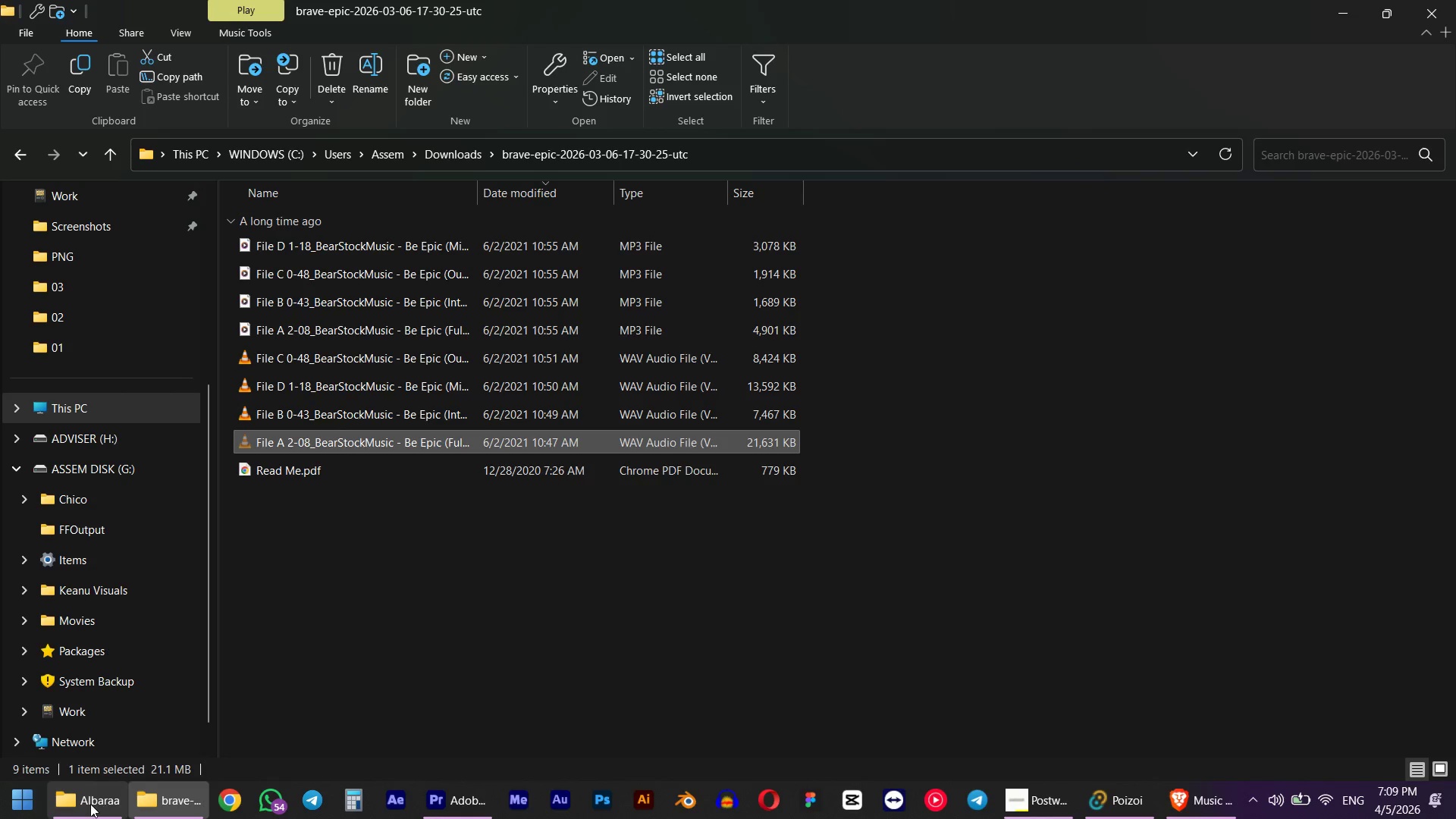 
middle_click([95, 802])
 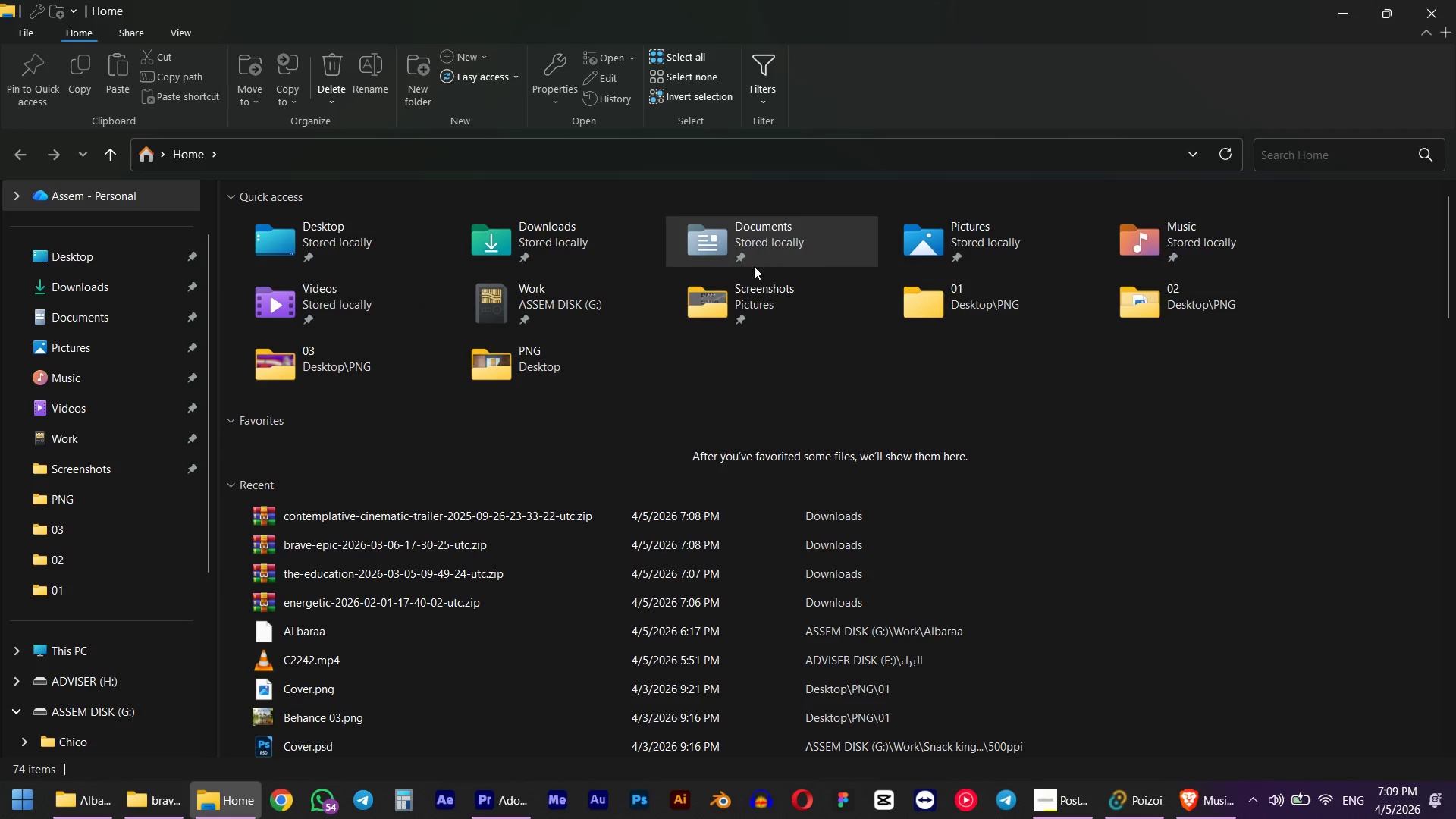 
double_click([555, 314])
 